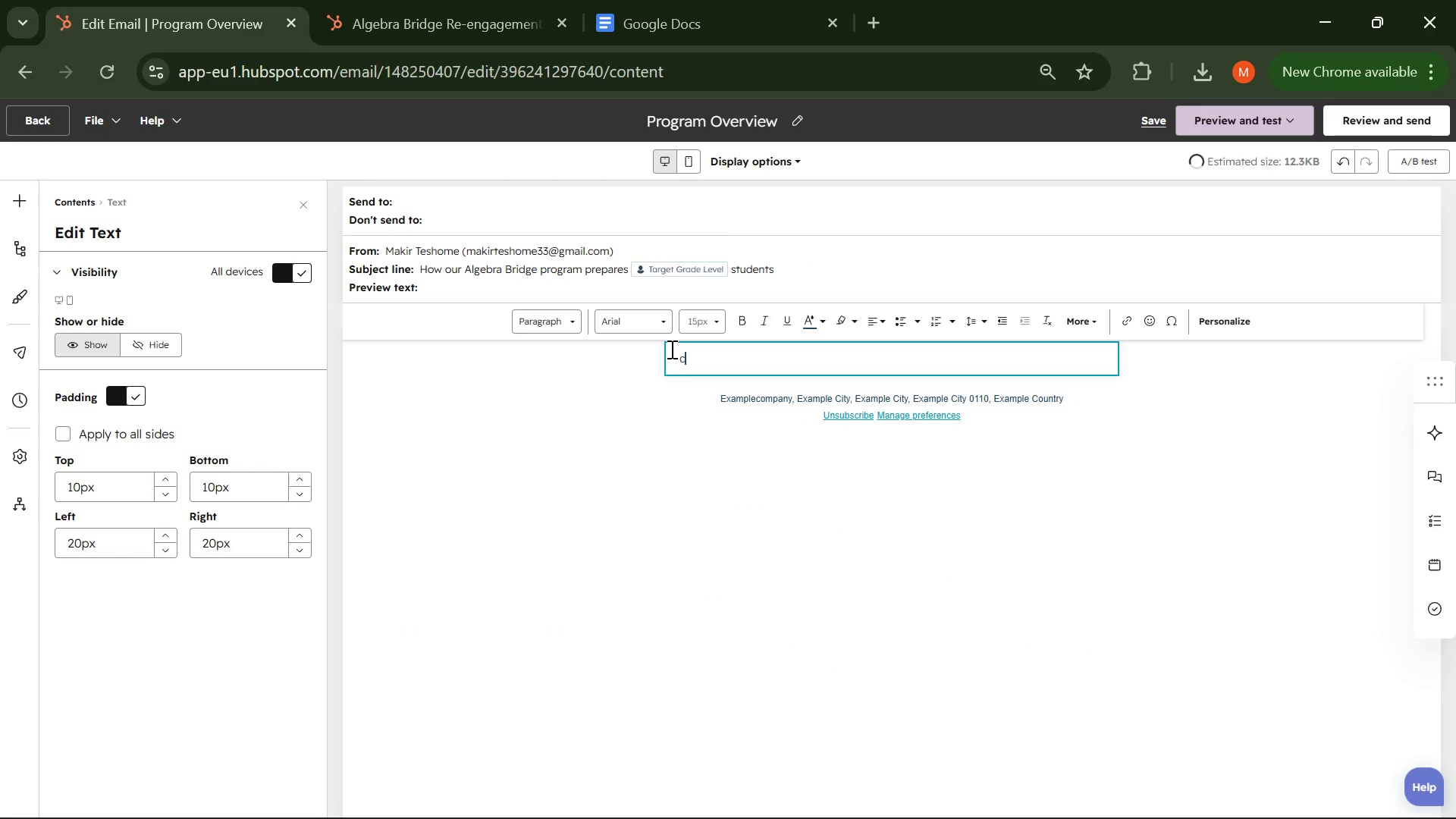 
hold_key(key=C, duration=0.67)
 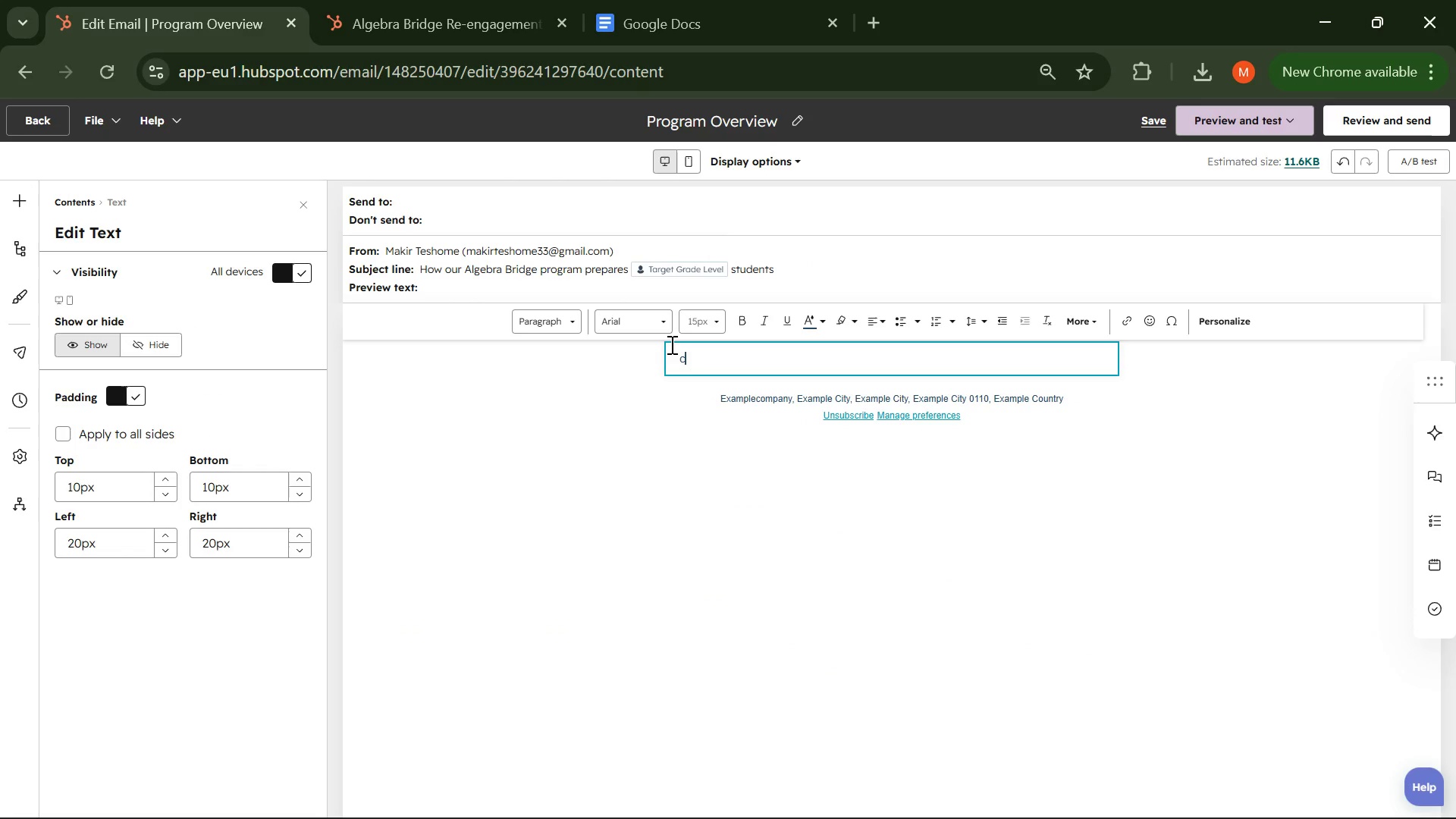 
key(Control+Z)
 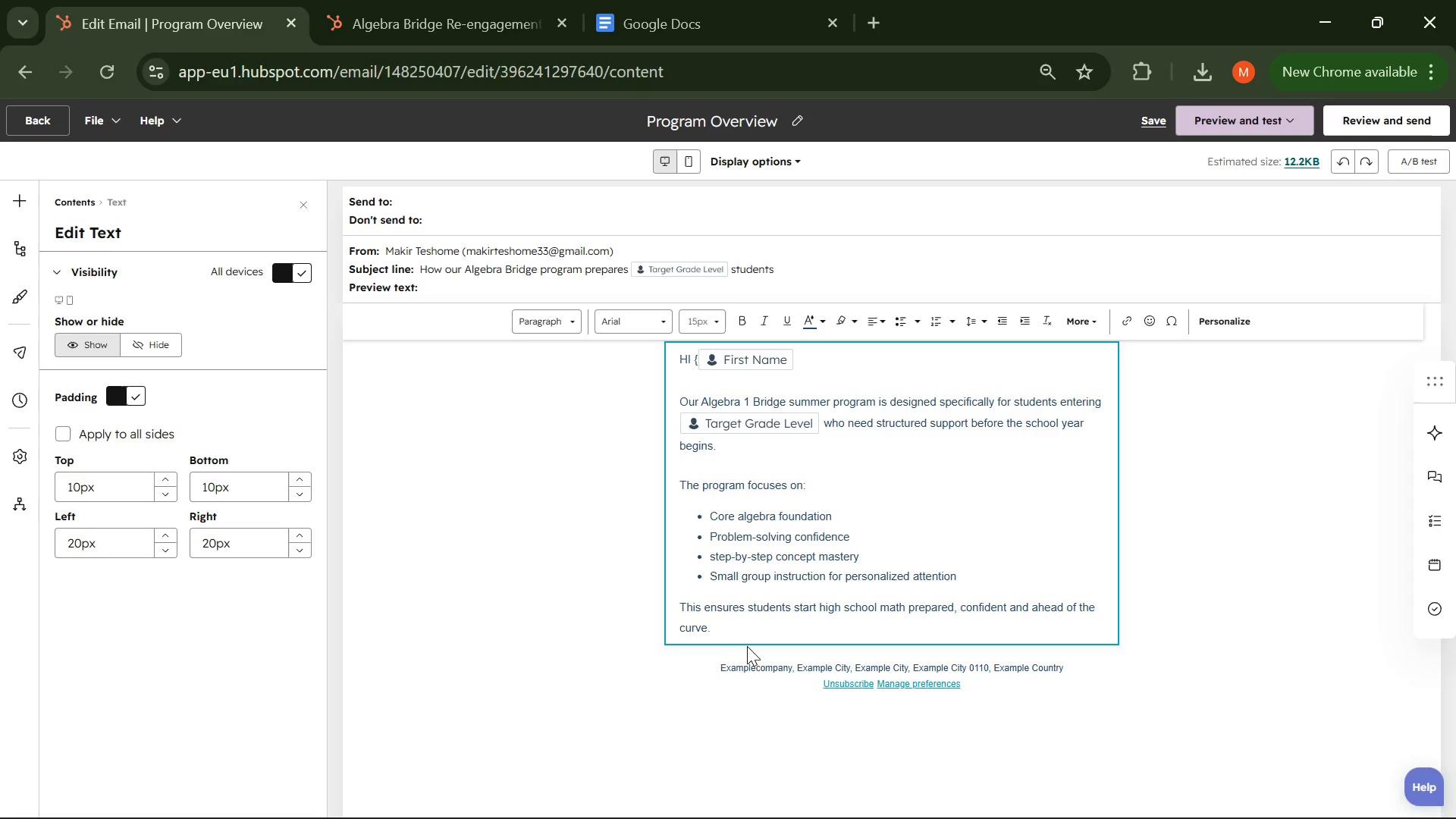 
left_click_drag(start_coordinate=[726, 629], to_coordinate=[673, 351])
 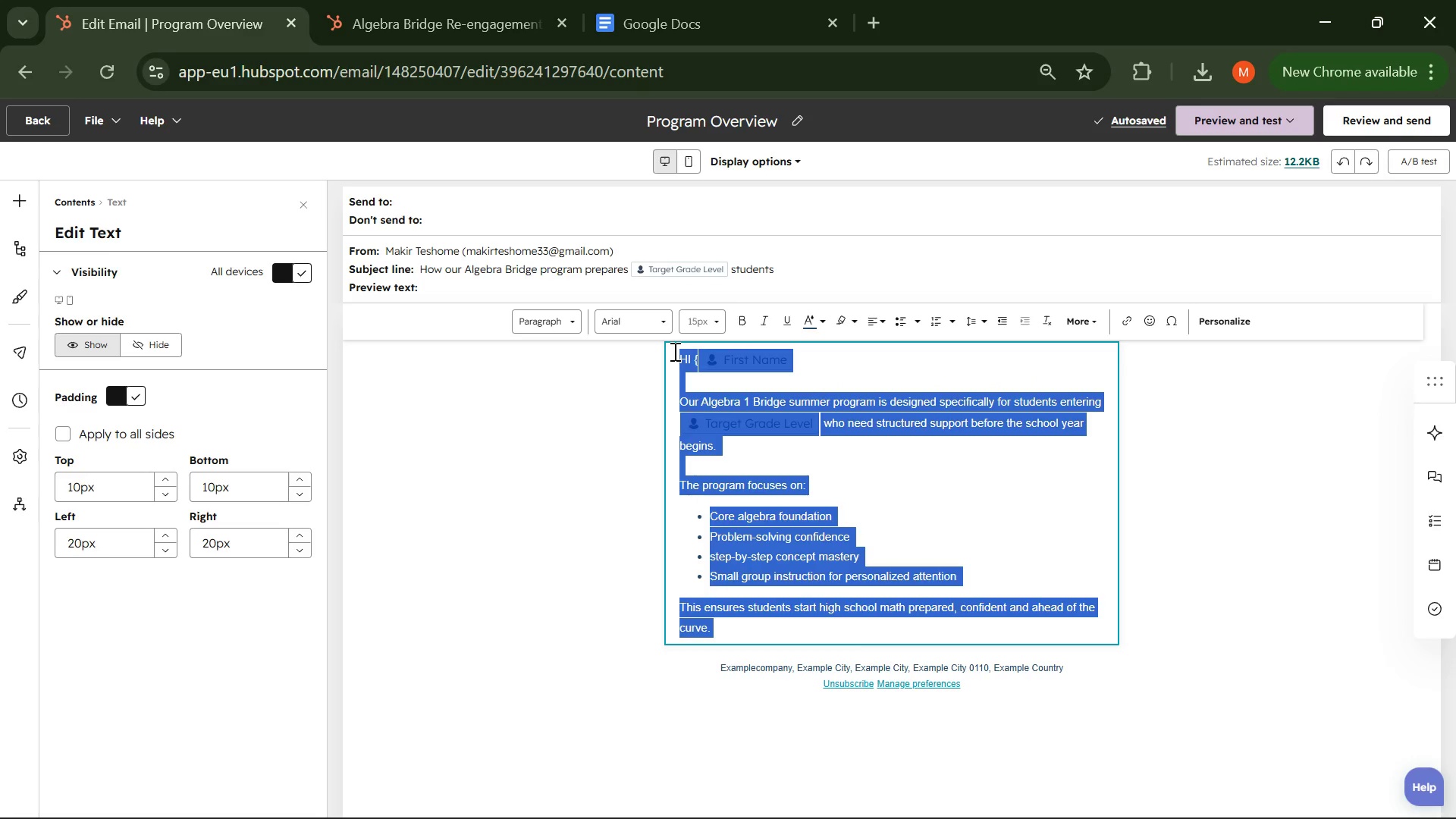 
hold_key(key=ControlLeft, duration=0.83)
 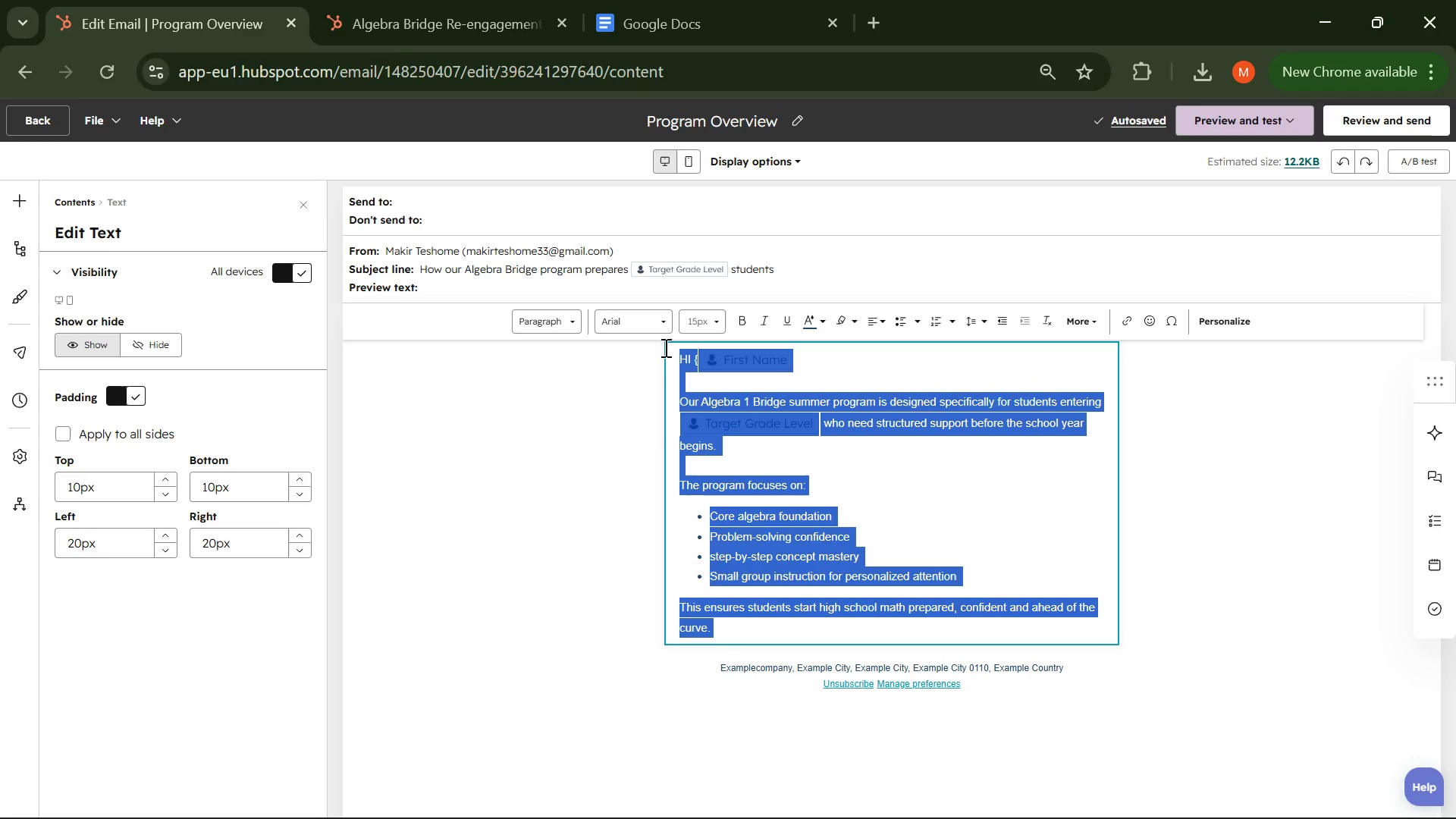 
hold_key(key=C, duration=0.45)
 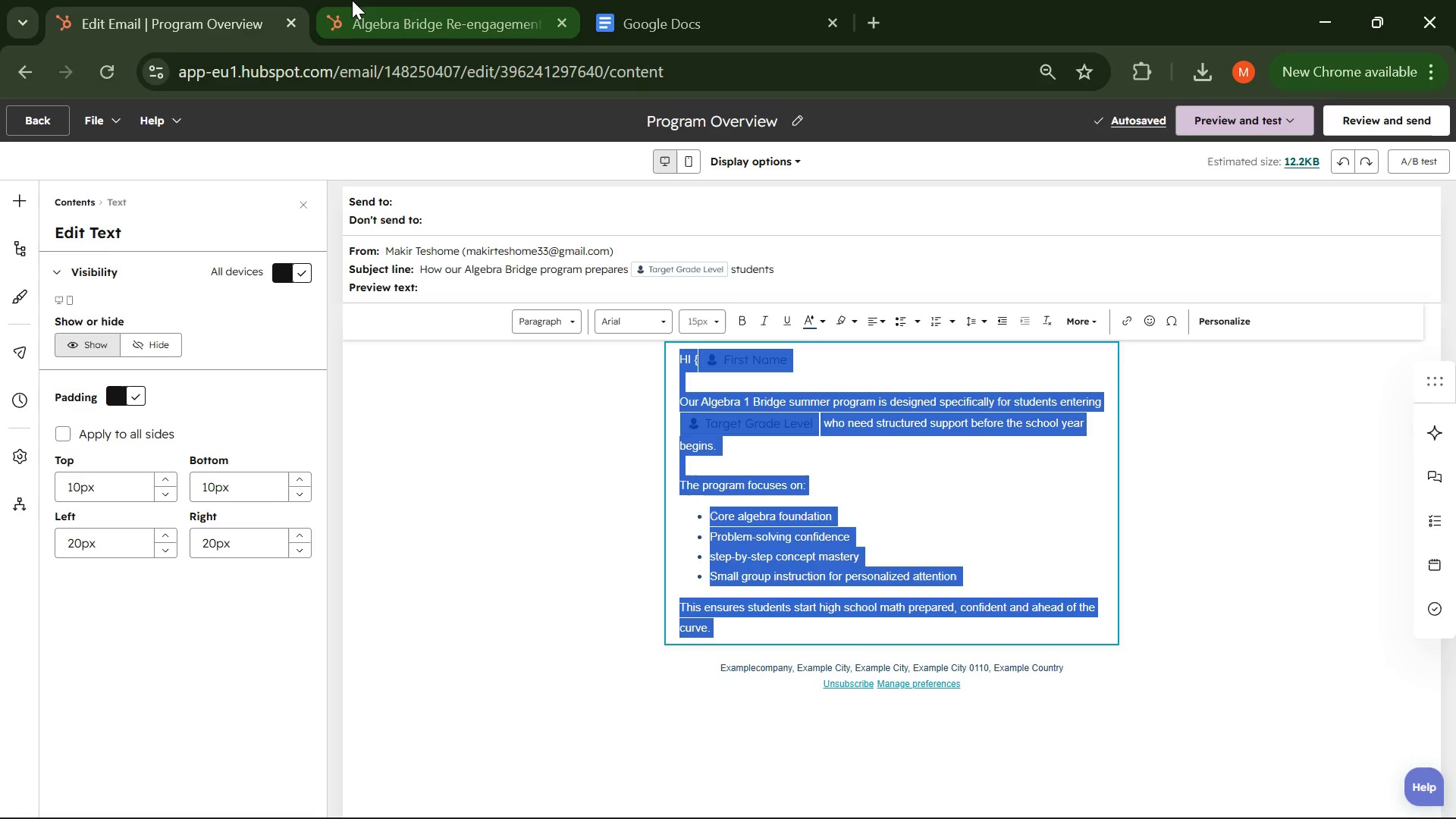 
left_click([352, 0])
 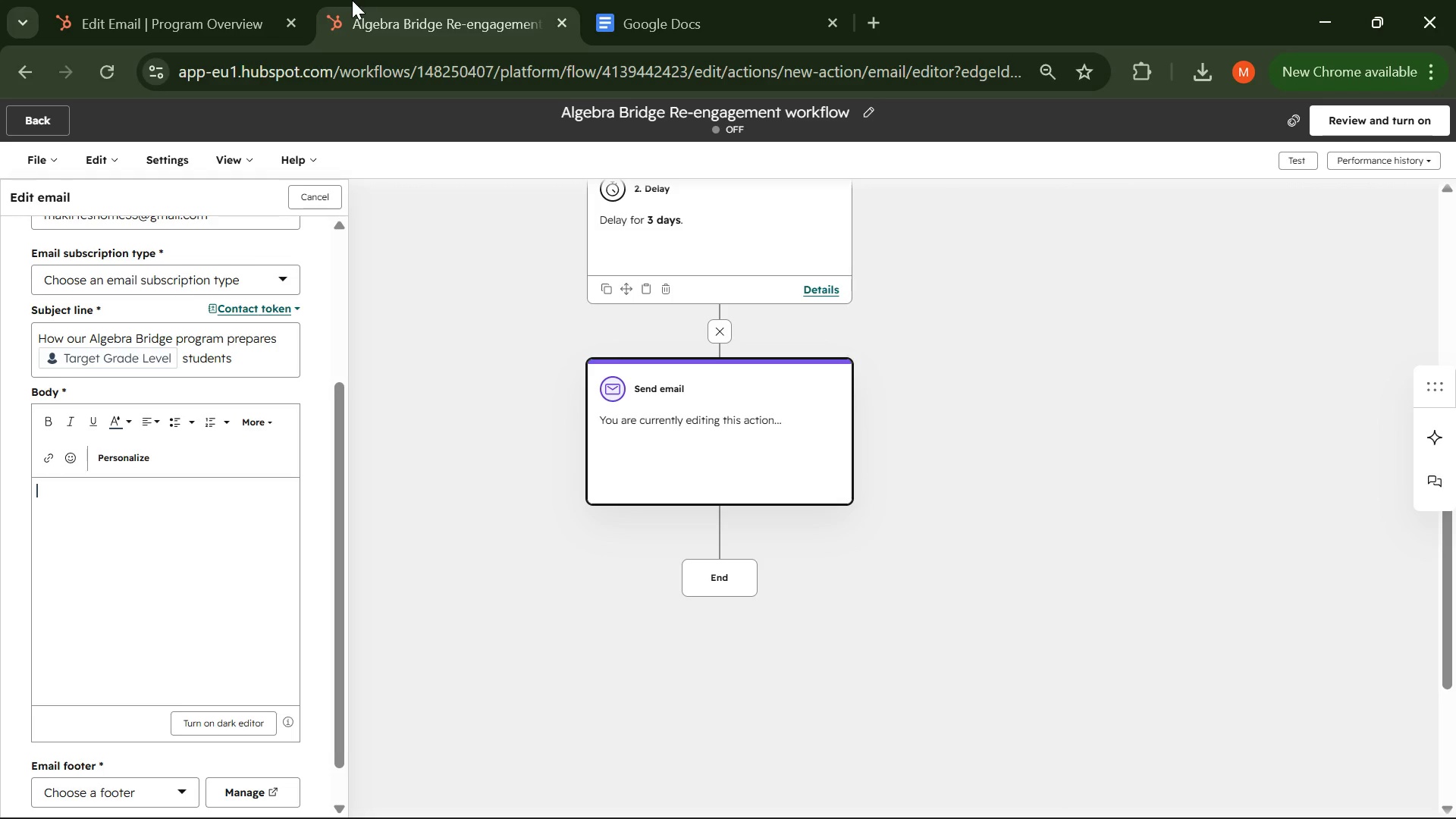 
wait(7.23)
 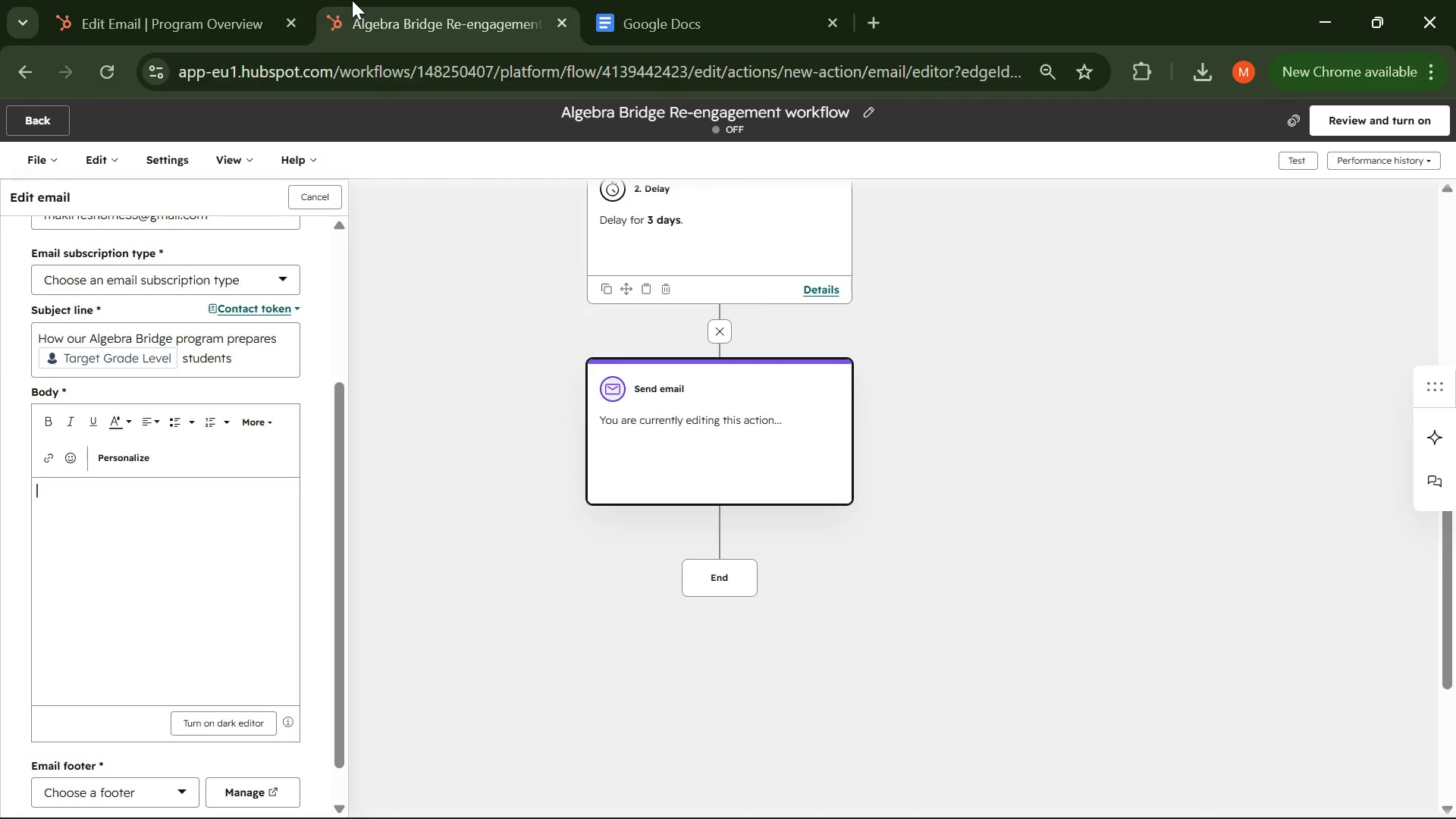 
left_click([79, 507])
 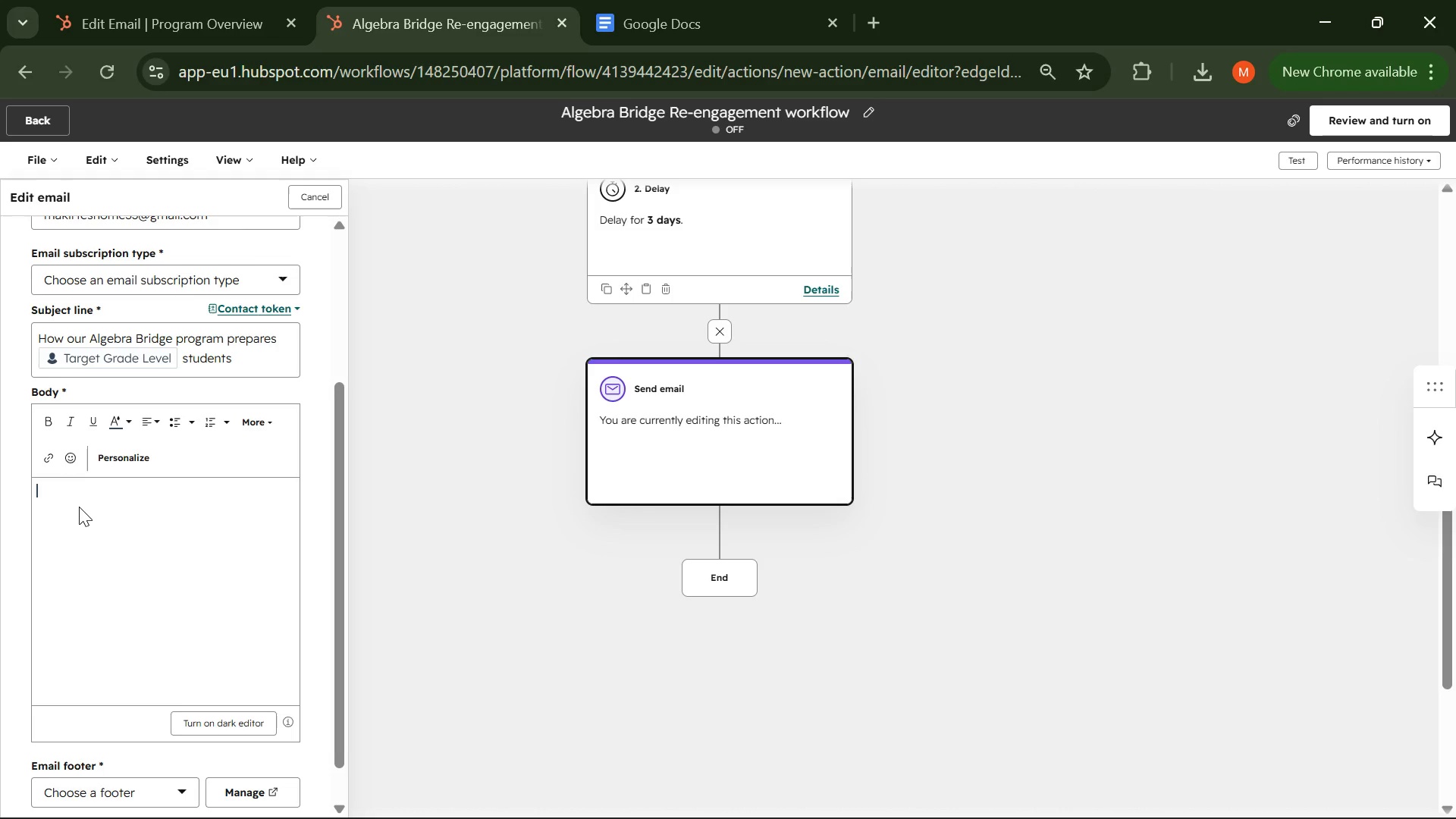 
key(Control+V)
 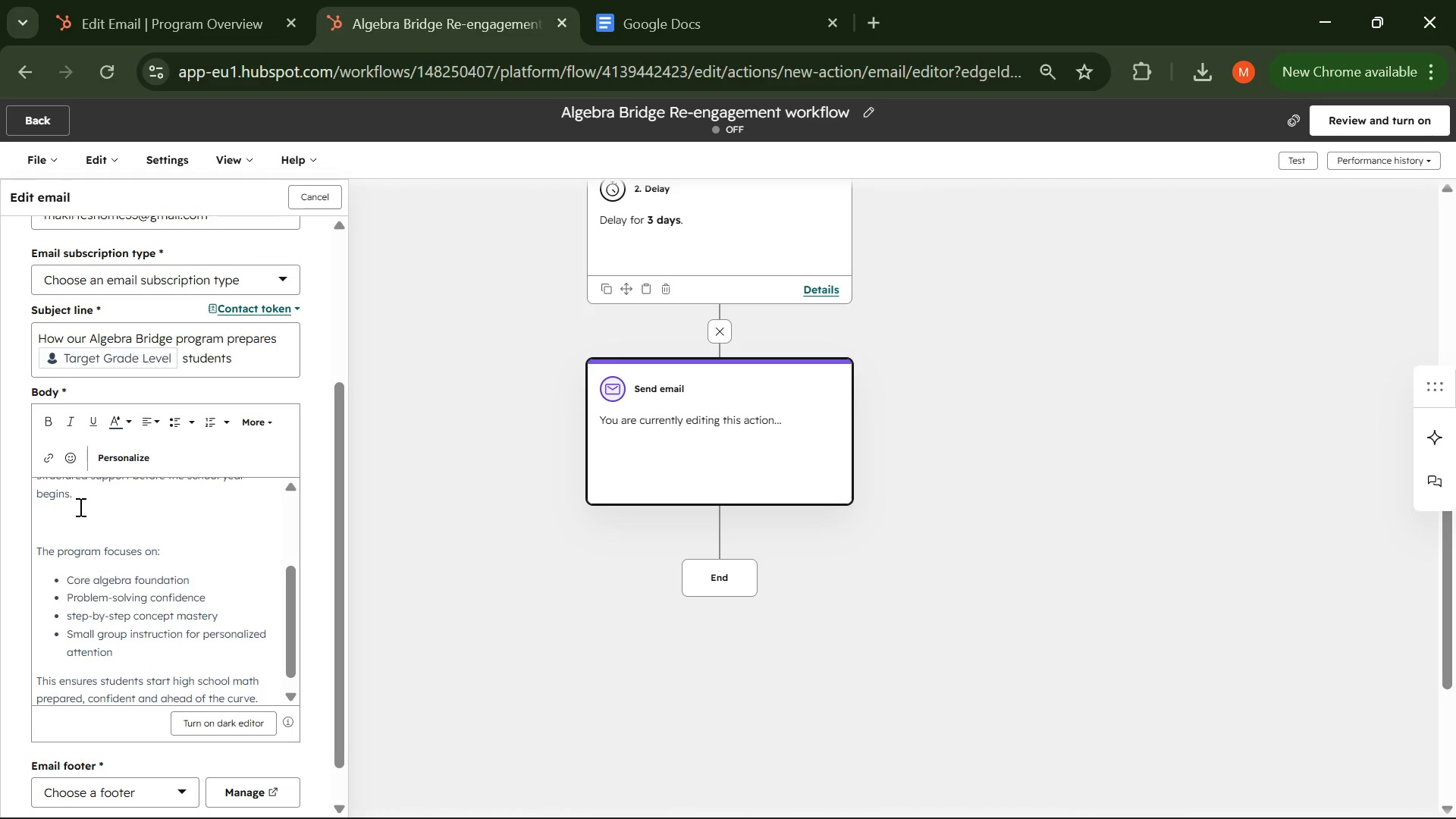 
wait(17.61)
 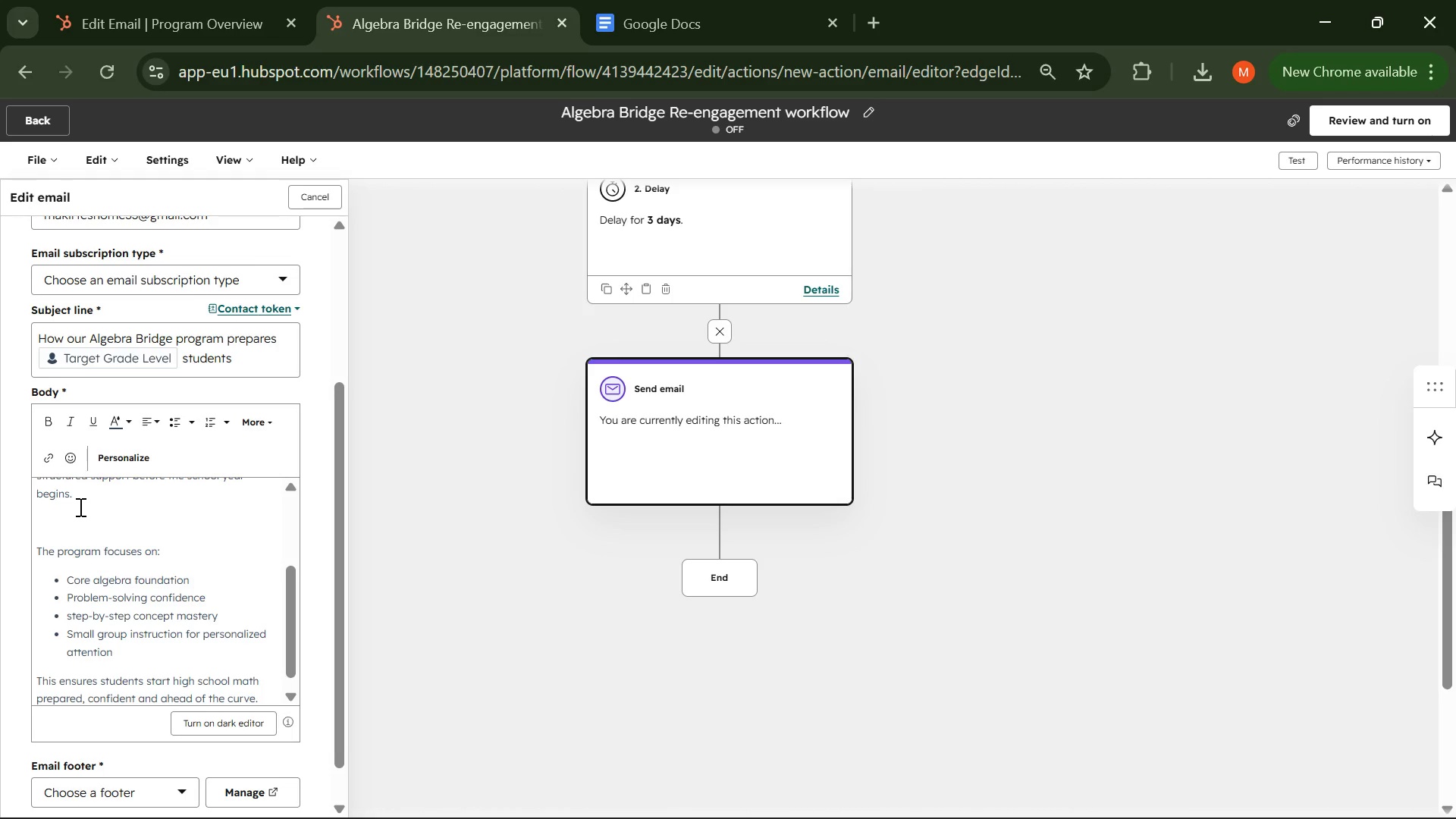 
scroll: coordinate [148, 545], scroll_direction: down, amount: 2.0
 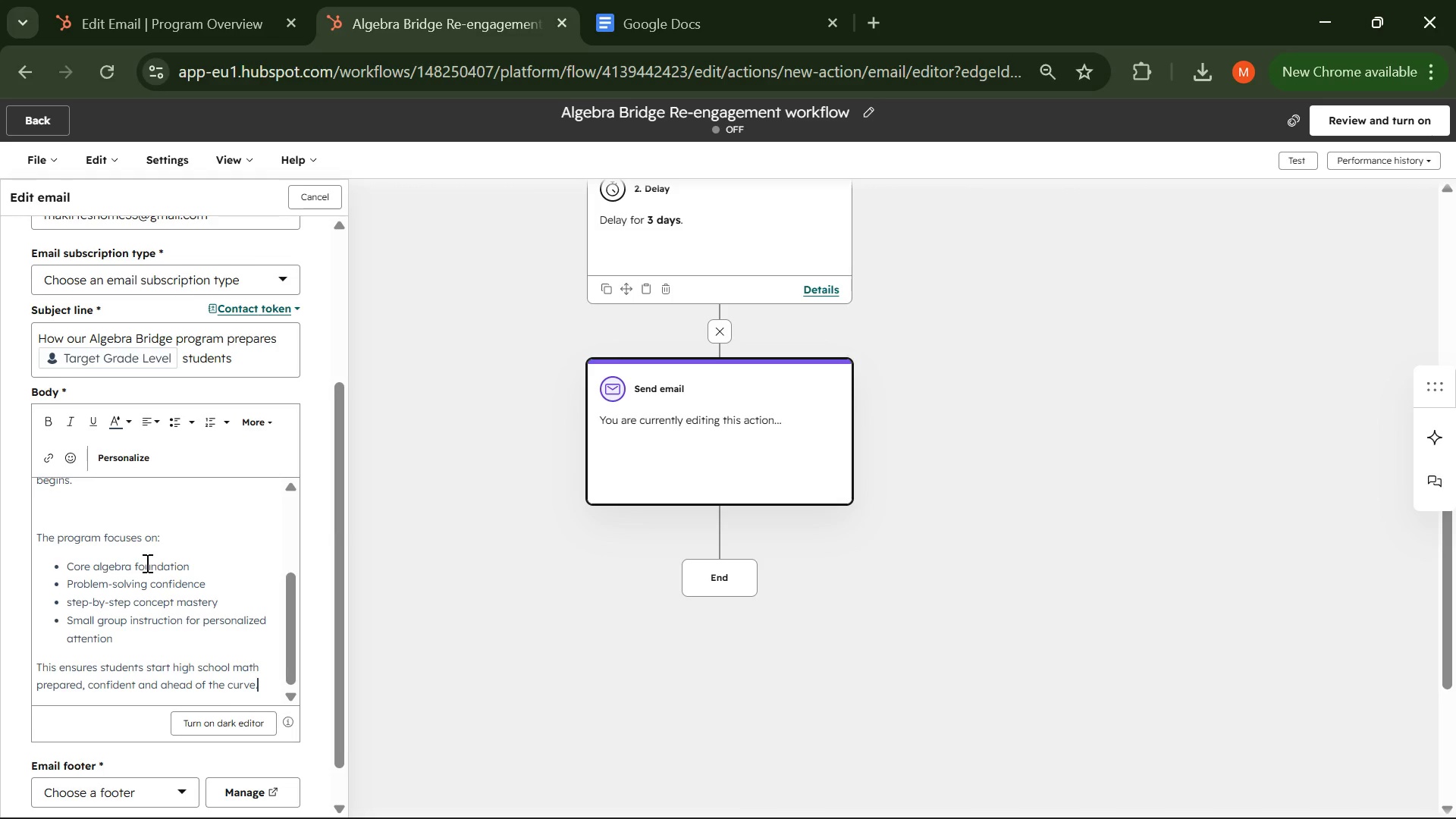 
scroll: coordinate [146, 563], scroll_direction: none, amount: 0.0
 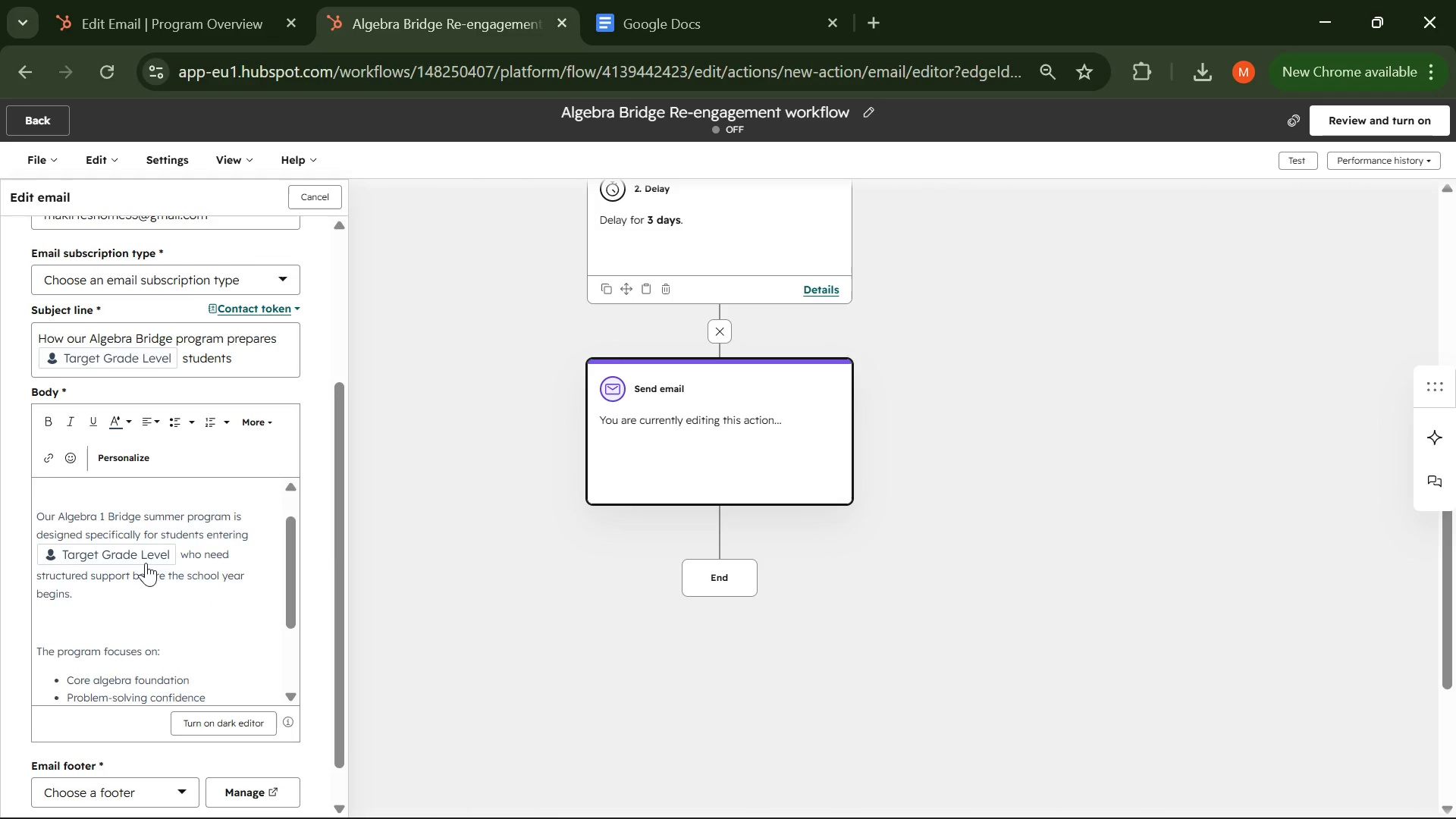 
scroll: coordinate [146, 563], scroll_direction: up, amount: 3.0
 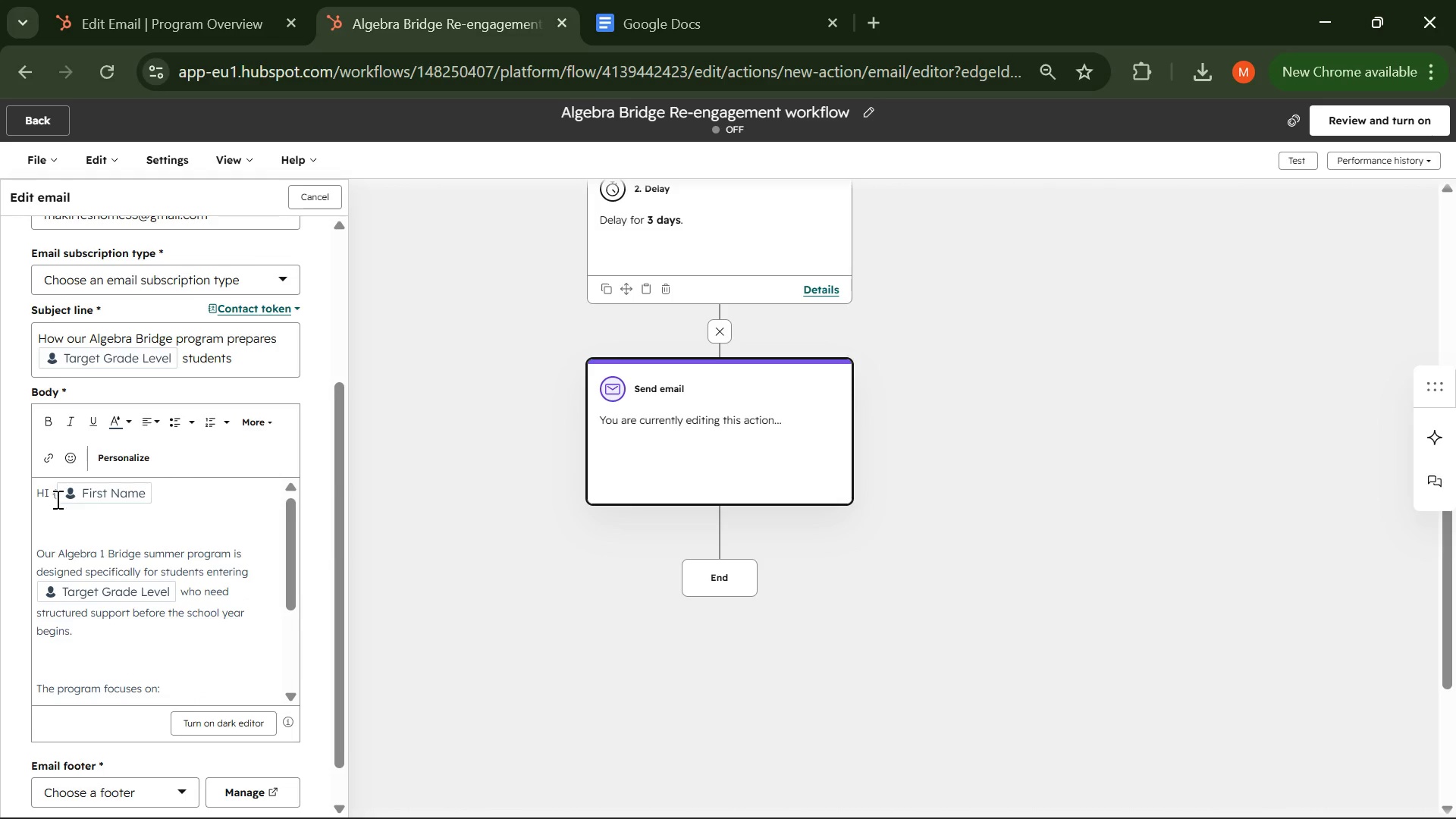 
left_click([56, 494])
 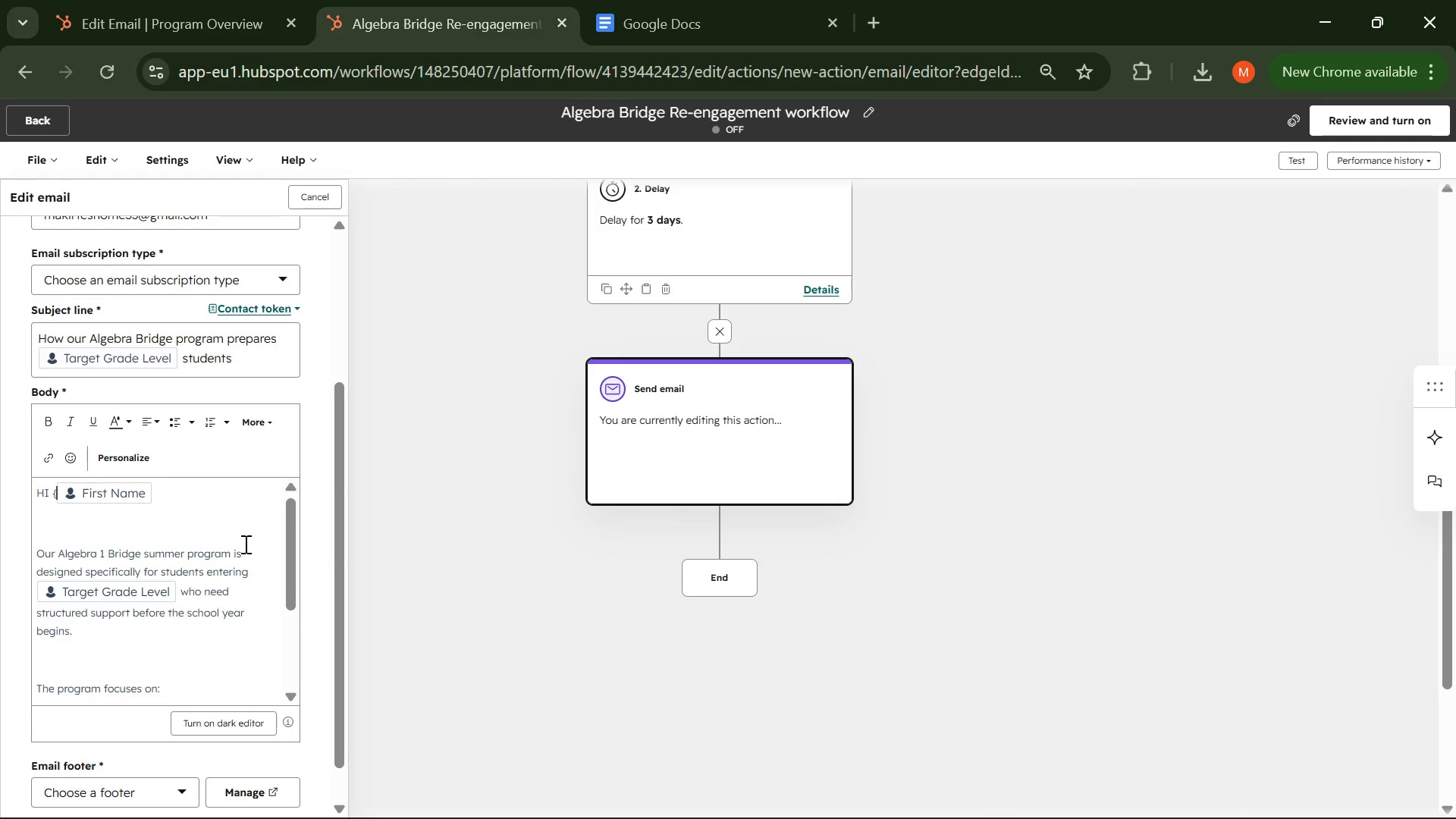 
key(Backspace)
 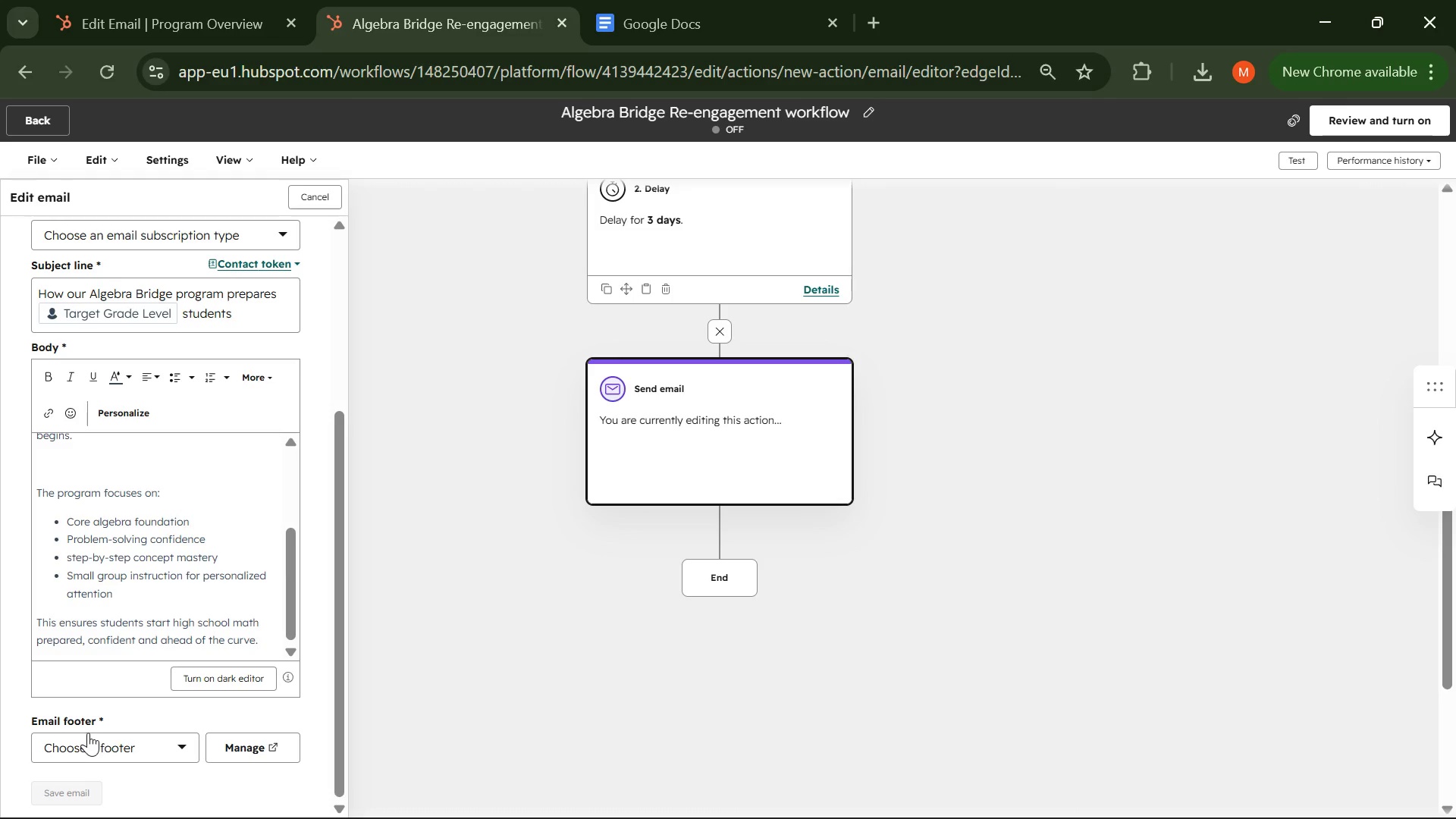 
wait(5.12)
 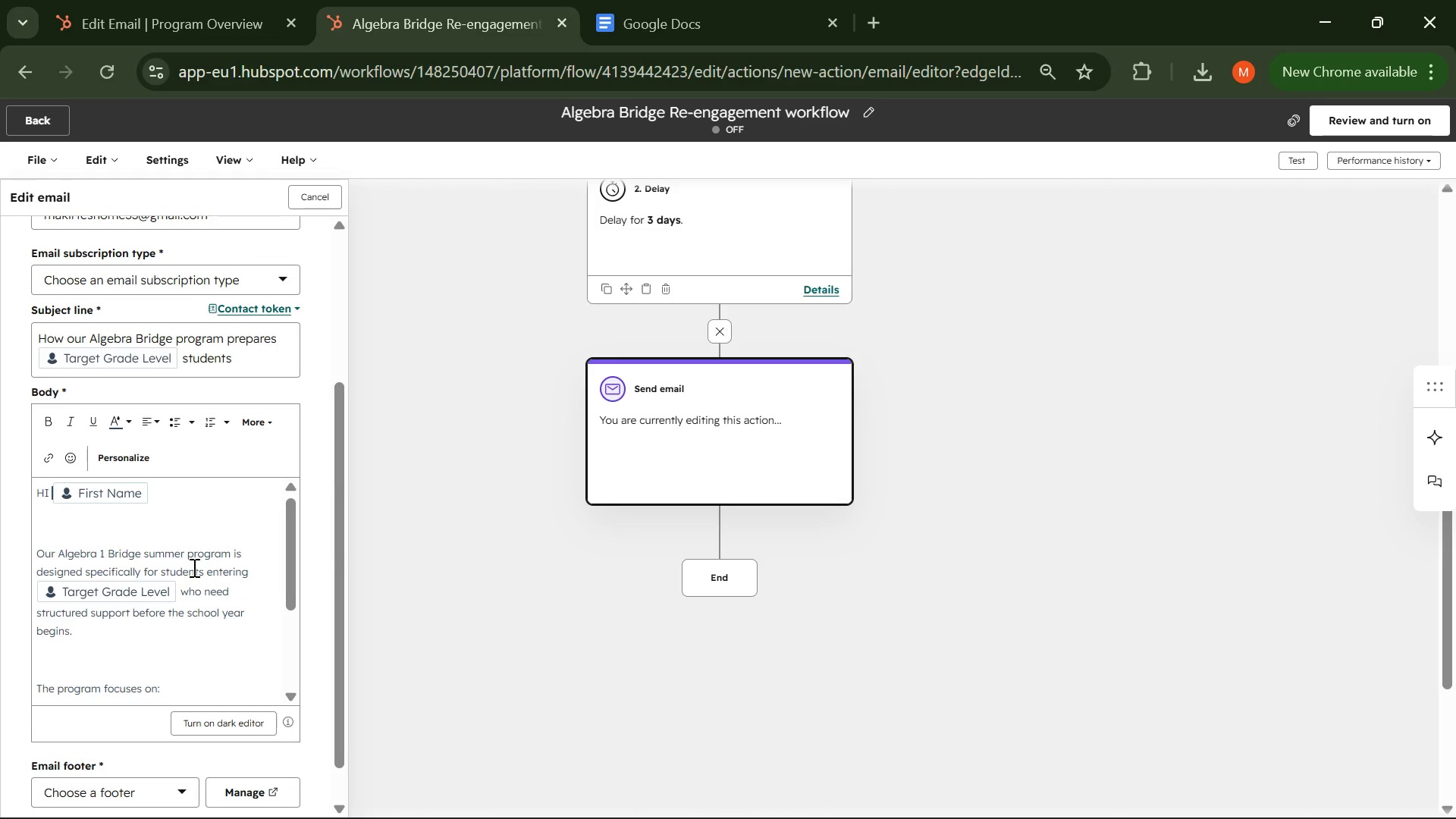 
left_click([169, 745])
 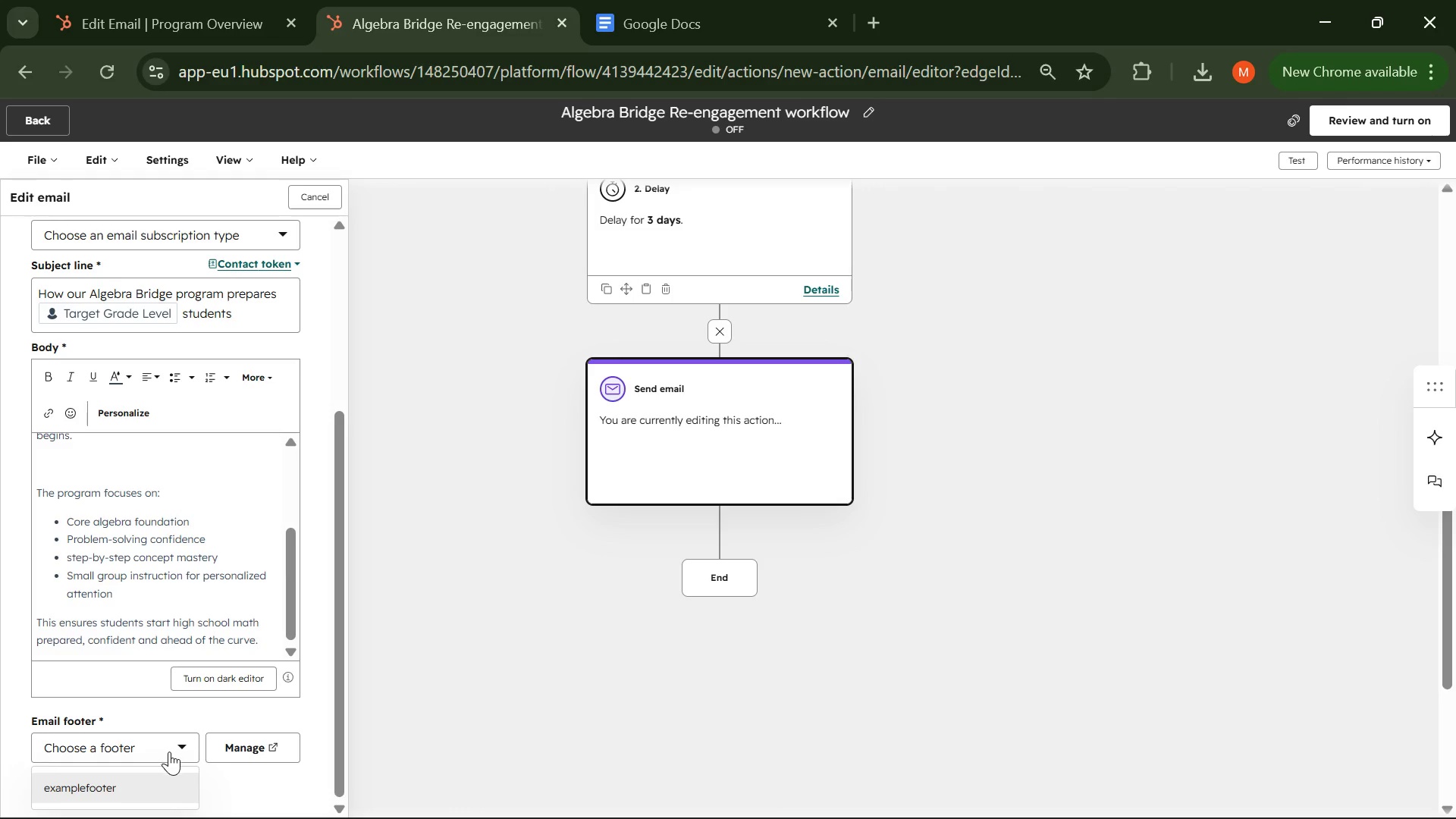 
left_click([115, 782])
 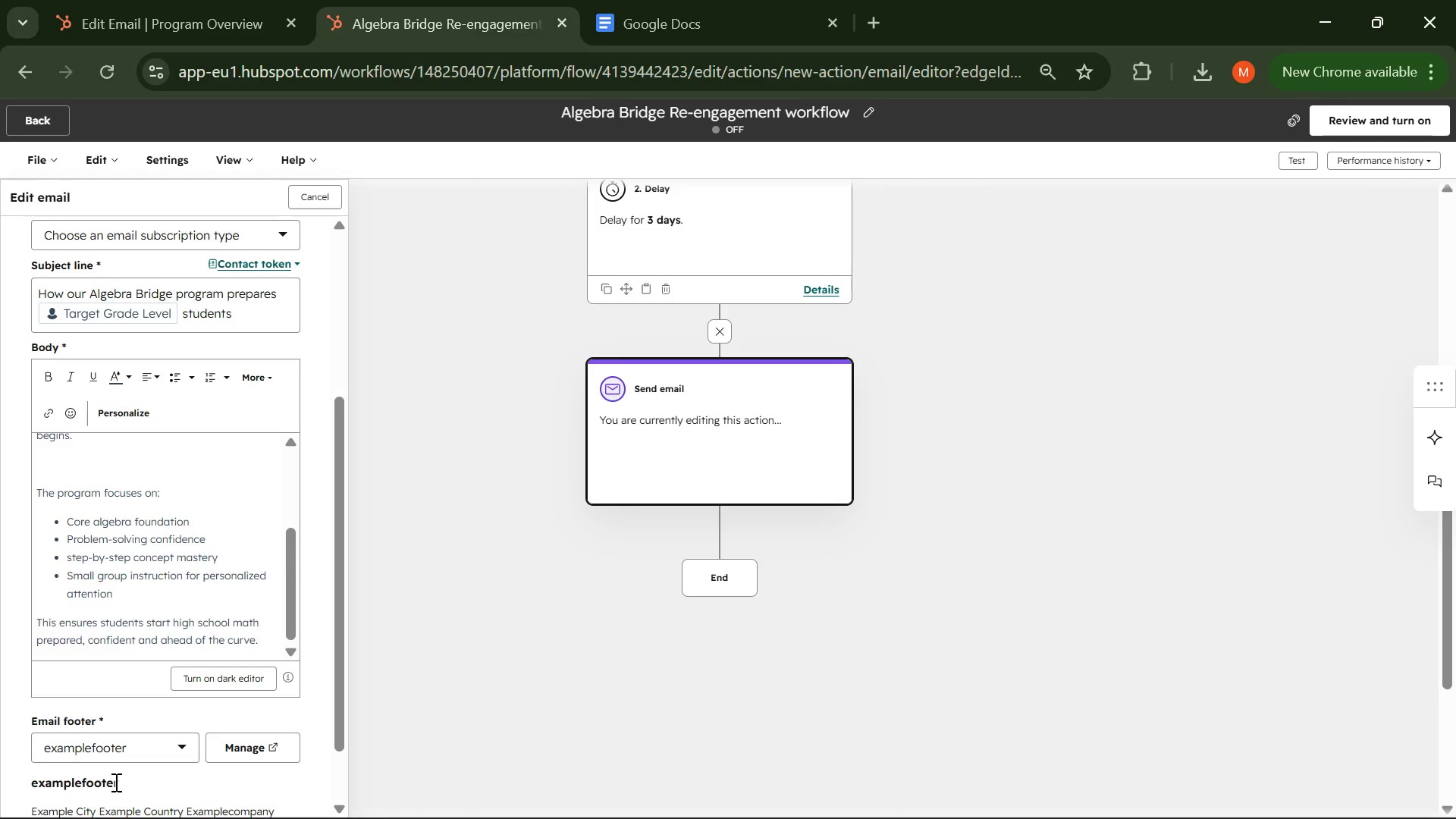 
scroll: coordinate [115, 782], scroll_direction: down, amount: 3.0
 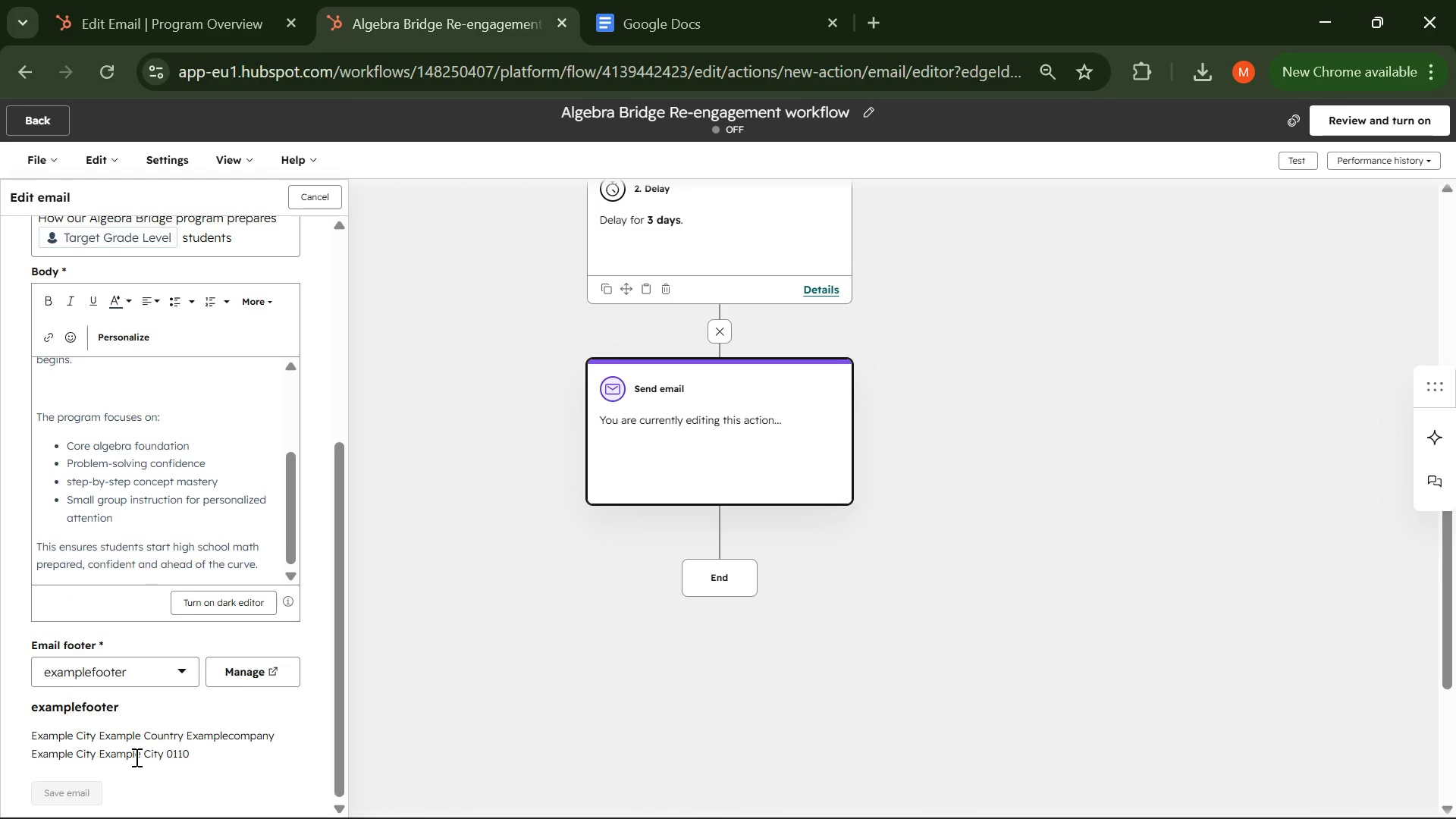 
scroll: coordinate [135, 757], scroll_direction: up, amount: 5.0
 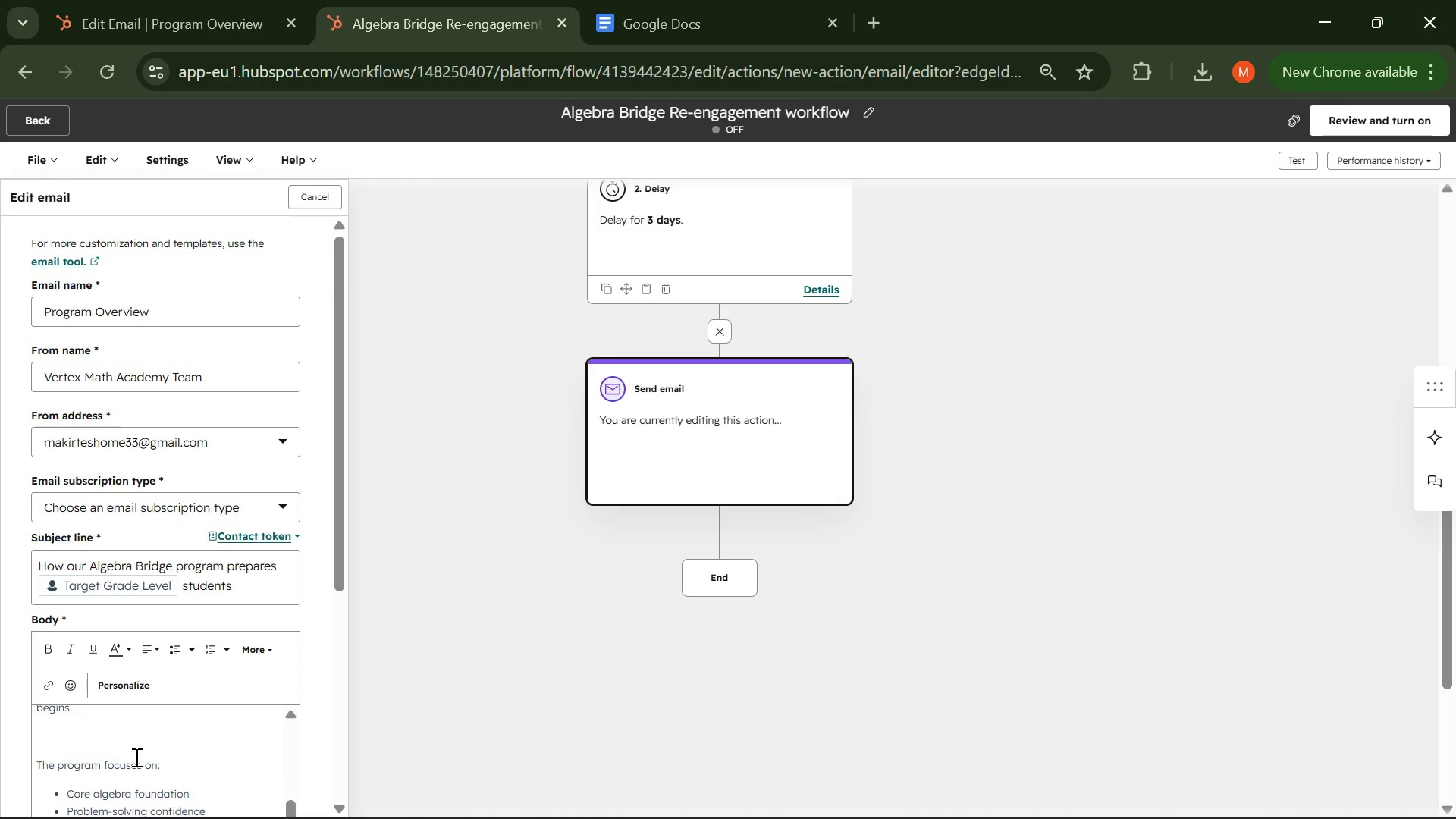 
wait(6.94)
 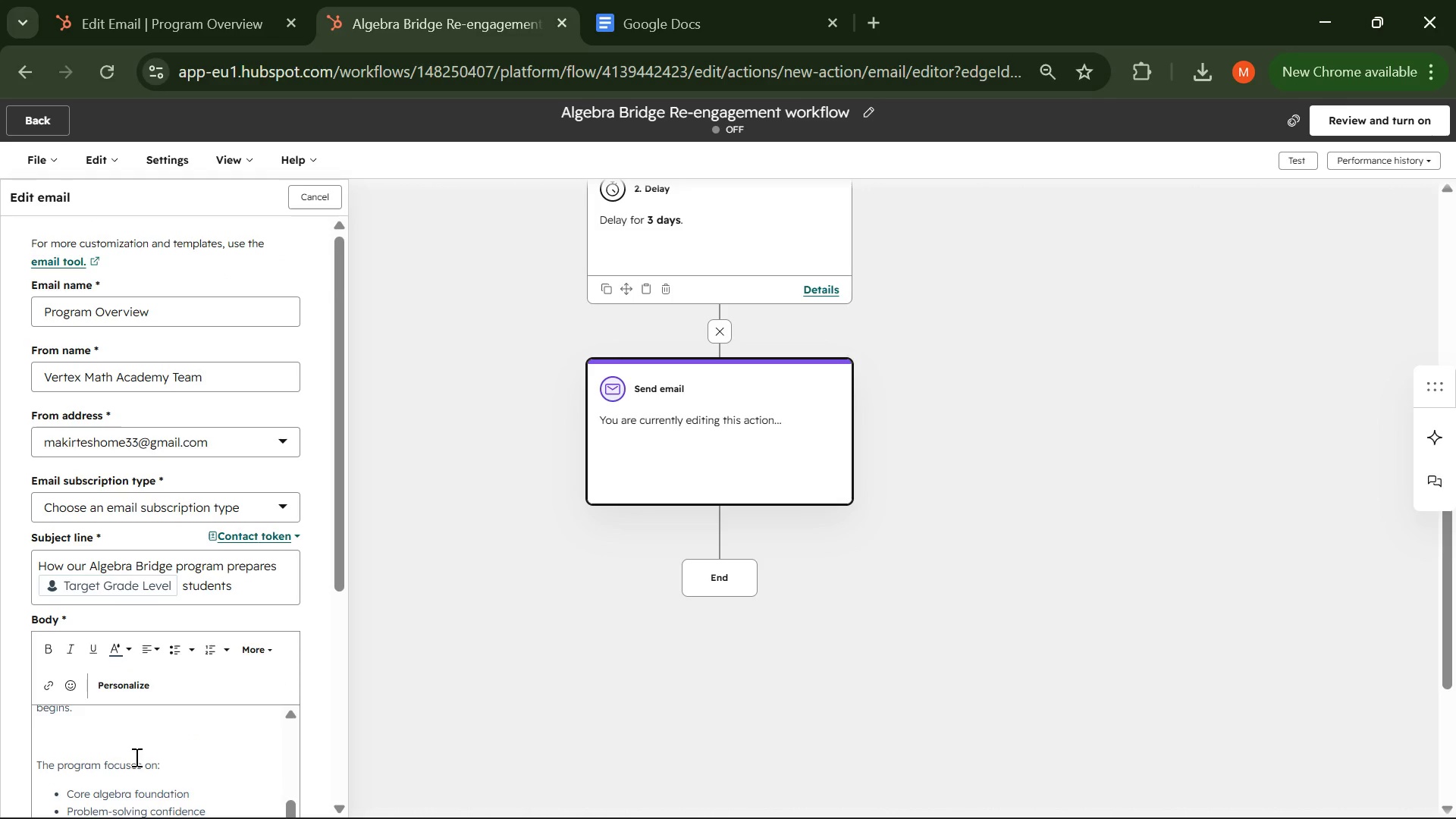 
scroll: coordinate [205, 511], scroll_direction: up, amount: 5.0
 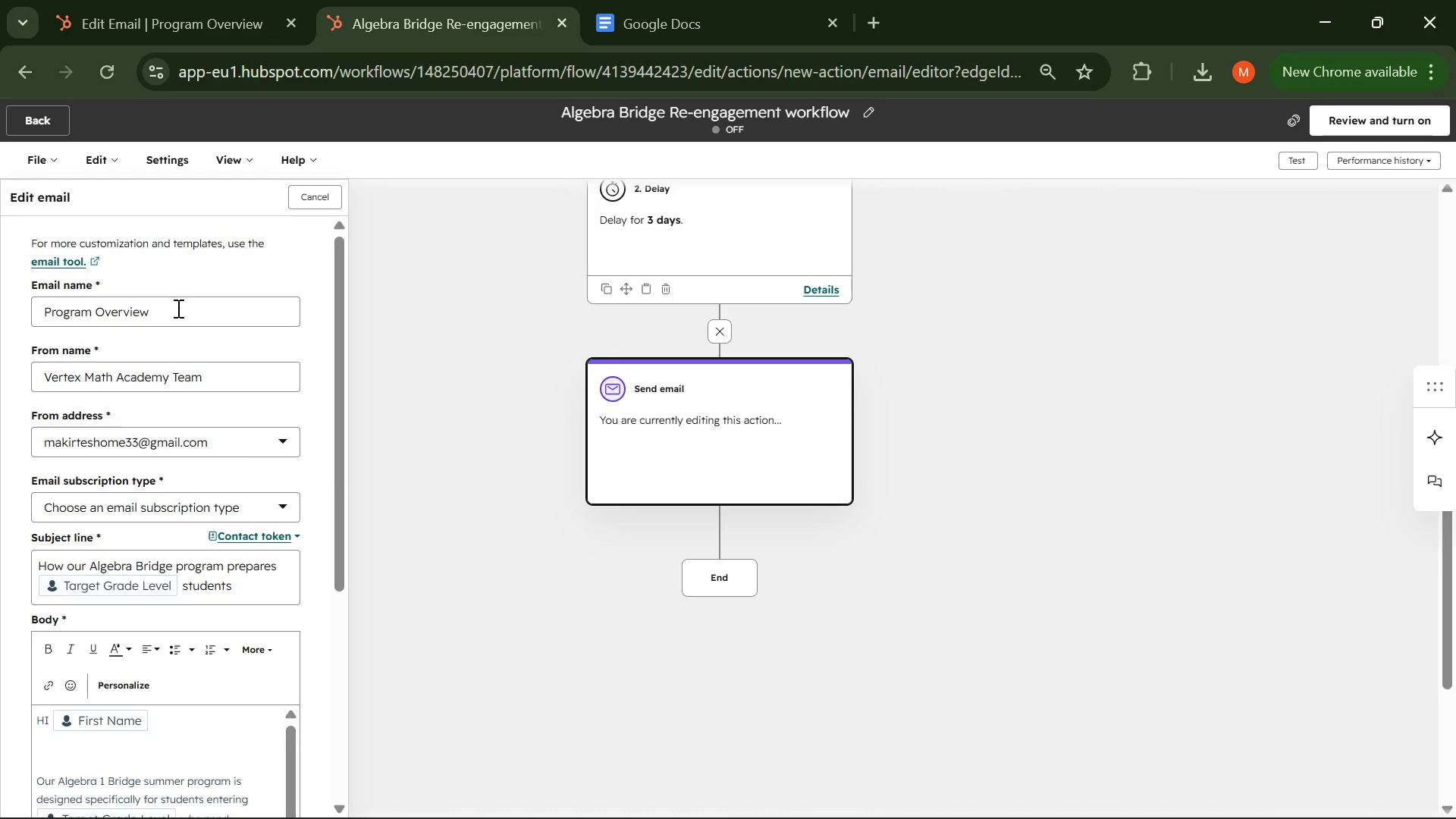 
left_click([177, 308])
 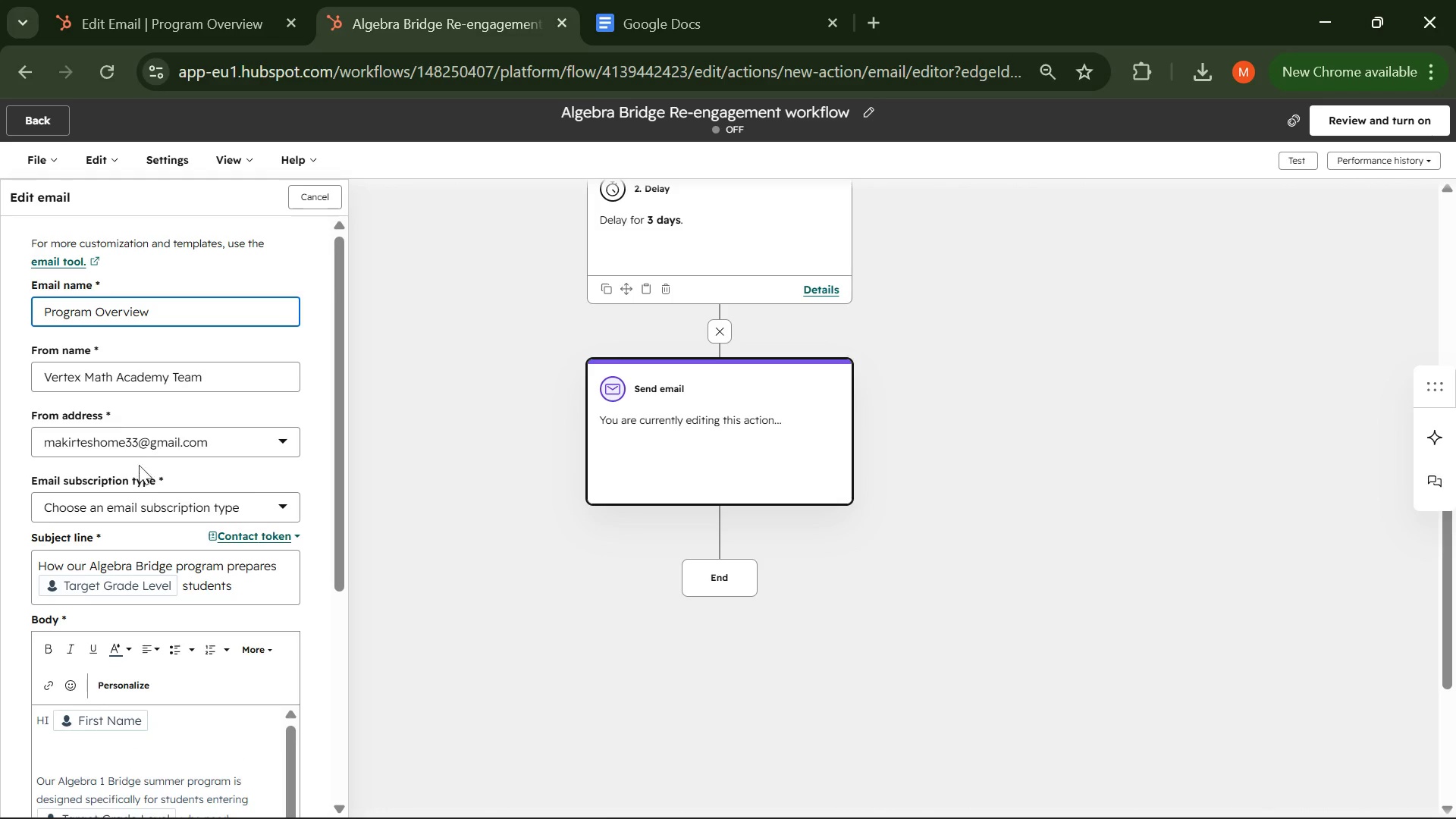 
left_click([124, 498])
 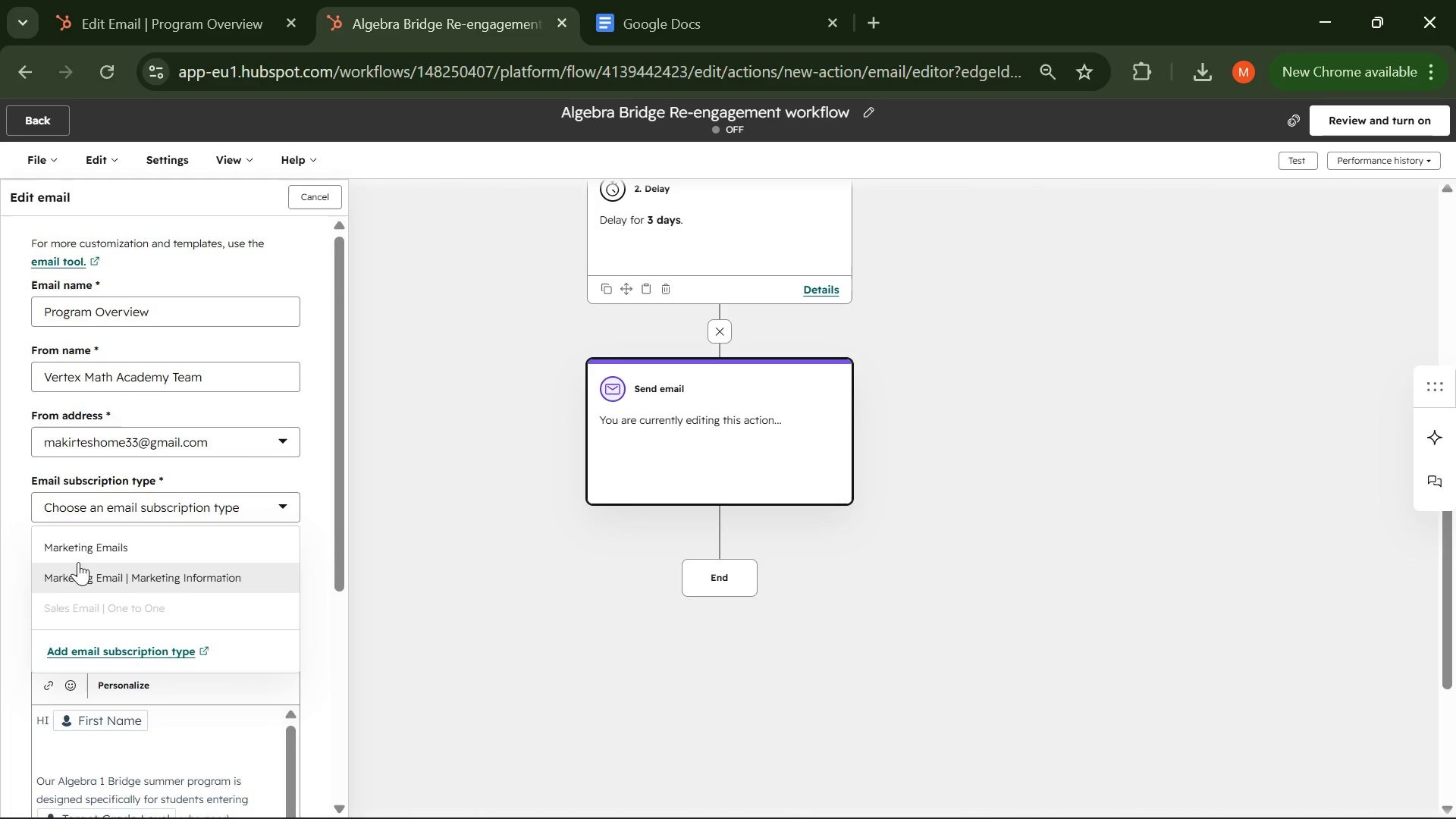 
left_click([77, 550])
 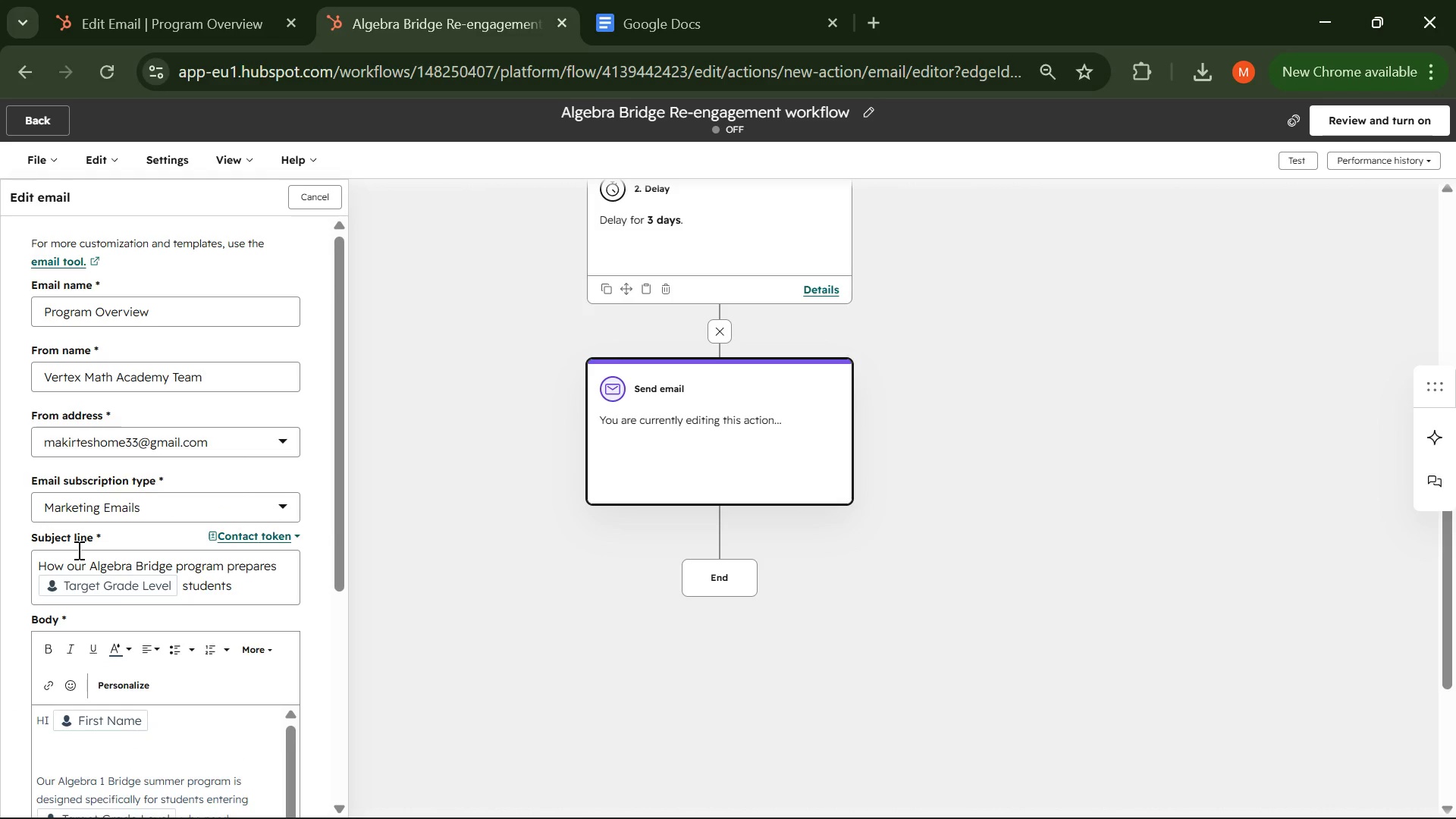 
scroll: coordinate [77, 550], scroll_direction: down, amount: 2.0
 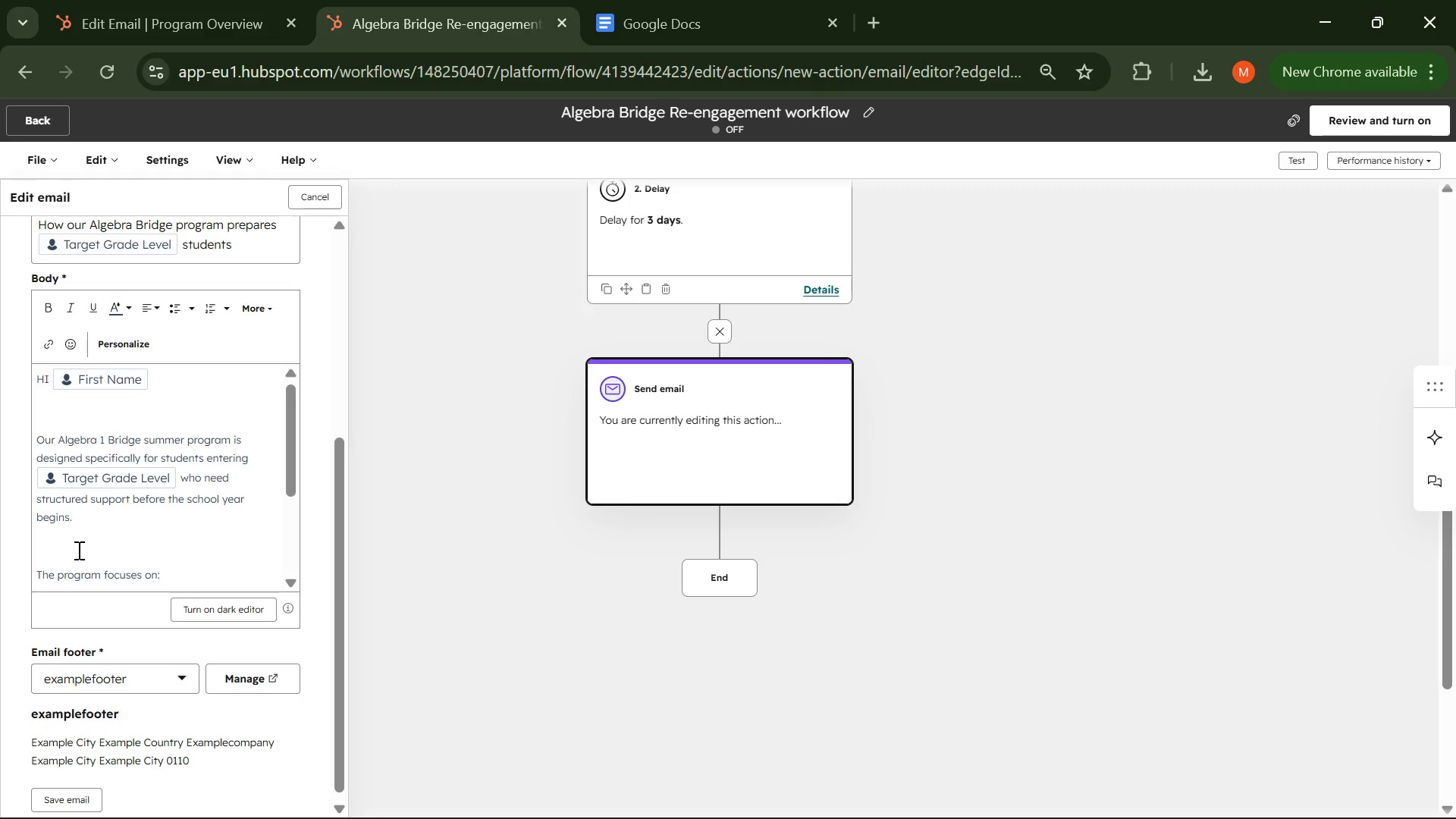 
wait(12.75)
 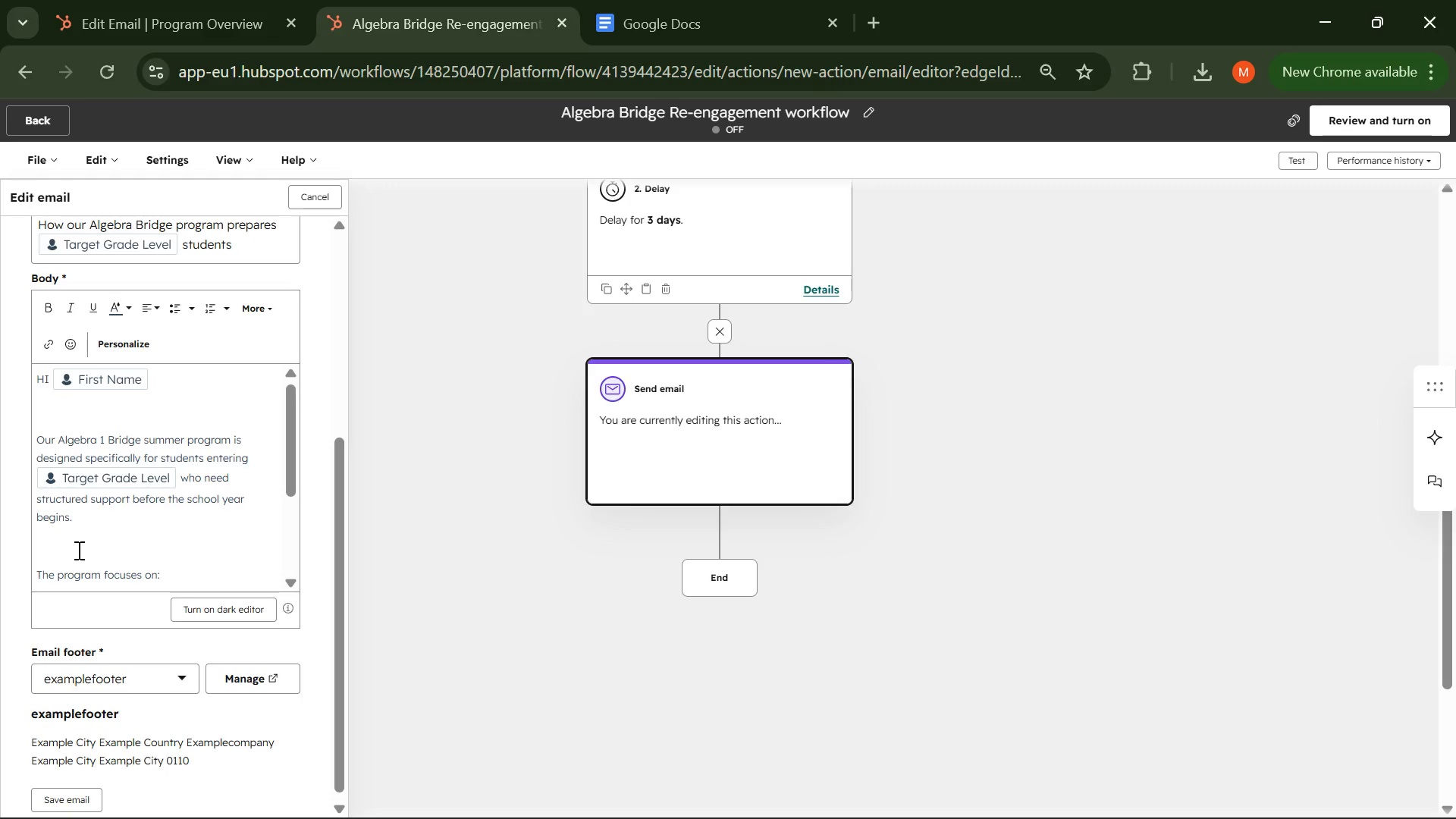 
scroll: coordinate [151, 712], scroll_direction: down, amount: 7.0
 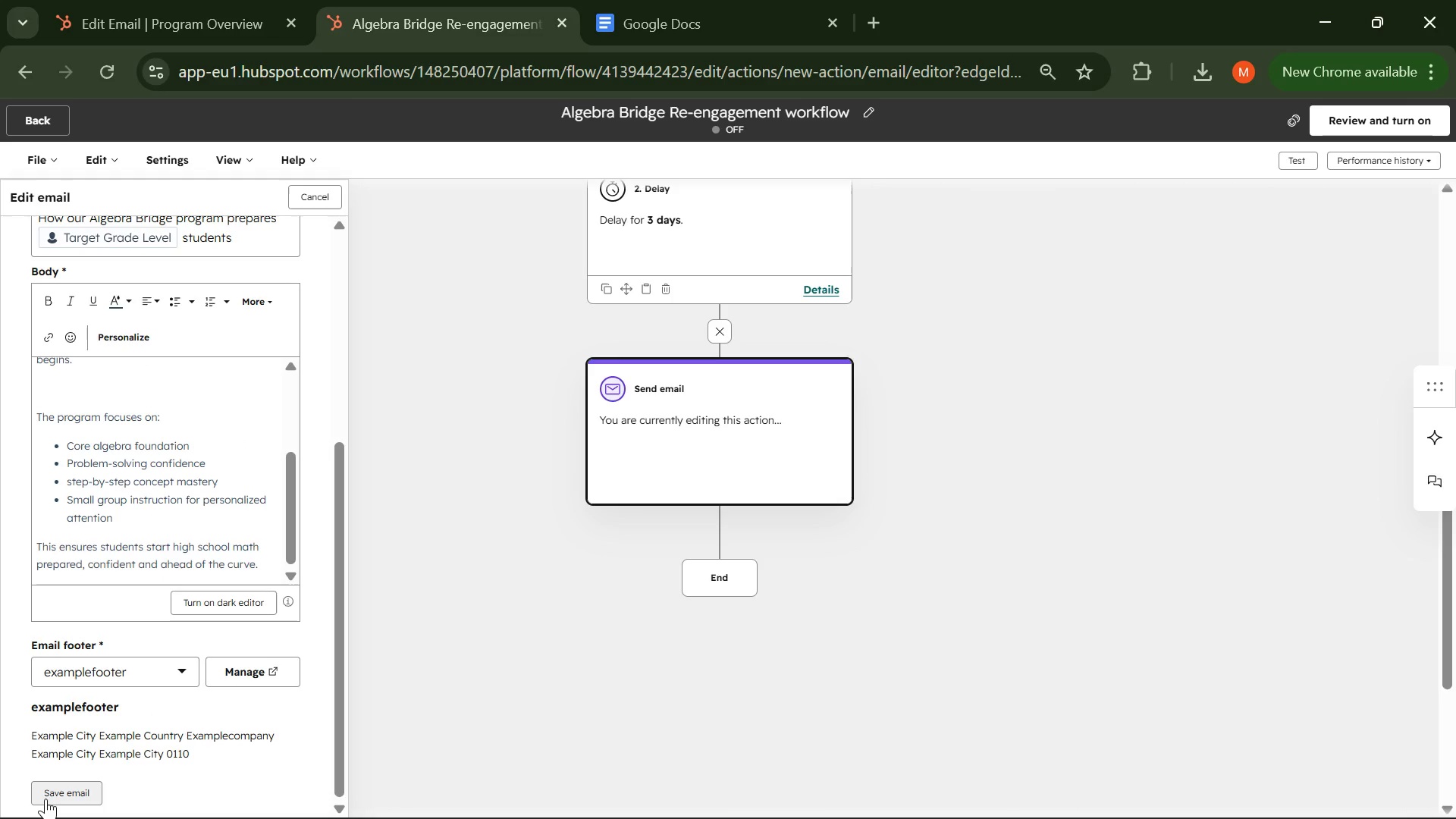 
left_click([46, 799])
 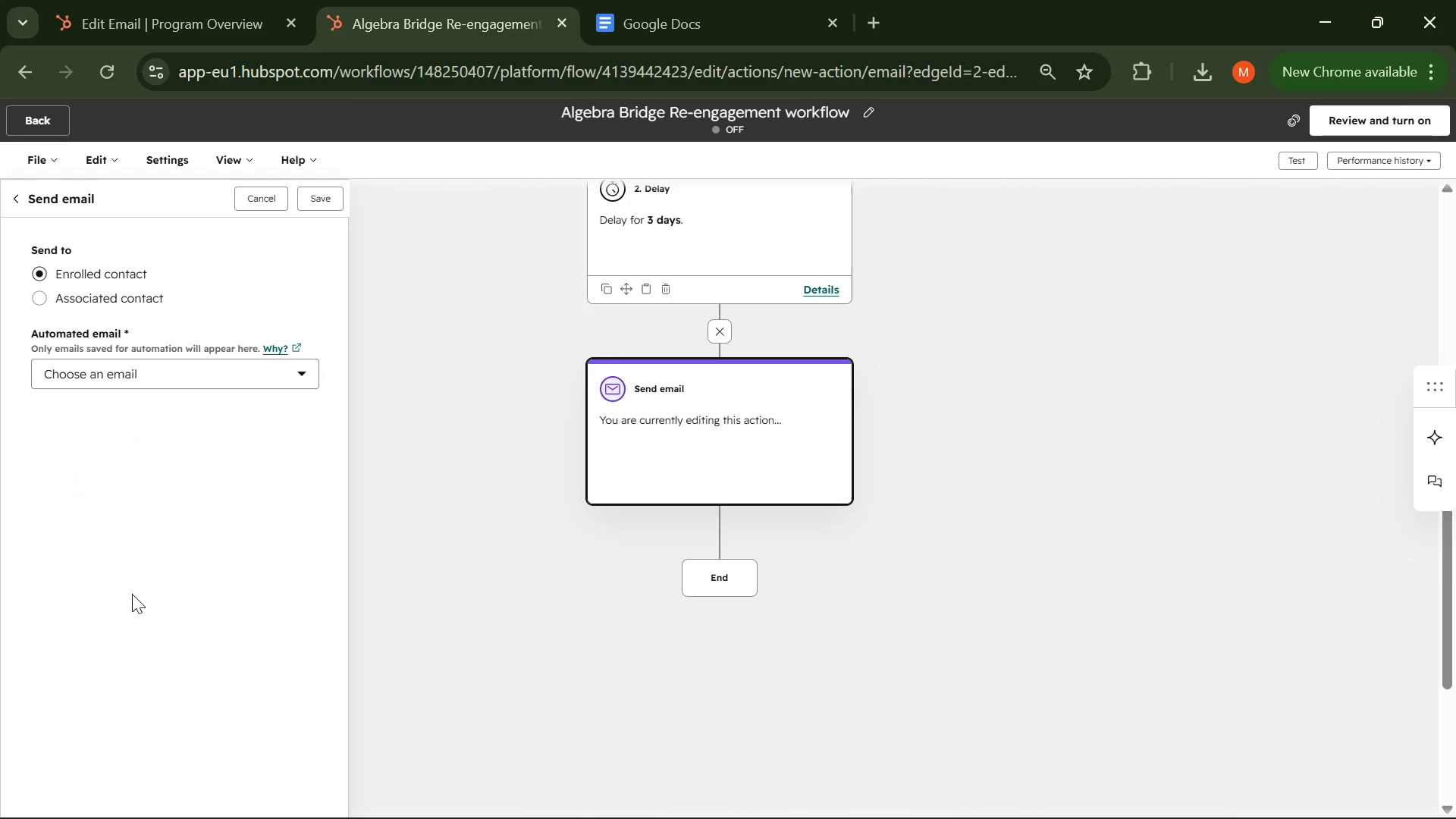 
wait(13.19)
 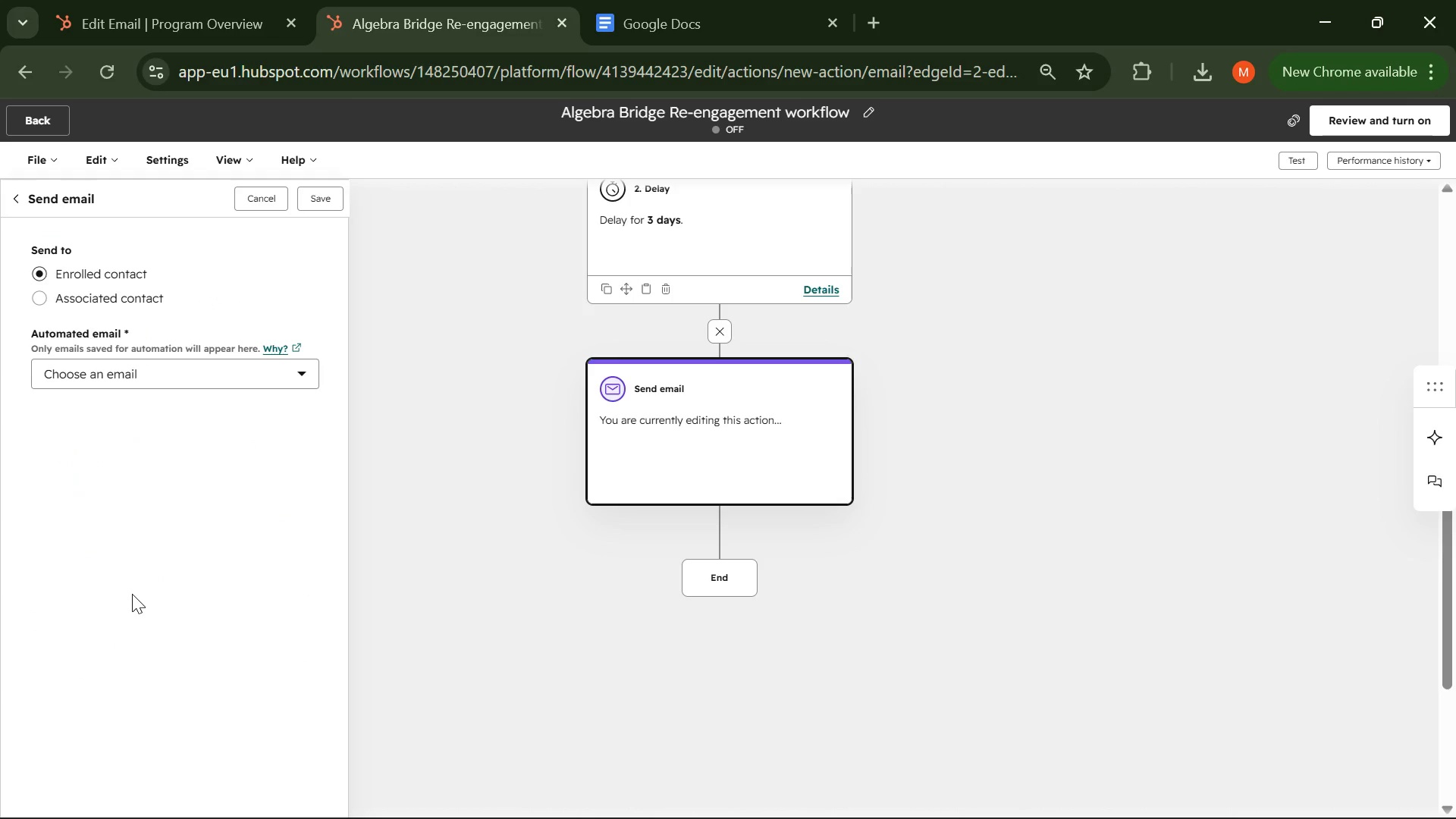 
left_click([281, 369])
 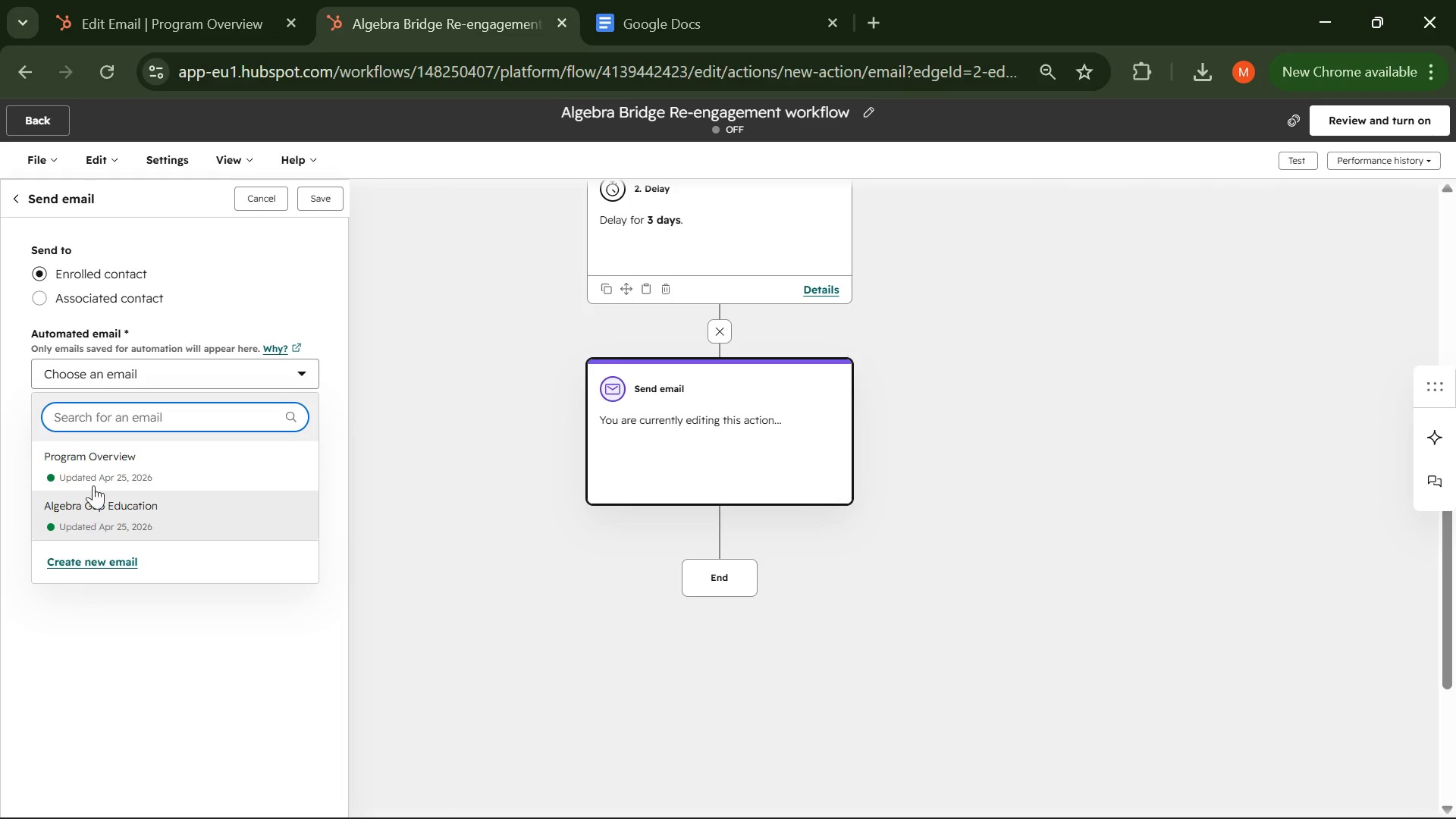 
left_click_drag(start_coordinate=[96, 464], to_coordinate=[318, 201])
 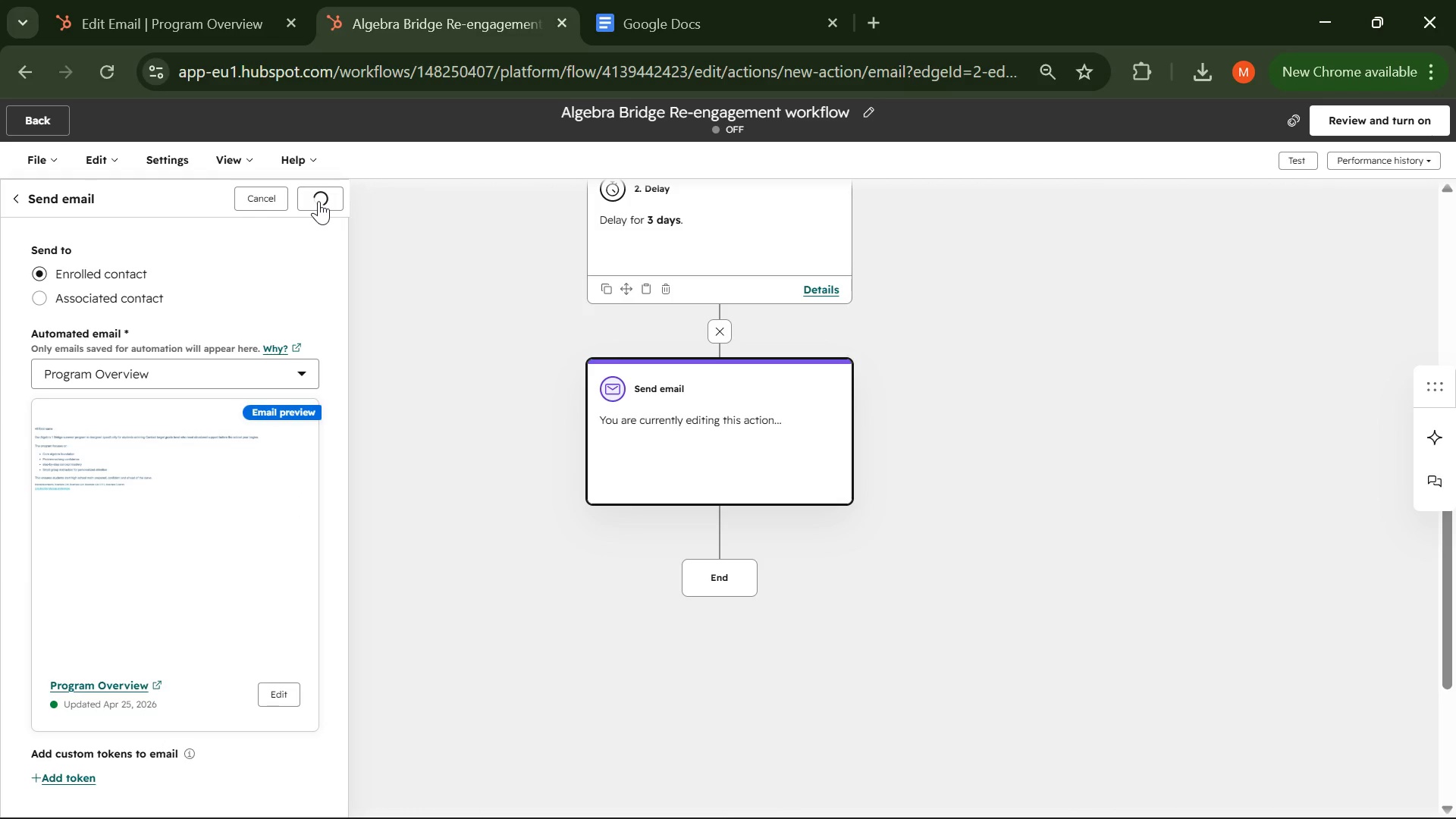 
left_click([318, 201])
 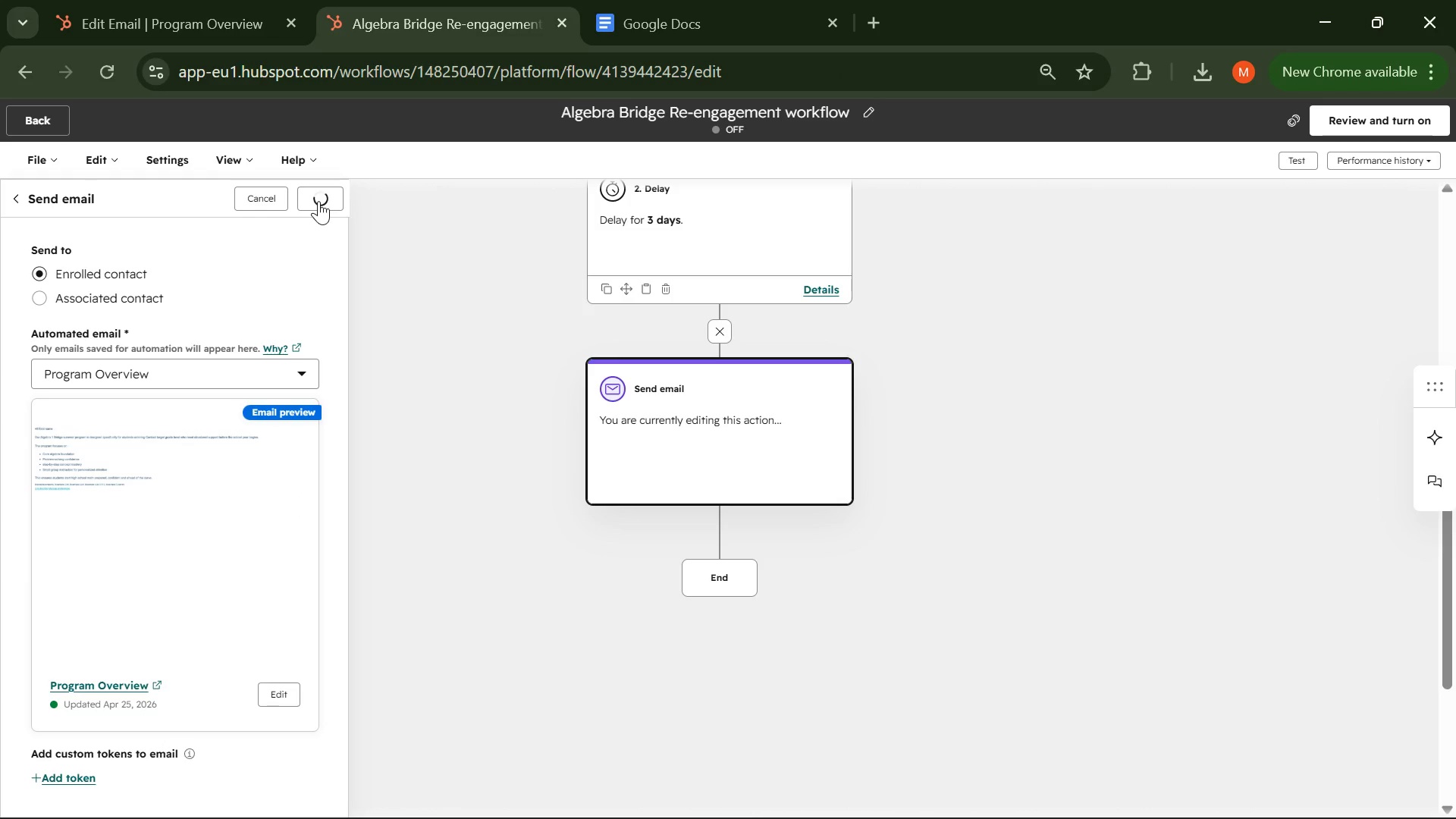 
wait(8.25)
 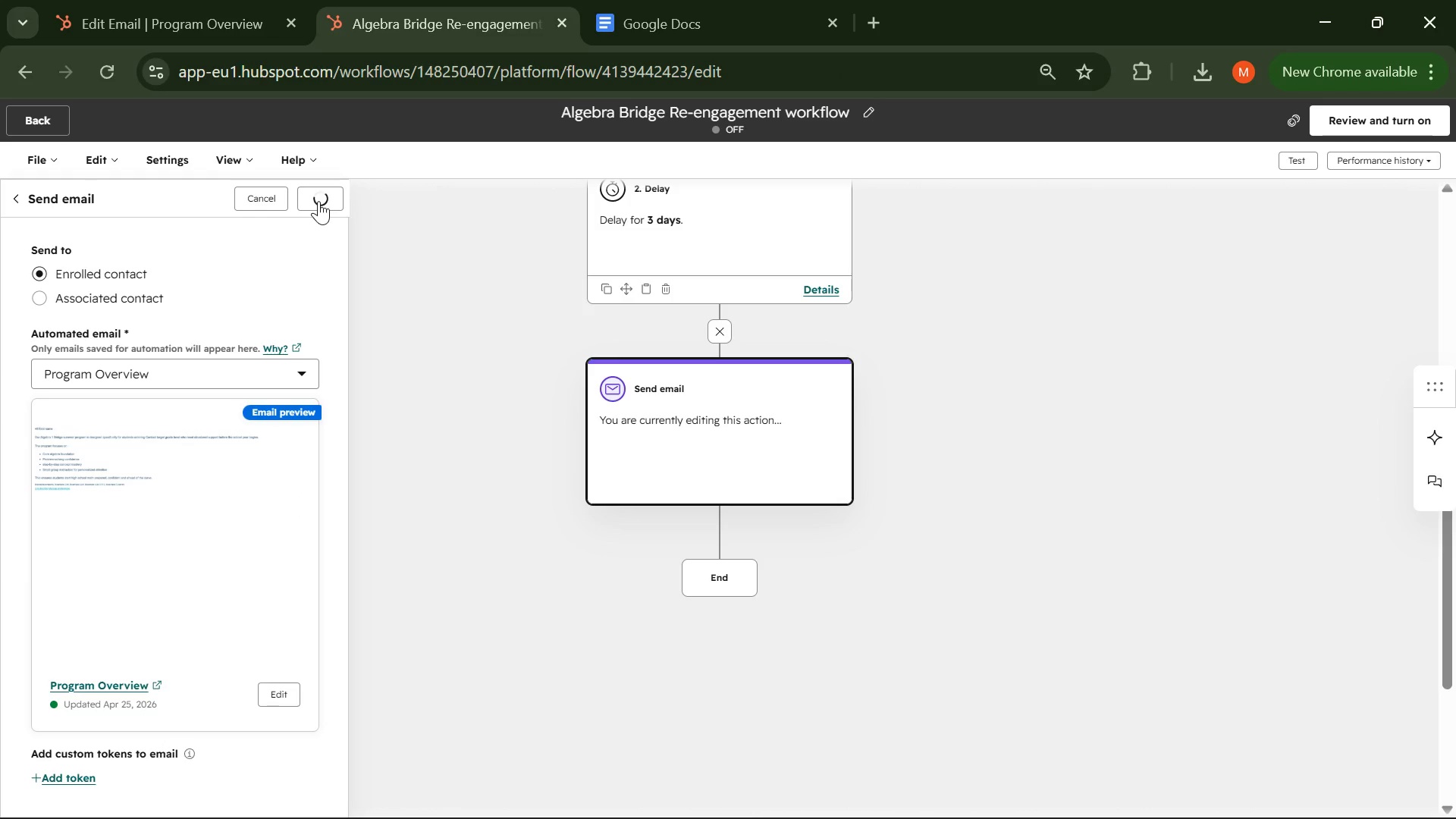 
scroll: coordinate [761, 504], scroll_direction: up, amount: 3.0
 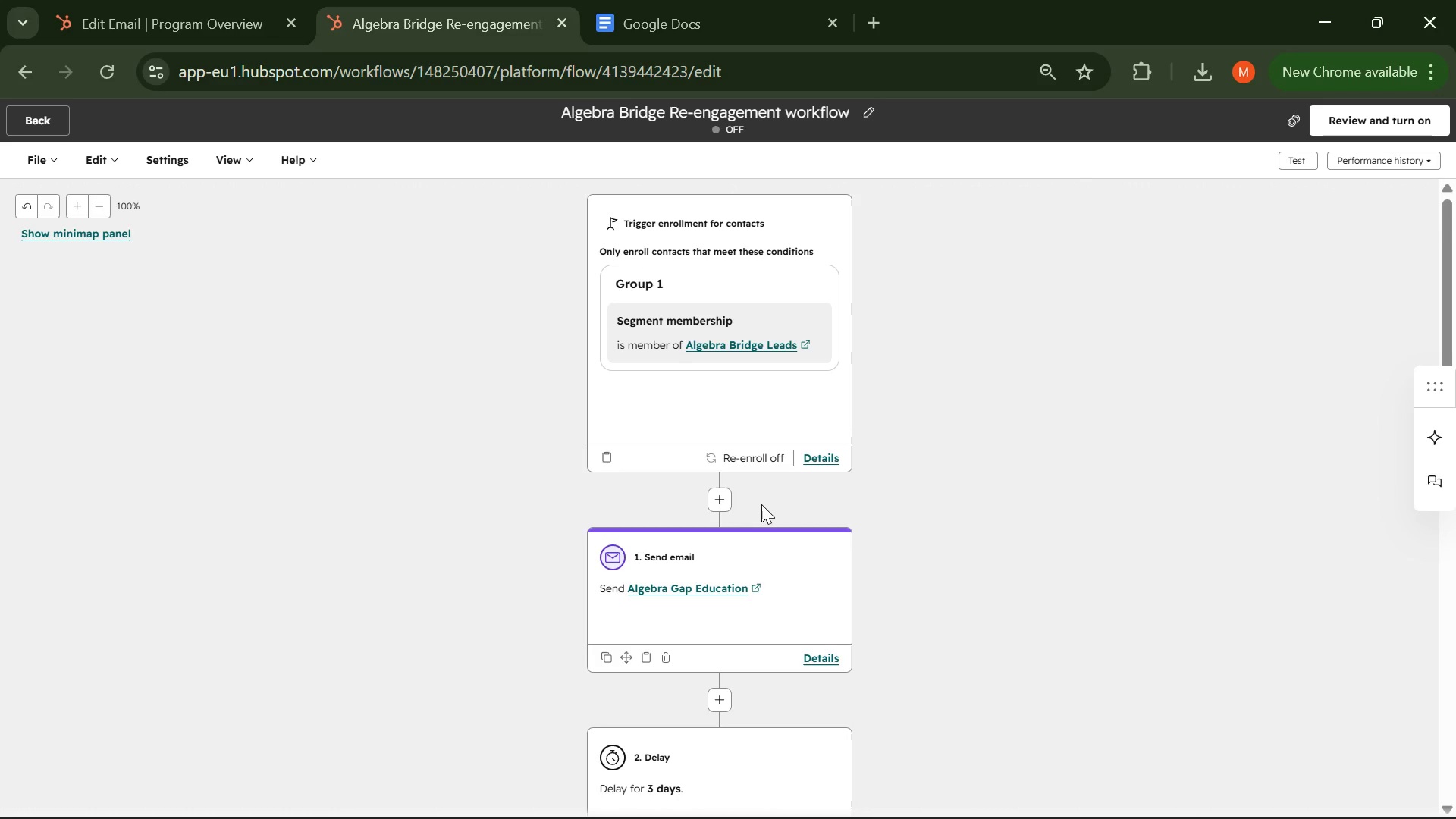 
wait(17.93)
 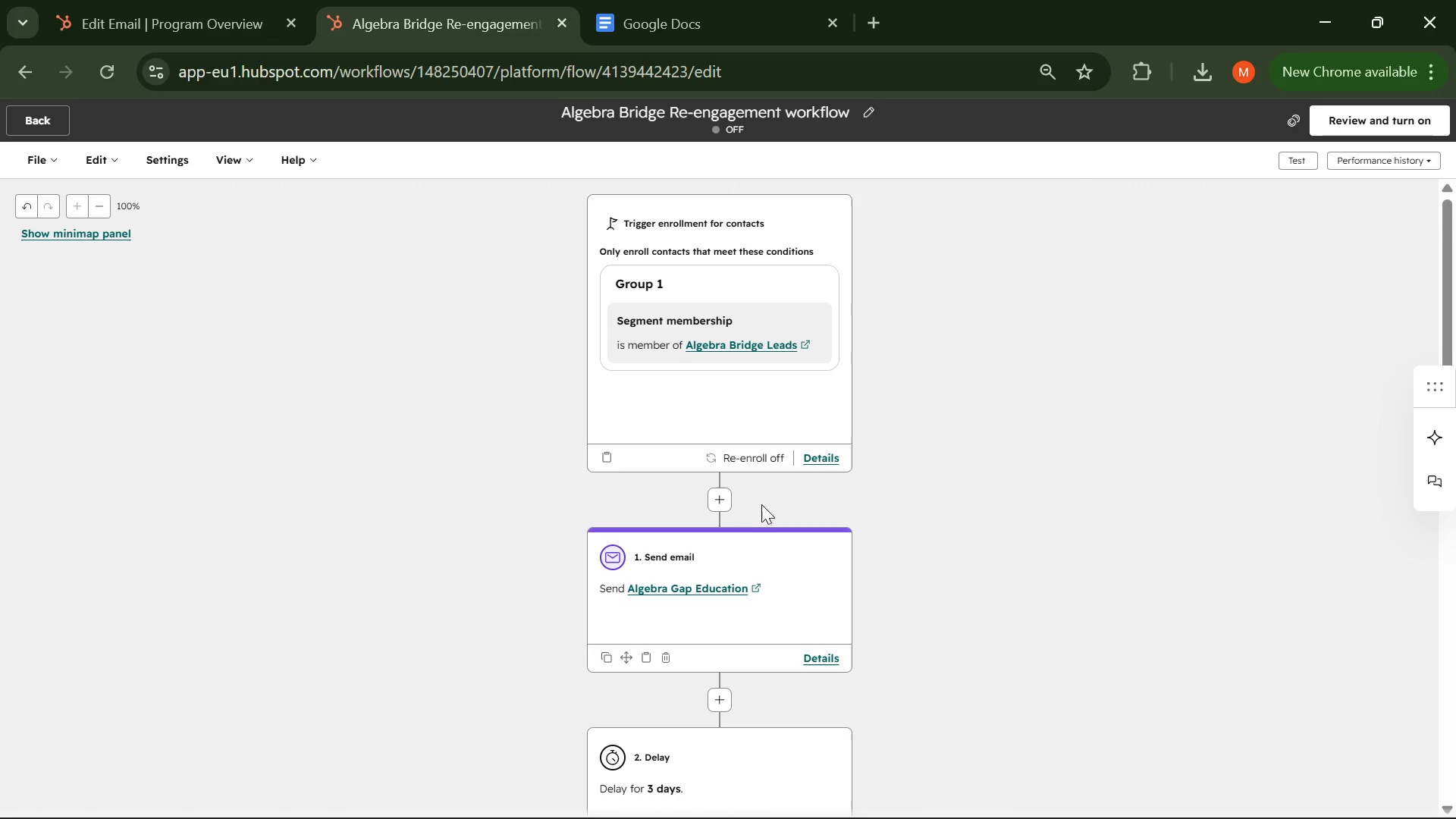 
scroll: coordinate [753, 494], scroll_direction: down, amount: 6.0
 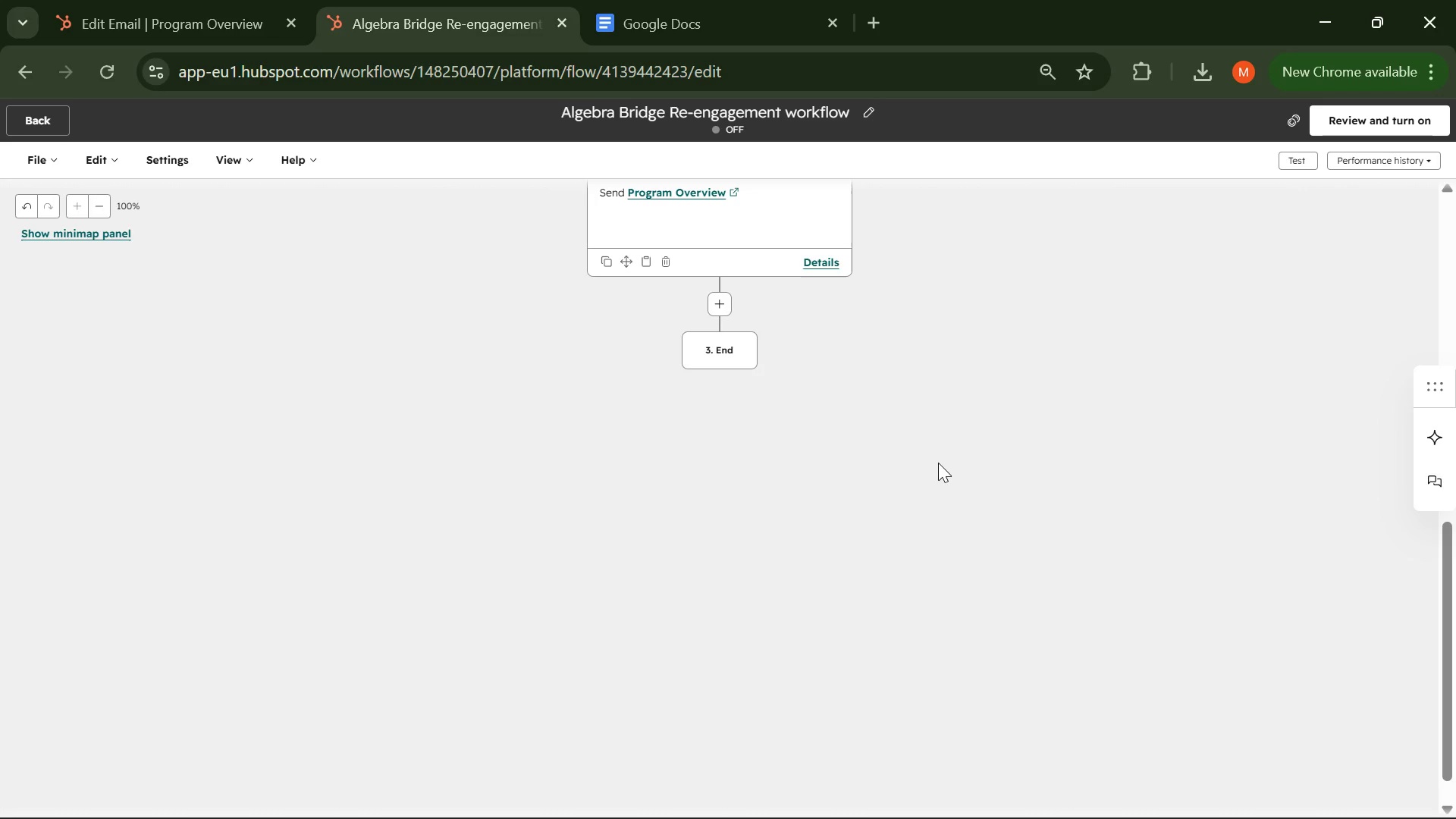 
wait(74.6)
 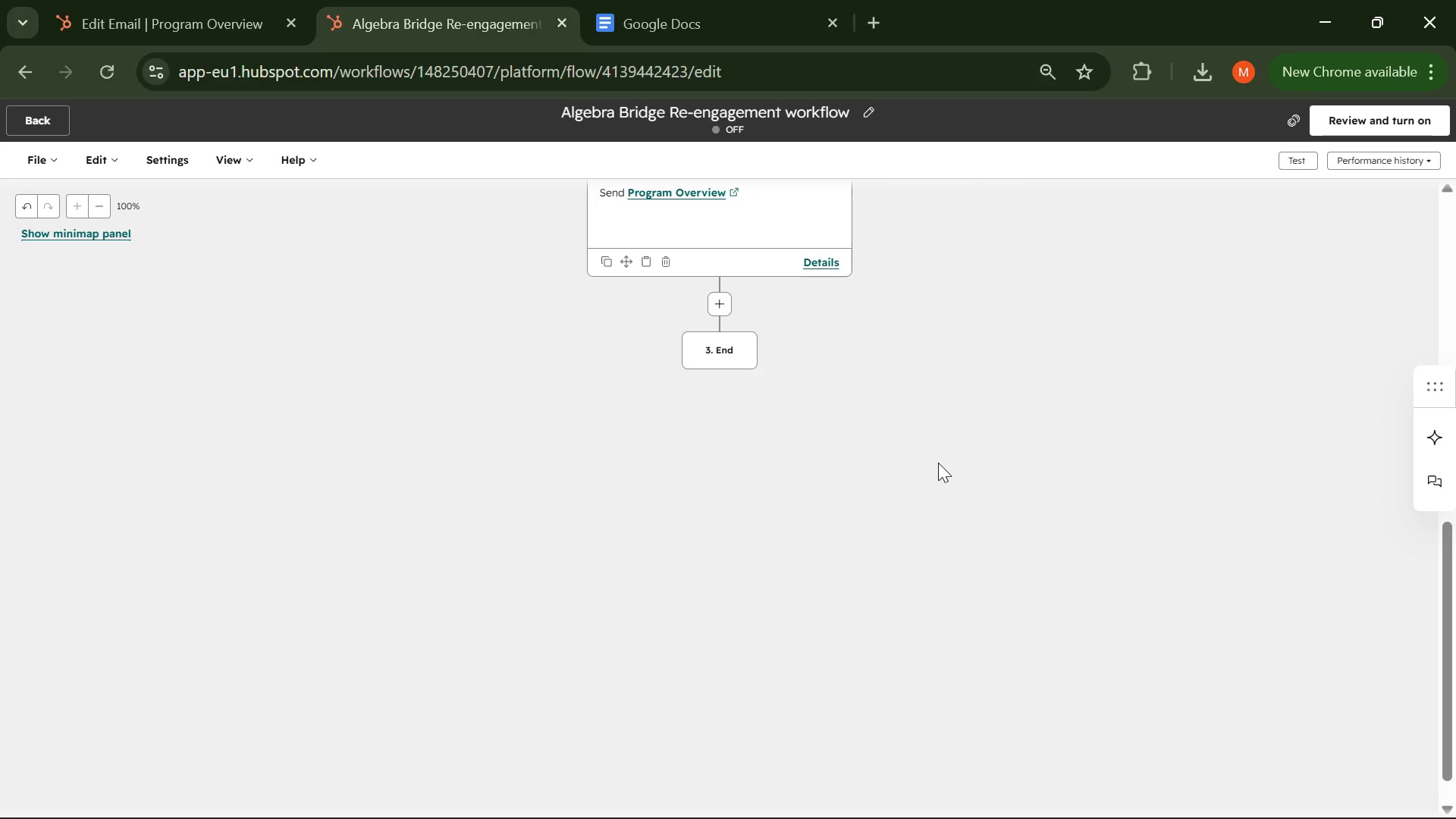 
left_click([726, 312])
 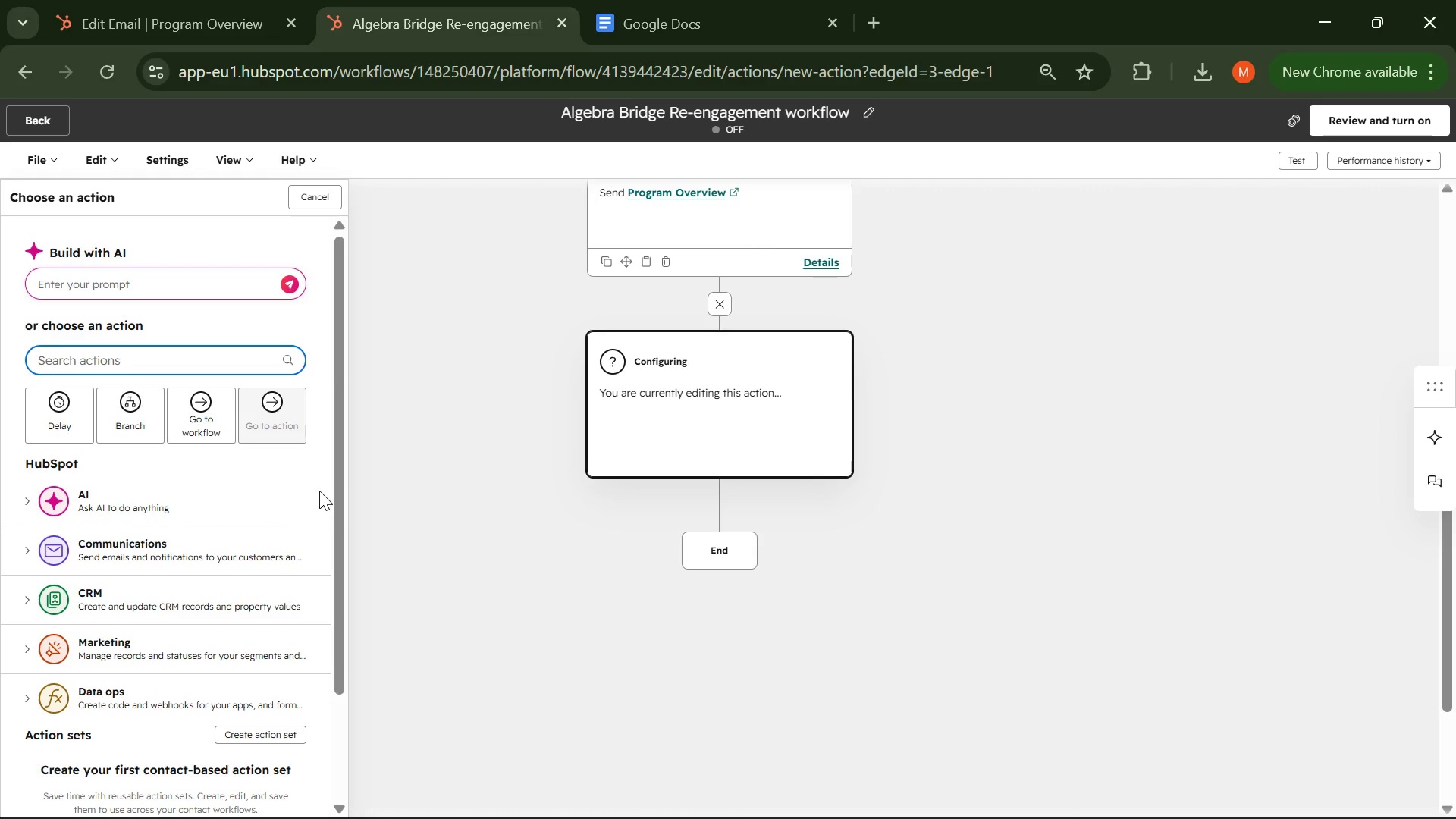 
wait(17.25)
 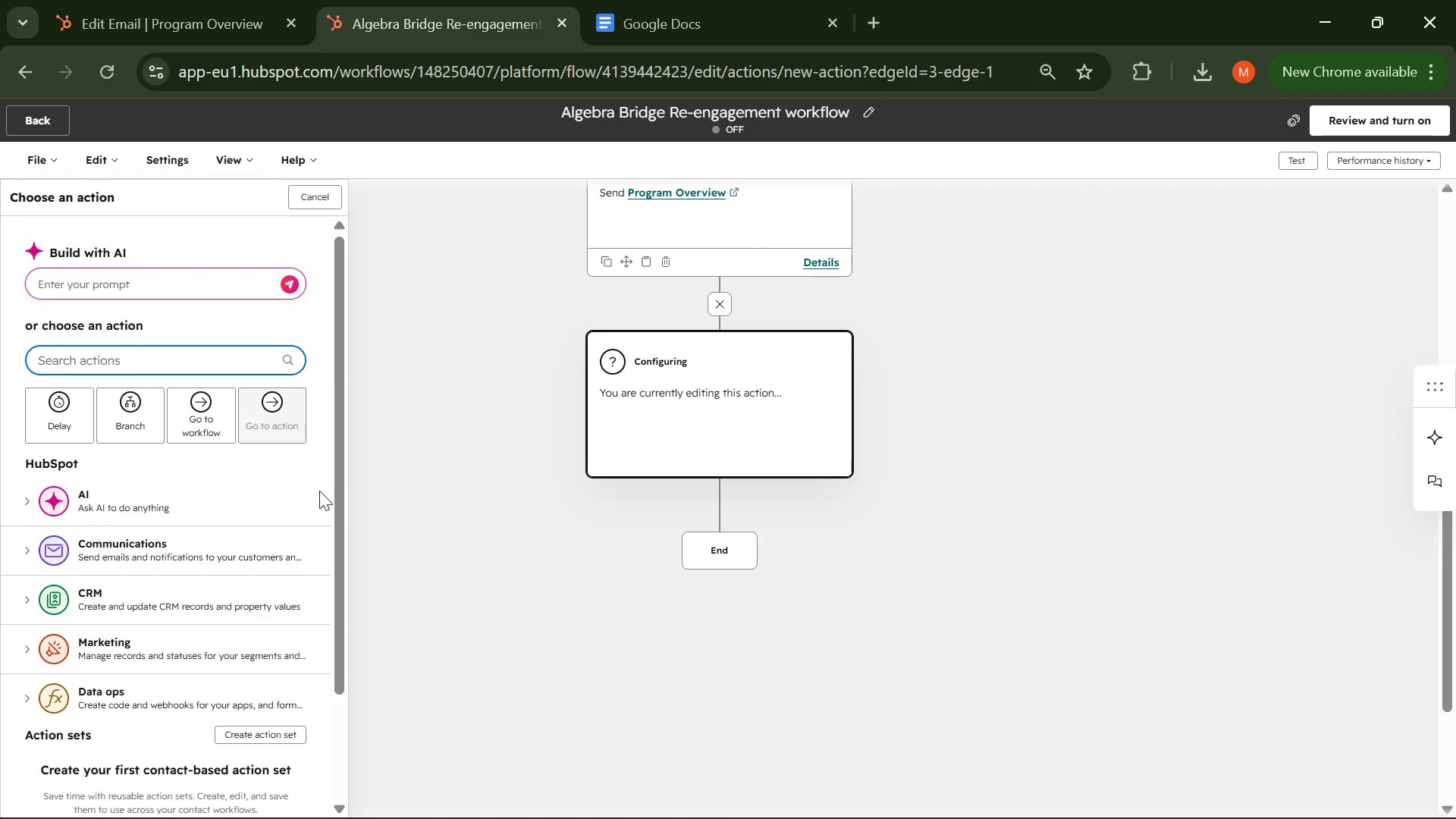 
left_click([71, 422])
 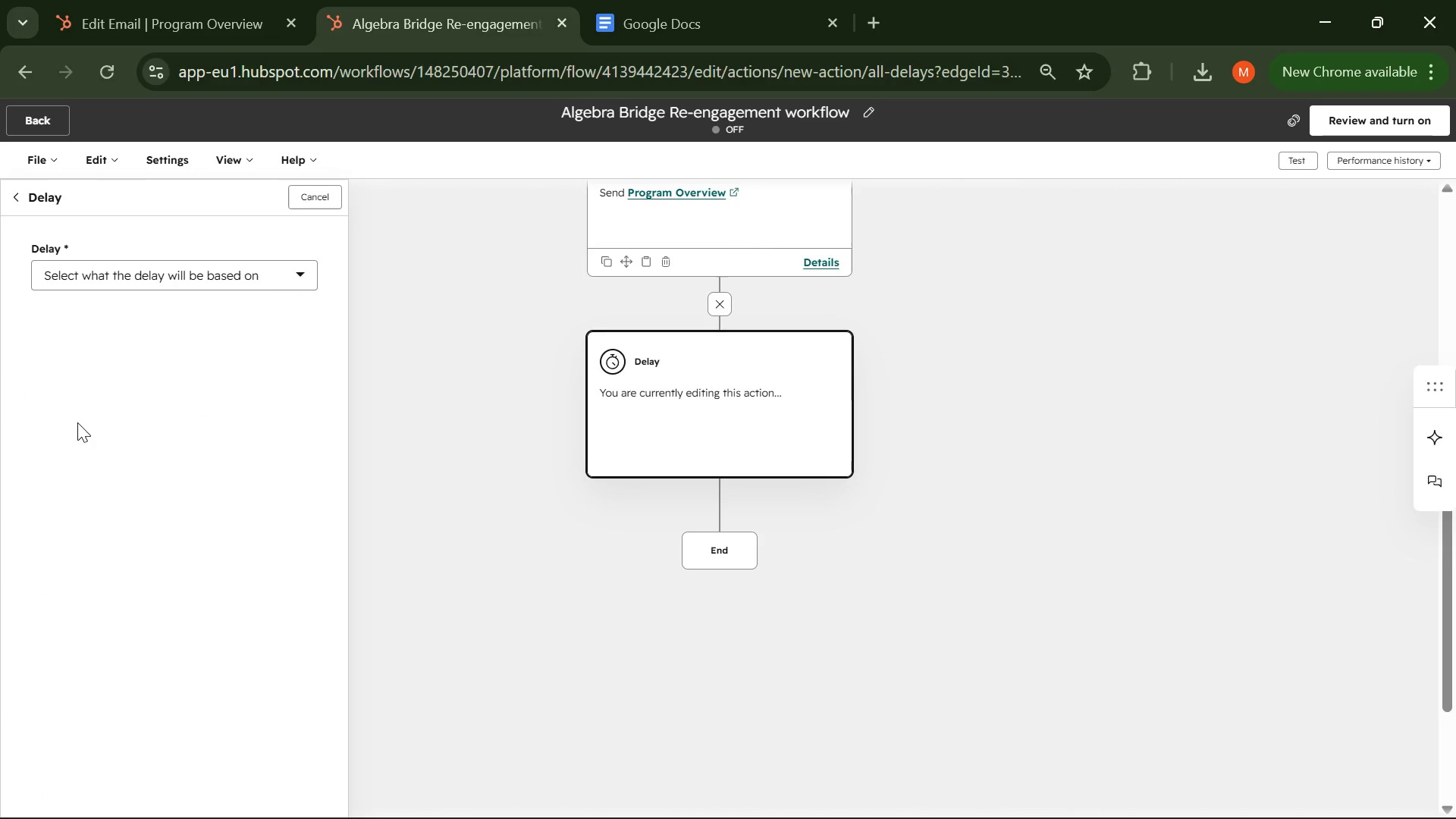 
left_click([255, 271])
 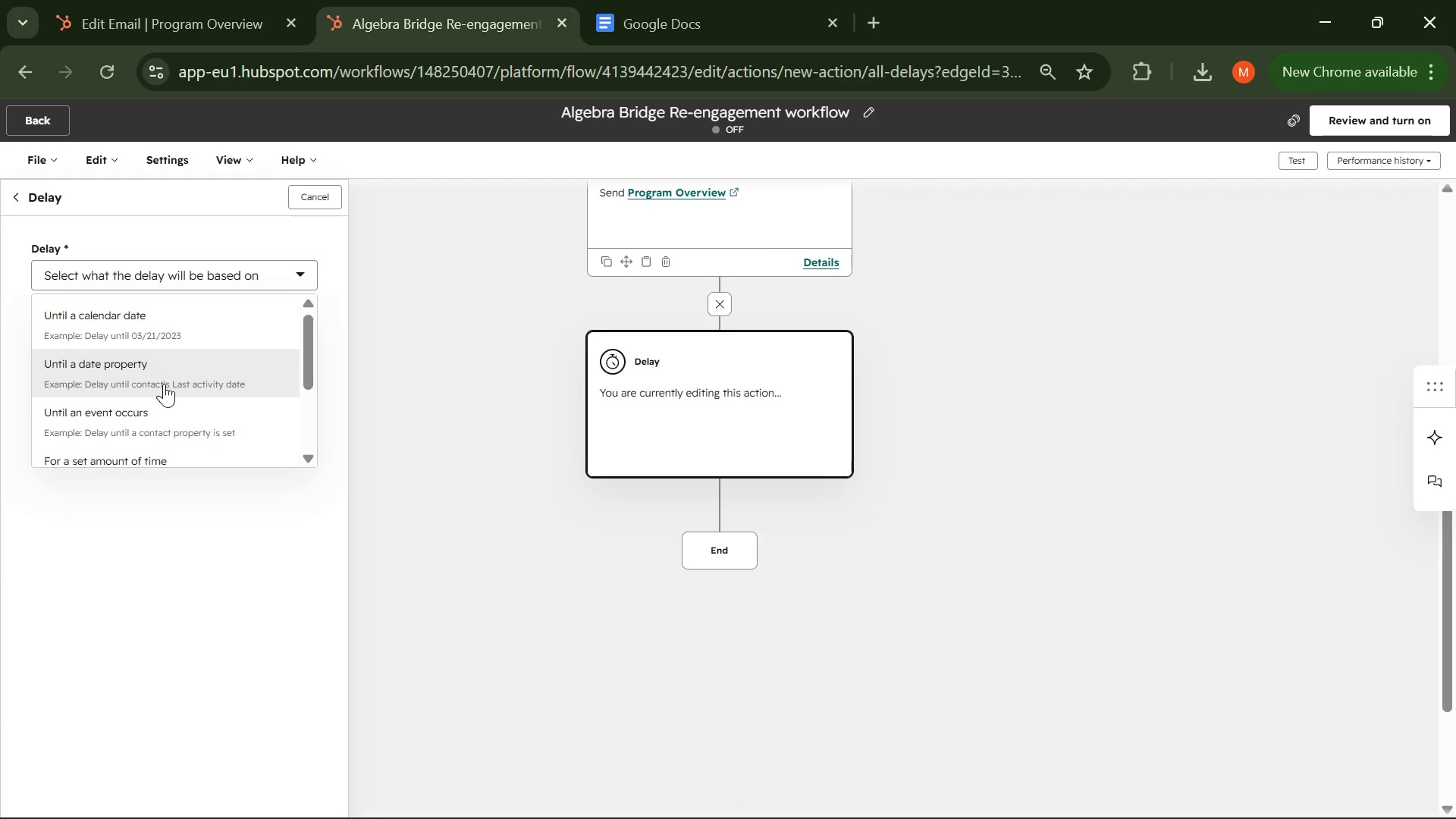 
scroll: coordinate [164, 384], scroll_direction: down, amount: 1.0
 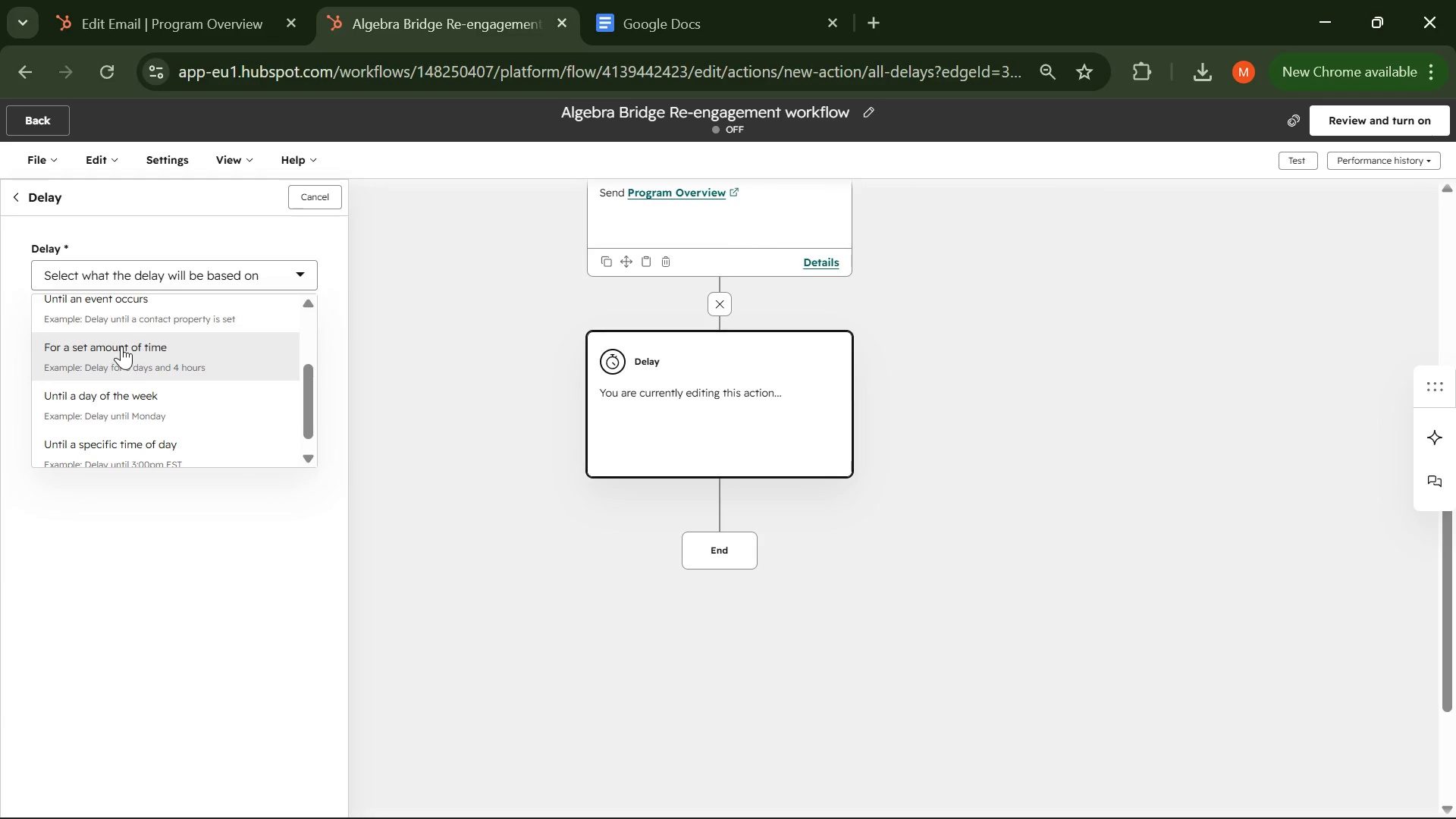 
left_click([121, 346])
 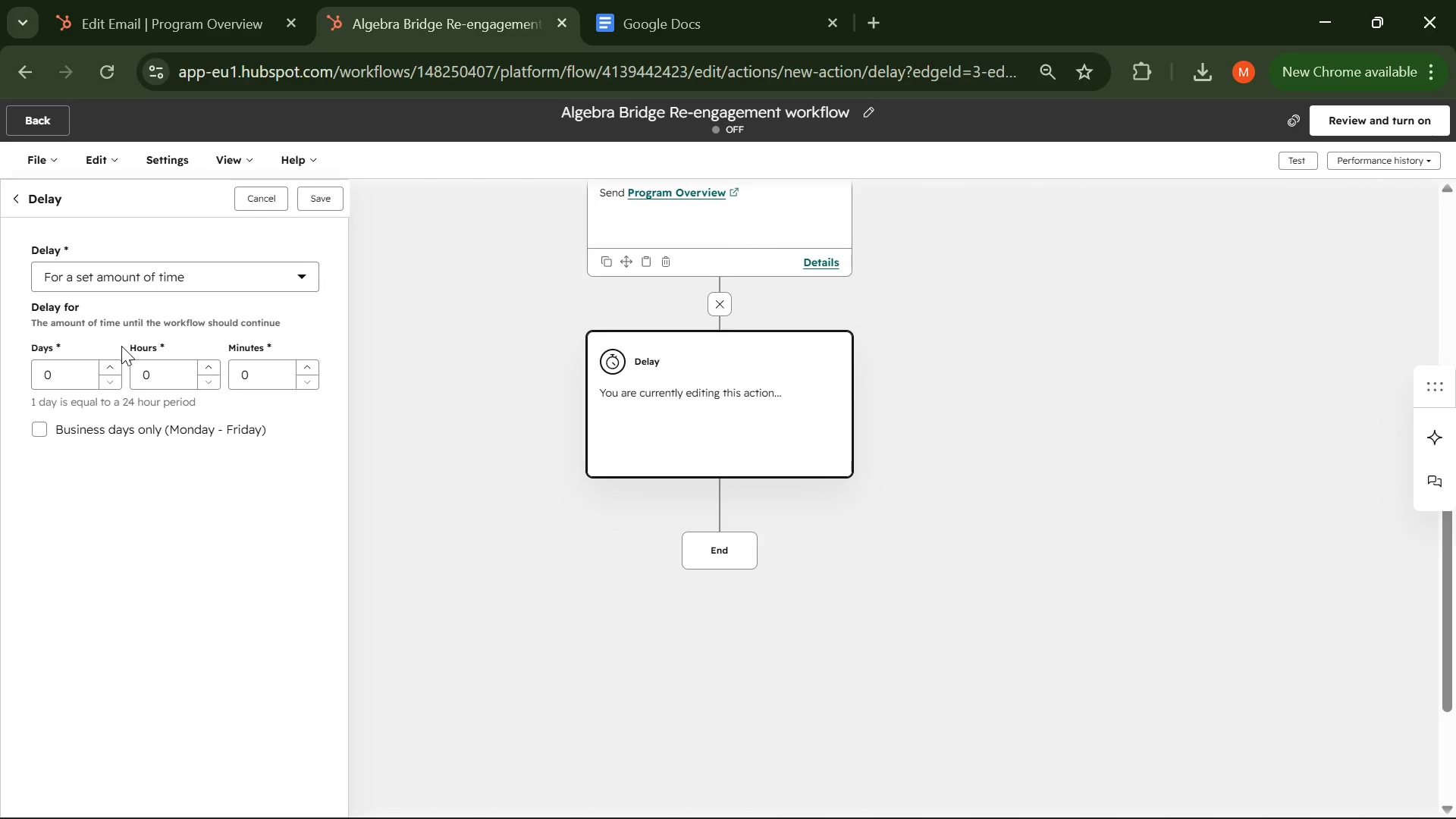 
wait(26.03)
 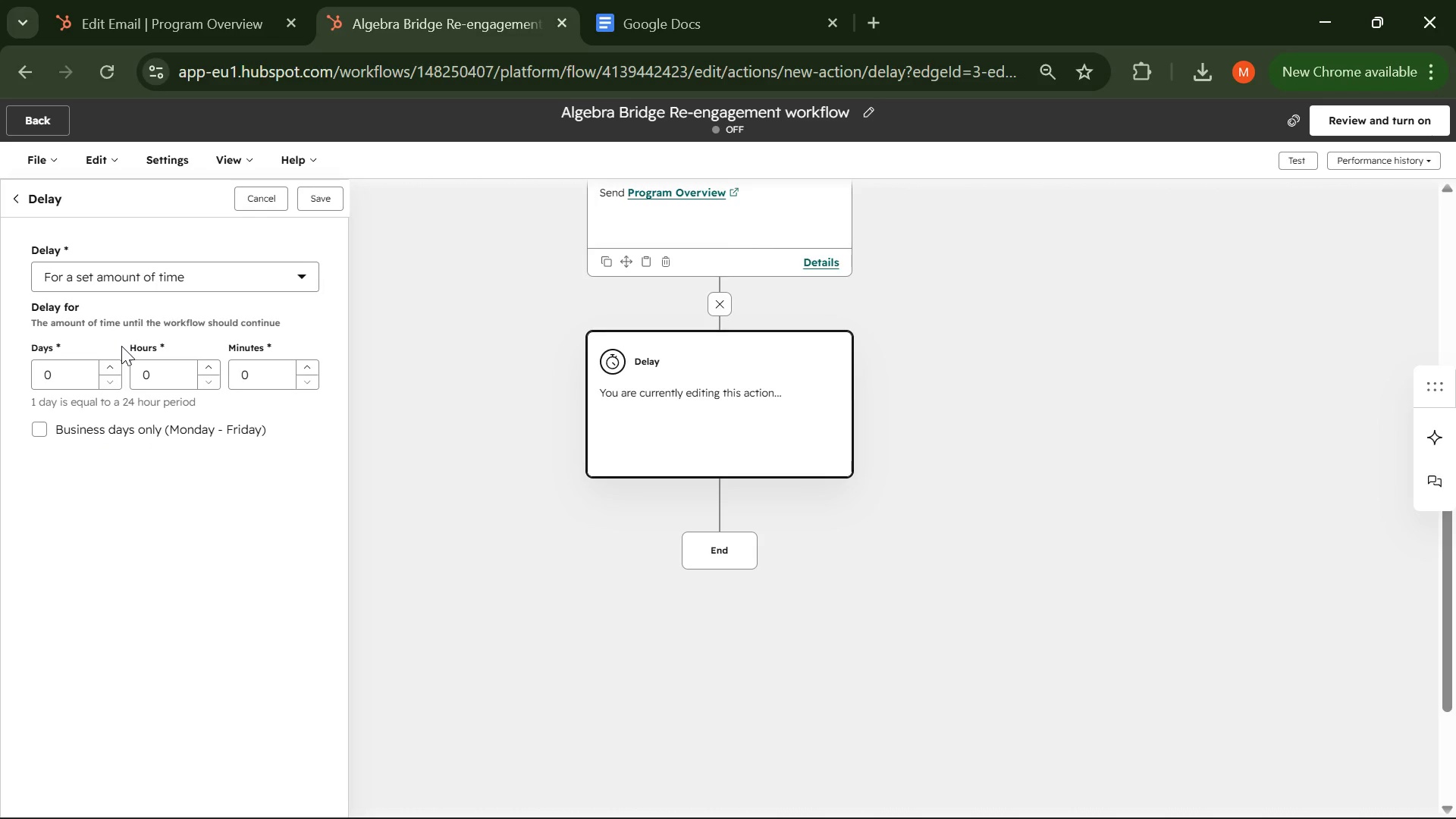 
left_click([76, 373])
 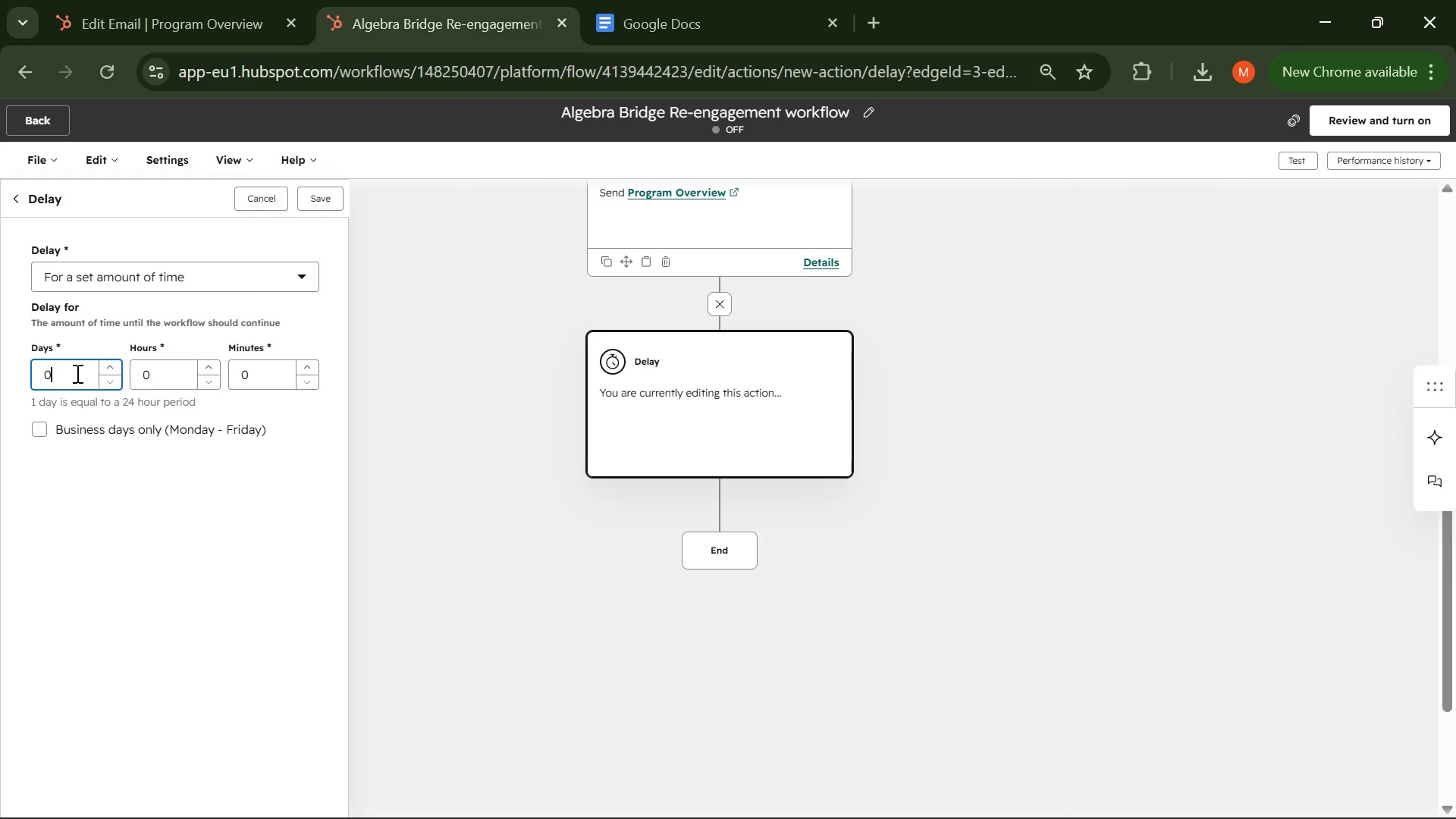 
key(Backspace)
 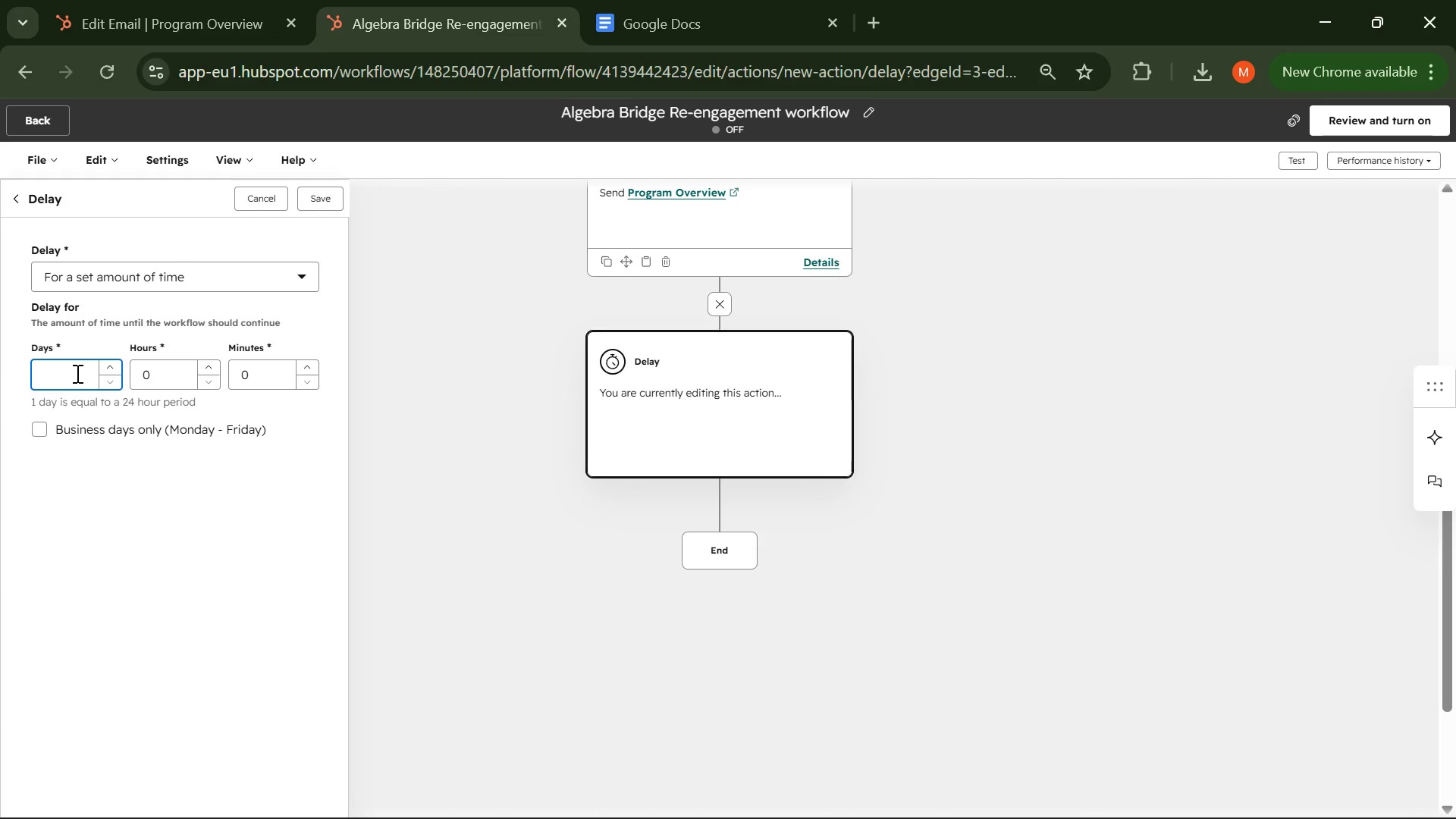 
key(3)
 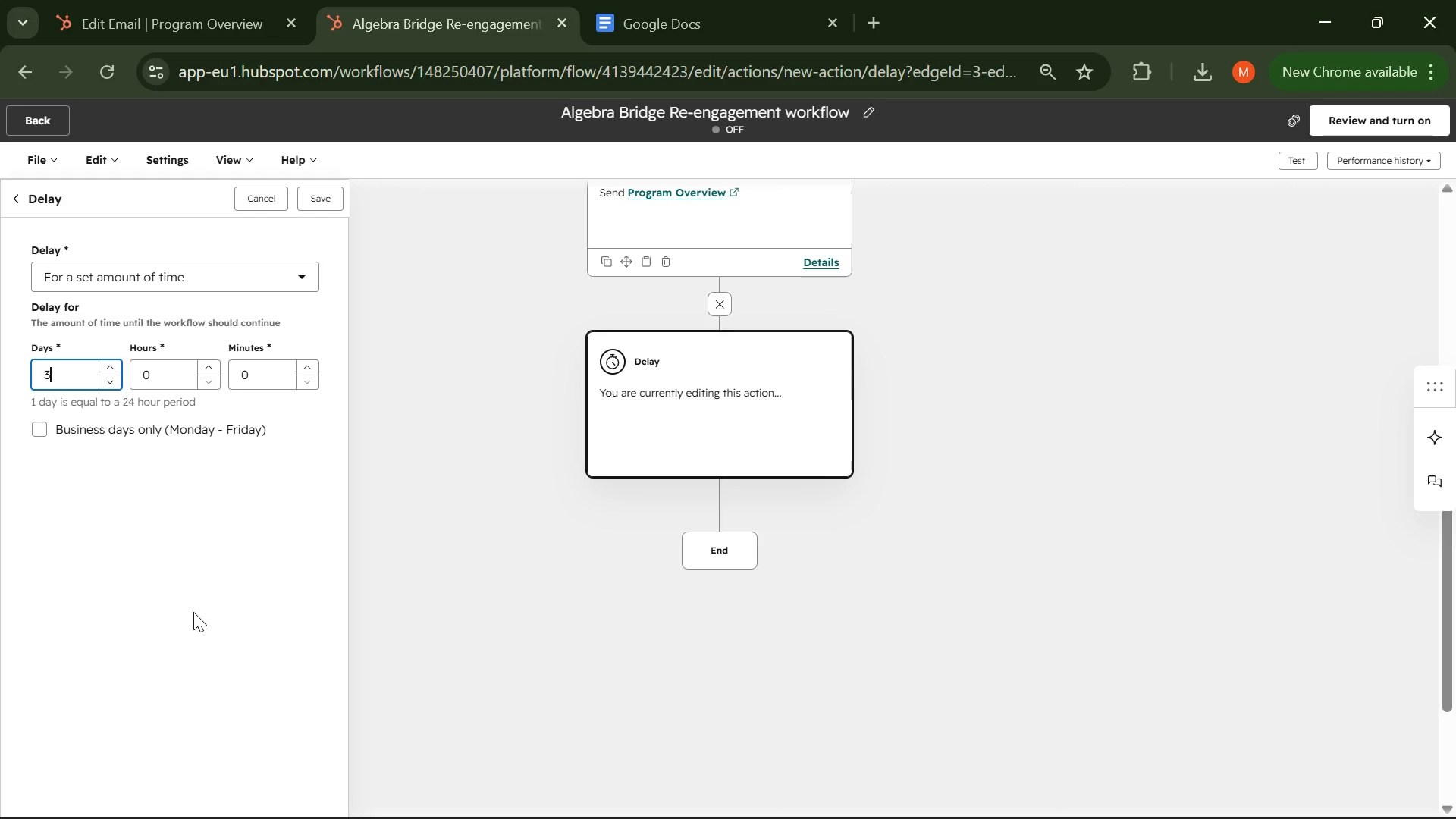 
wait(8.39)
 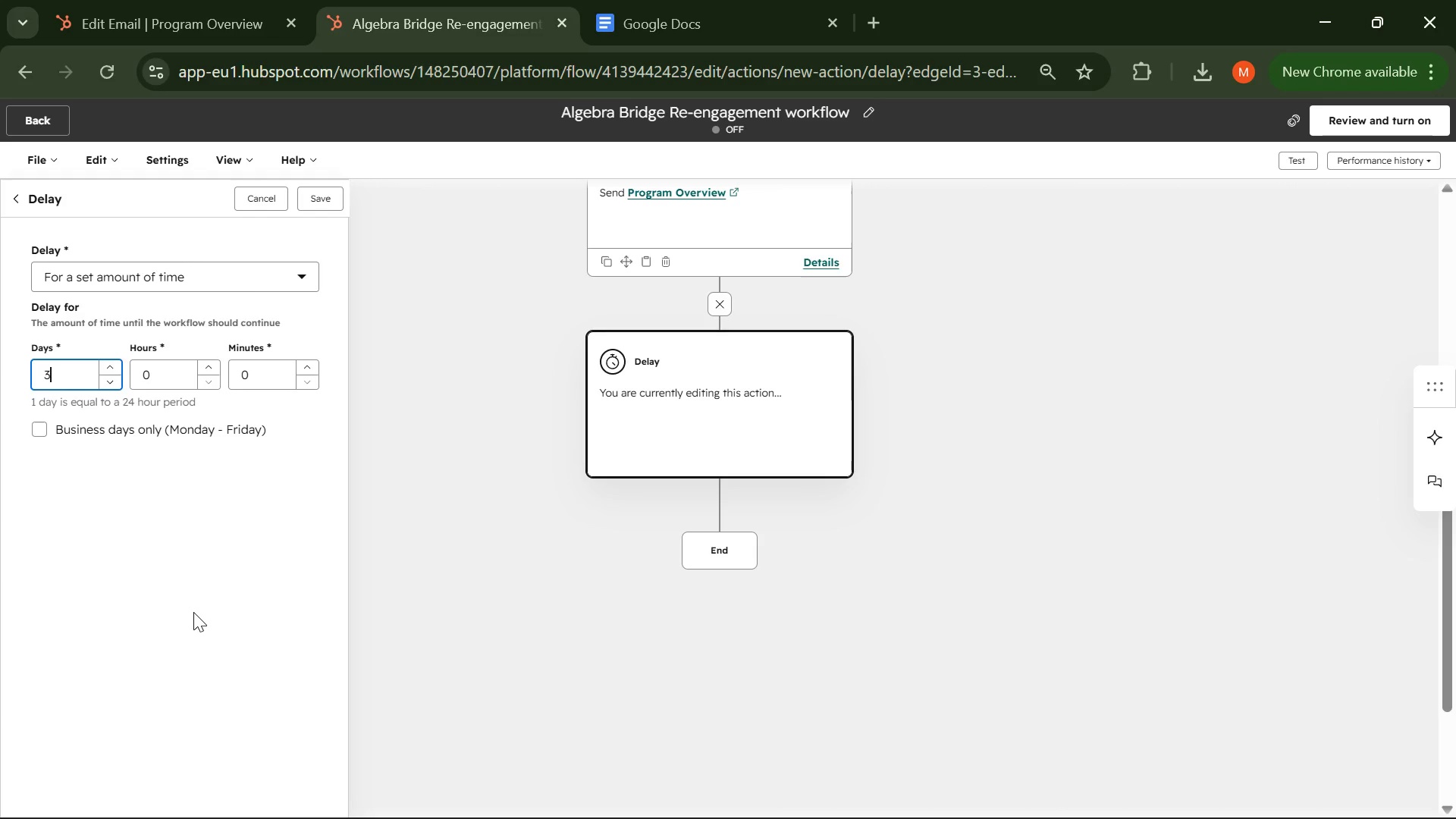 
left_click([166, 557])
 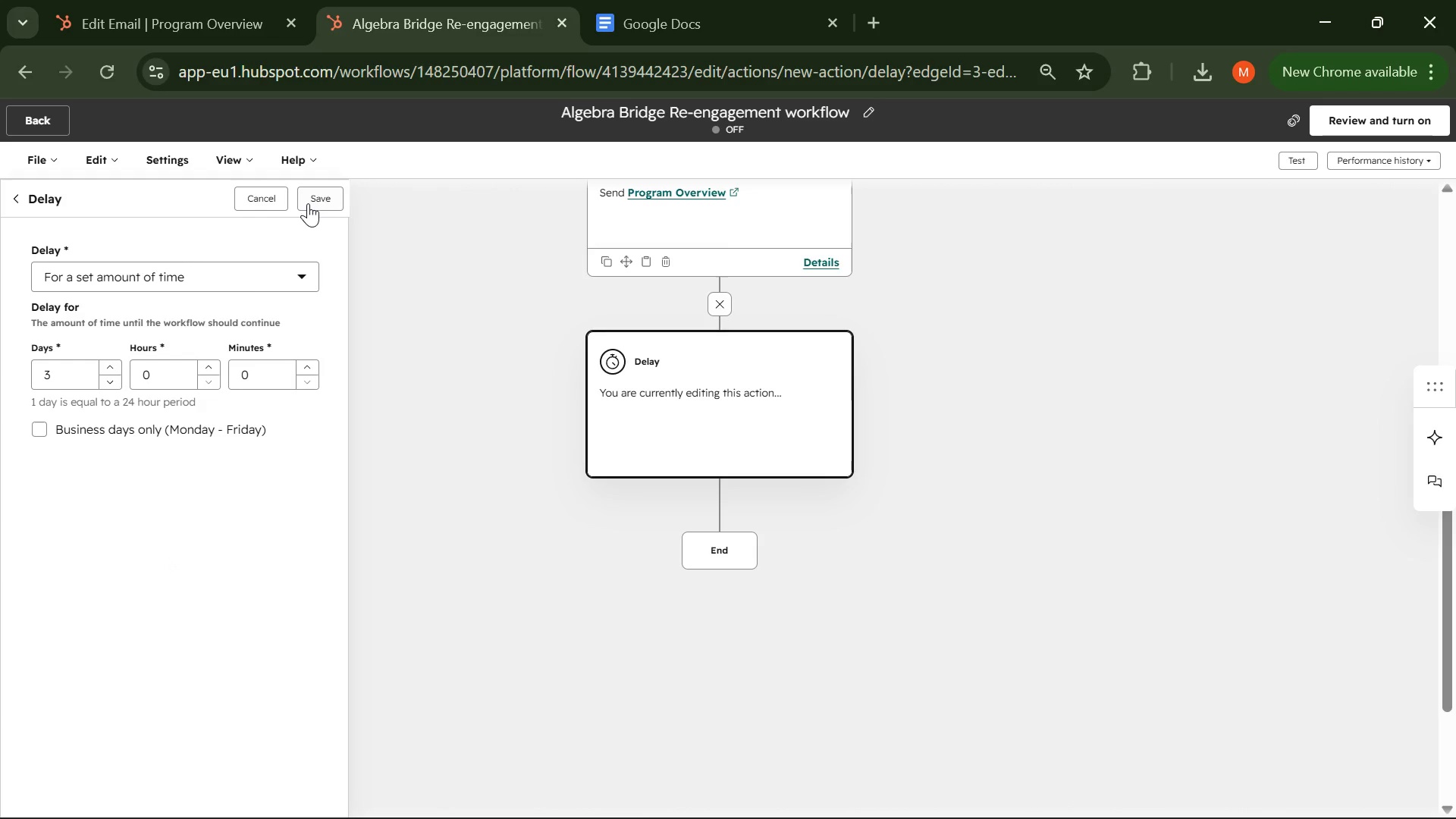 
left_click([312, 201])
 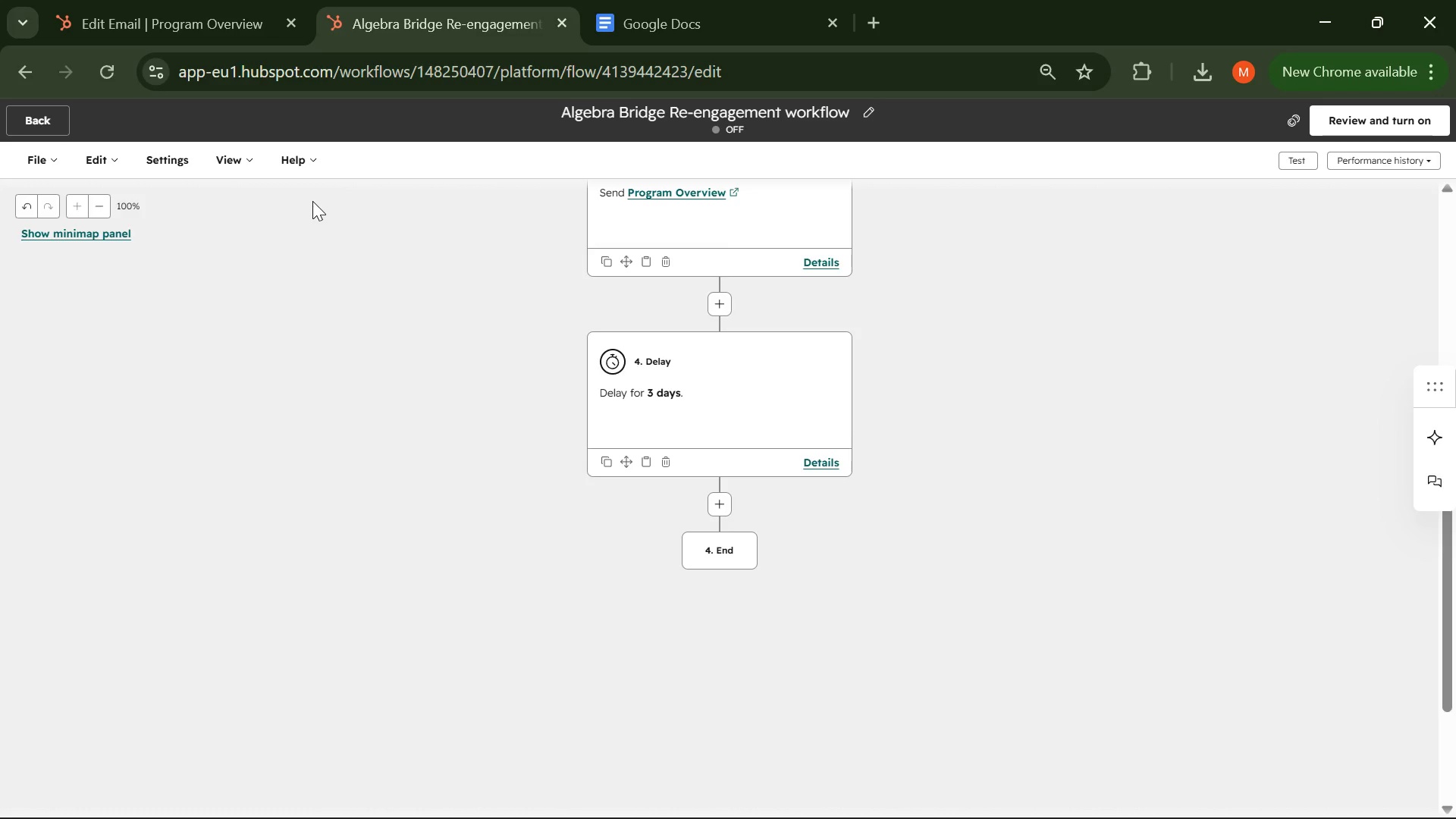 
wait(15.19)
 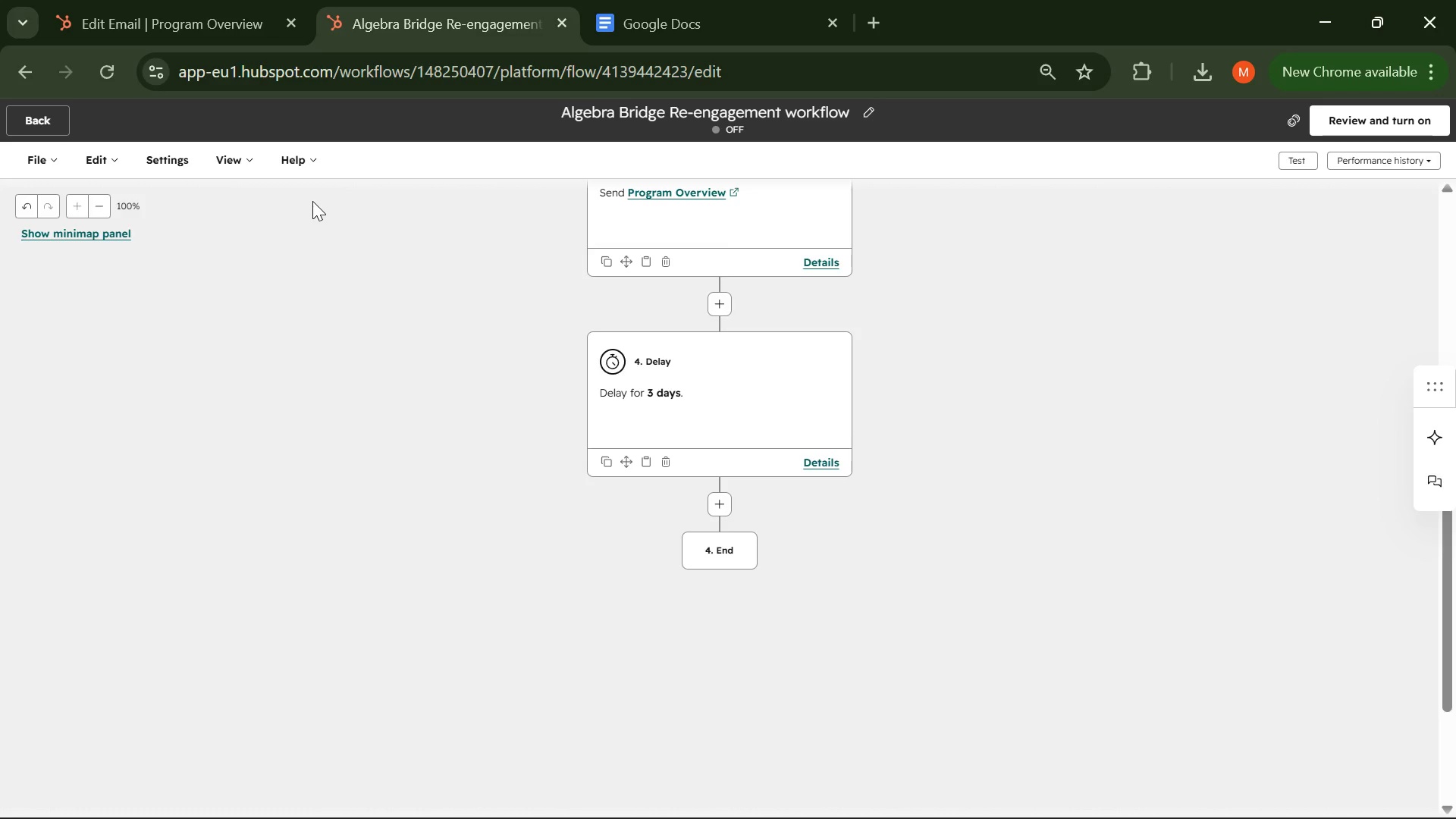 
left_click([127, 557])
 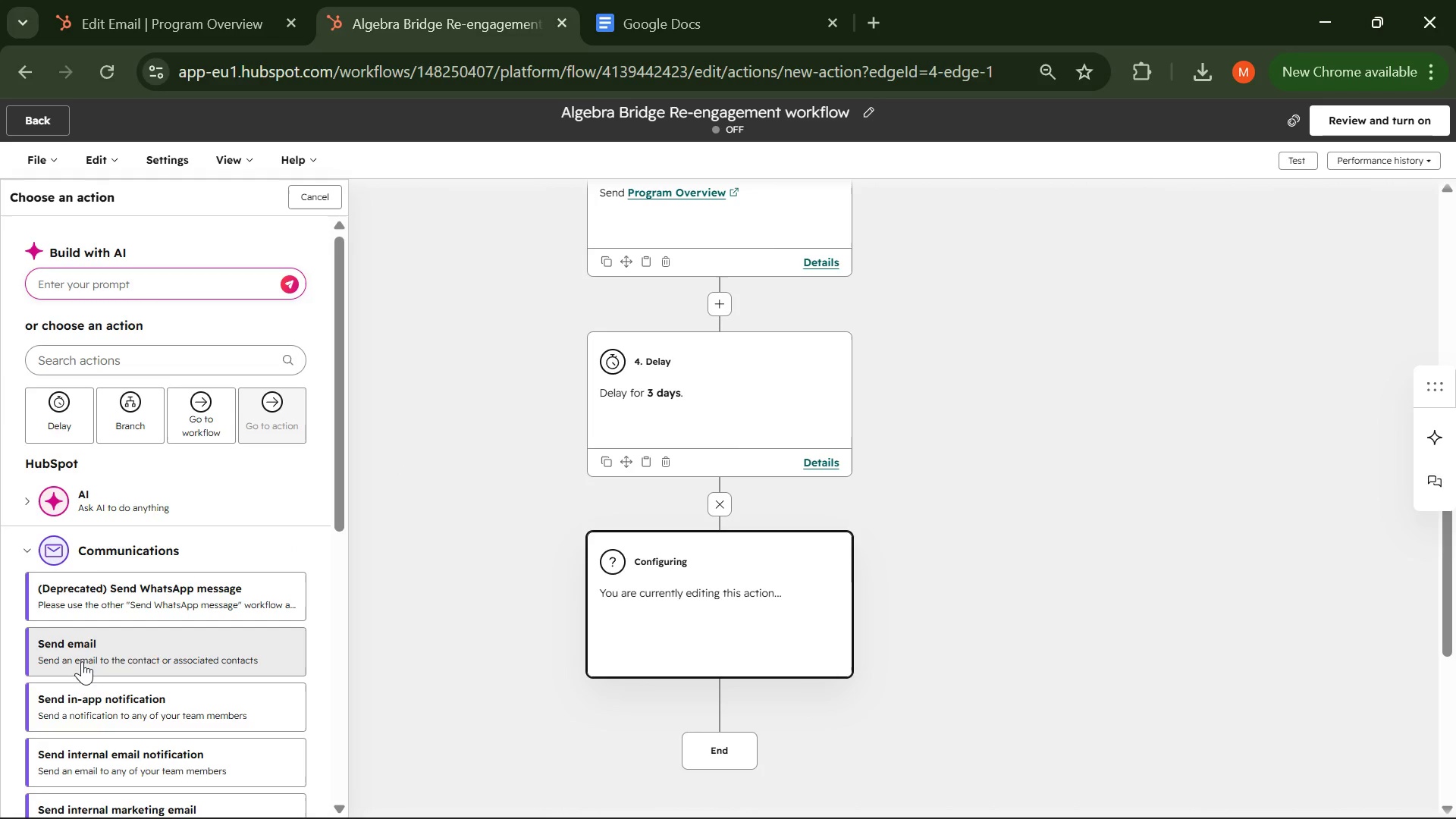 
left_click([80, 666])
 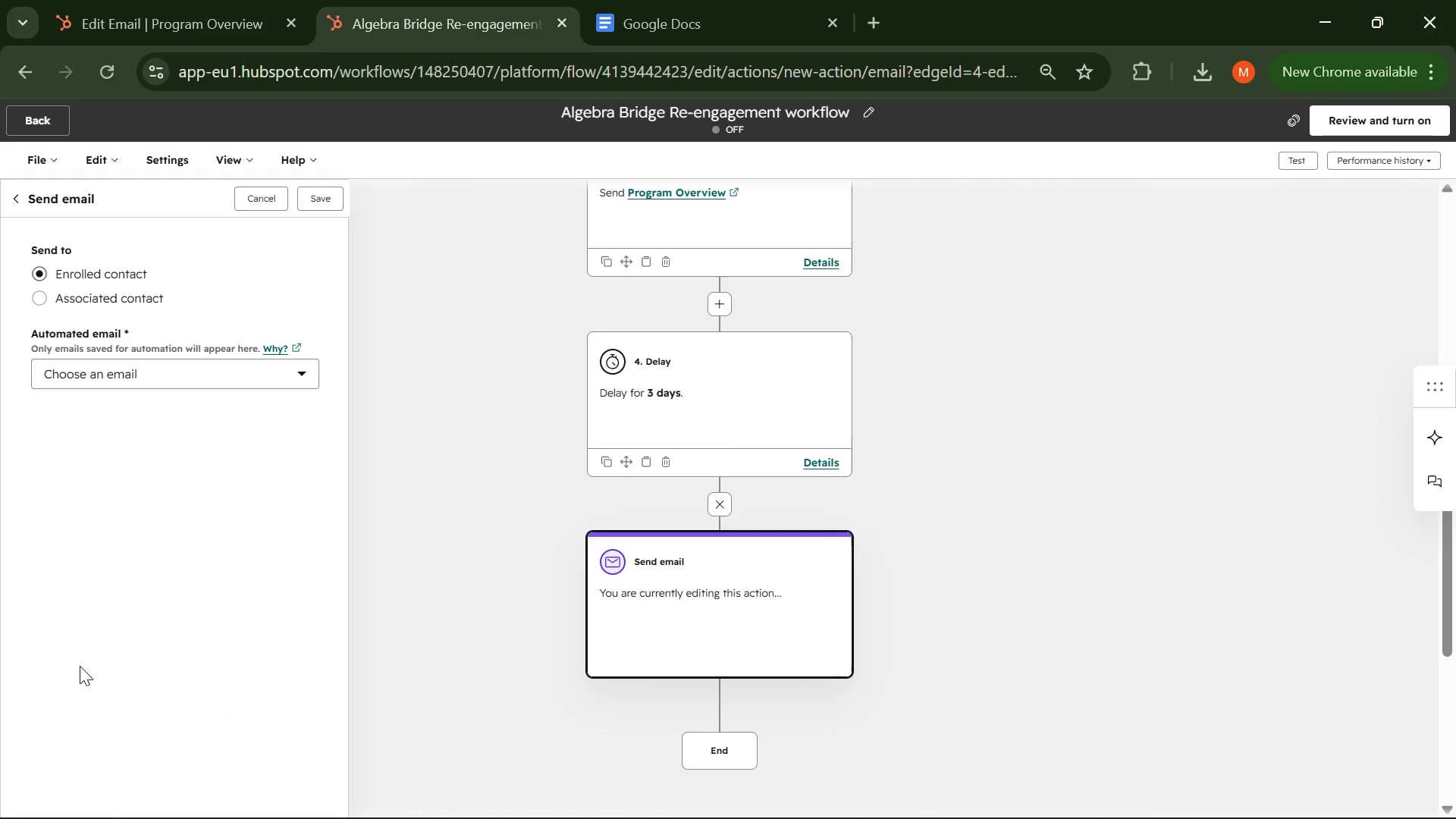 
wait(19.42)
 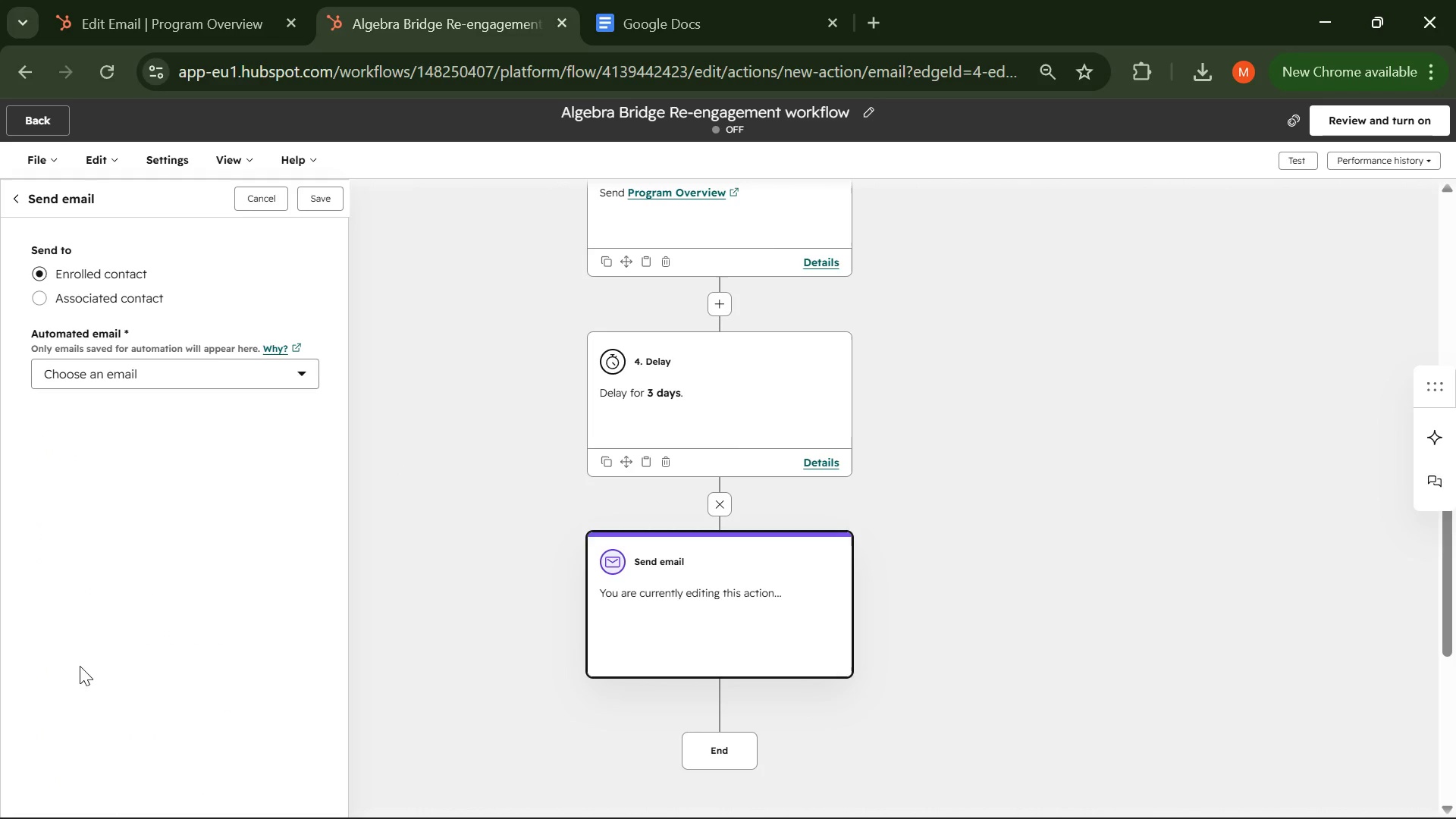 
left_click([235, 365])
 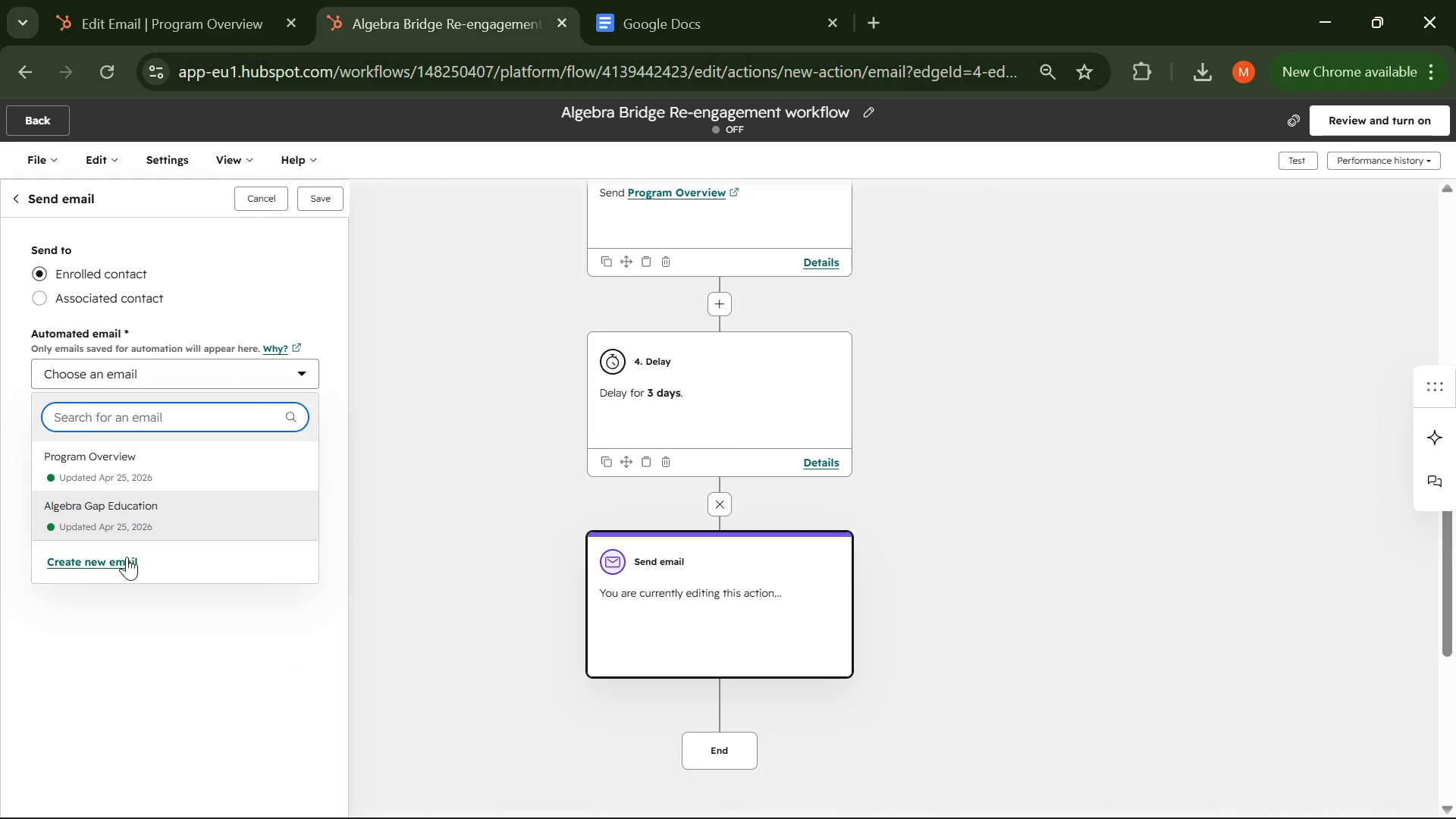 
left_click([113, 562])
 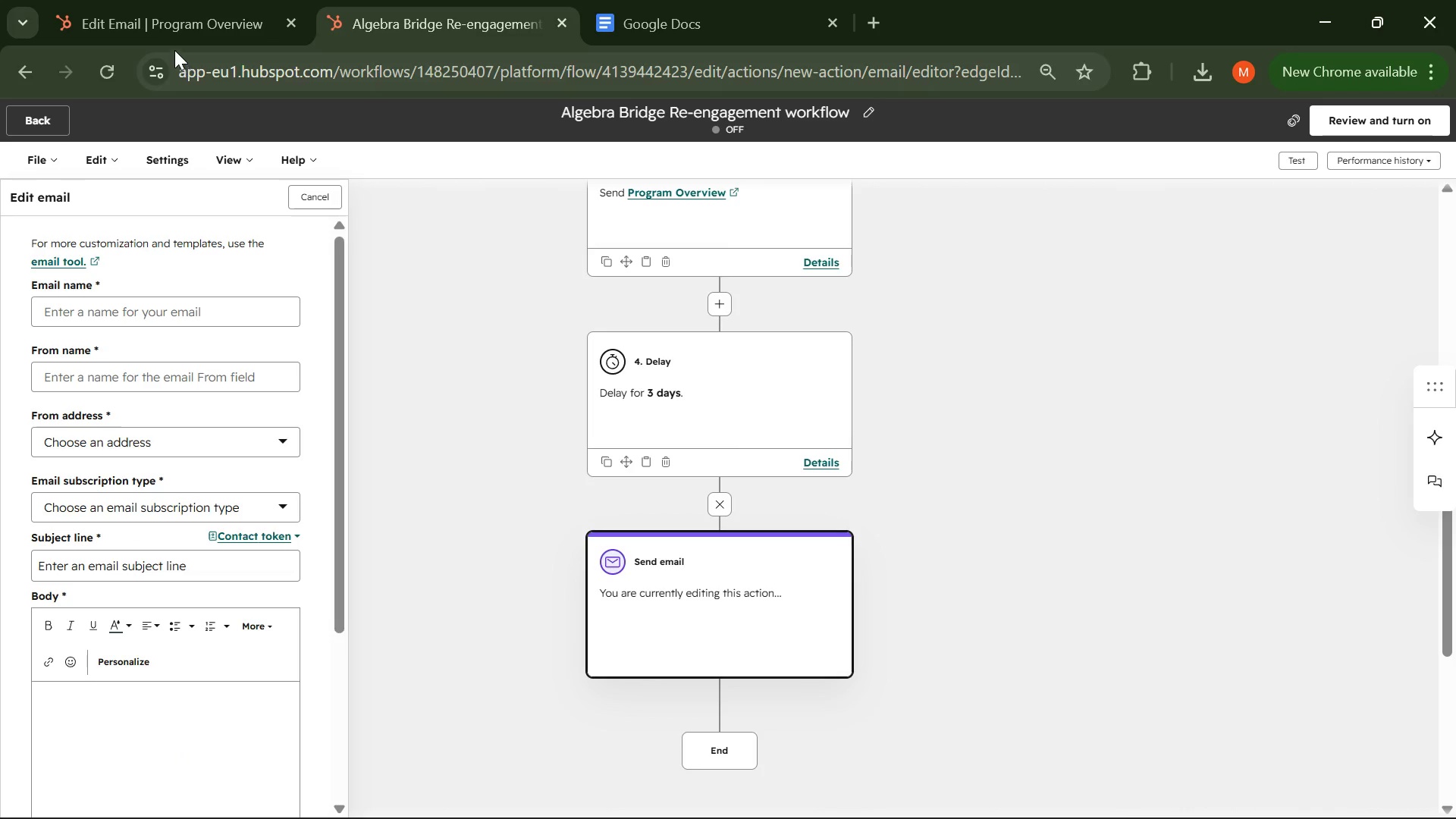 
left_click([152, 30])
 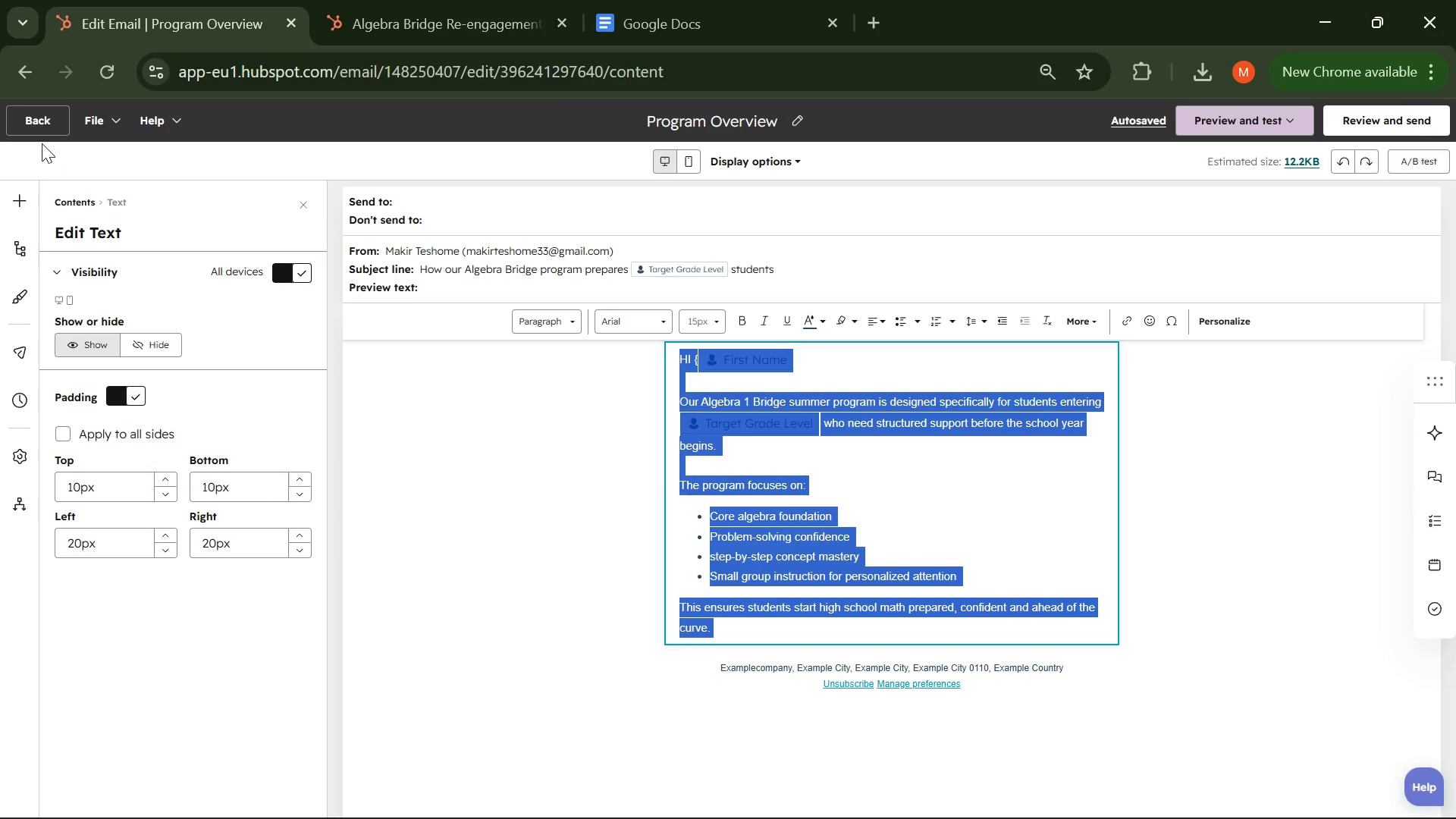 
left_click([37, 124])
 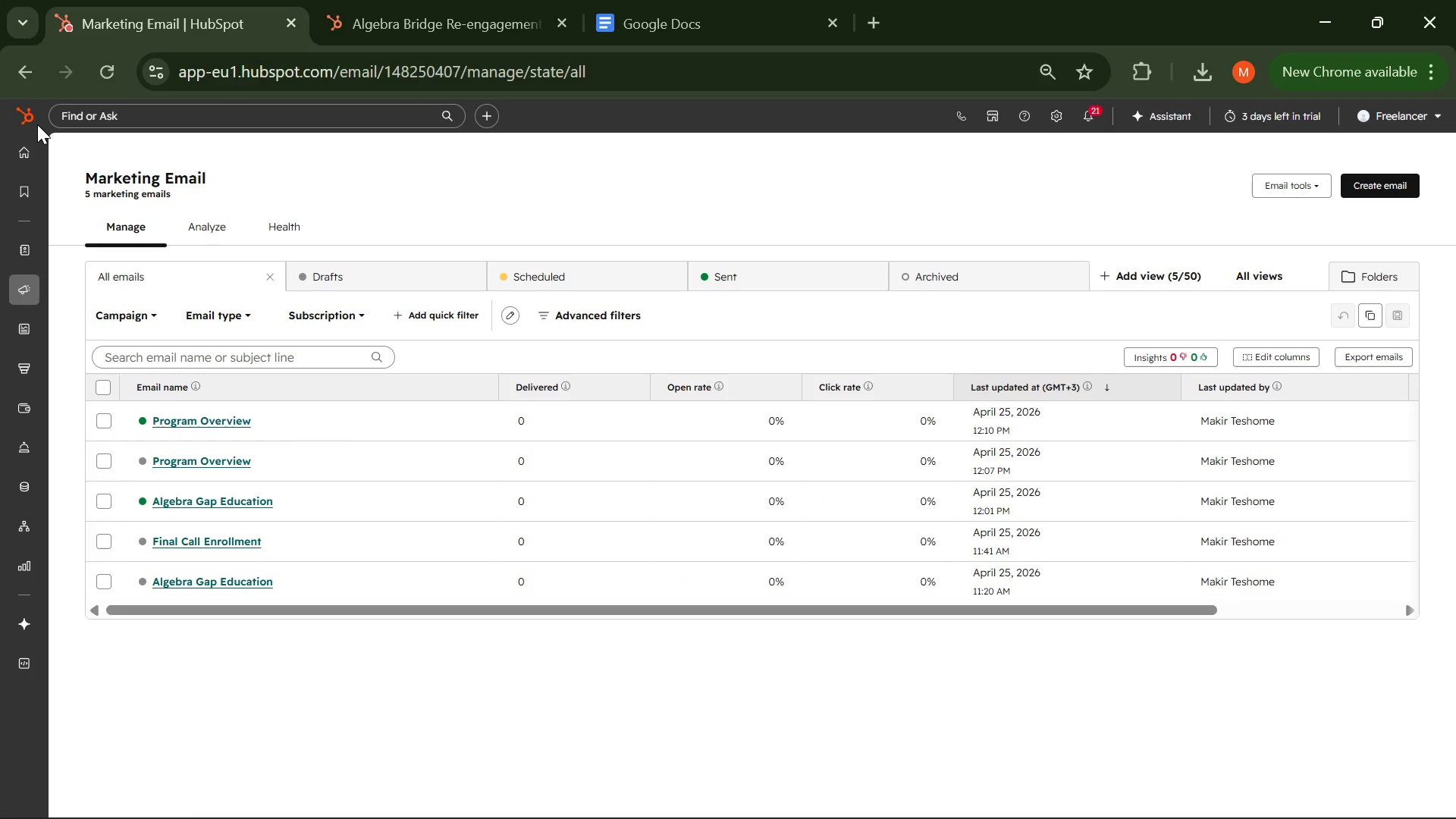 
wait(22.92)
 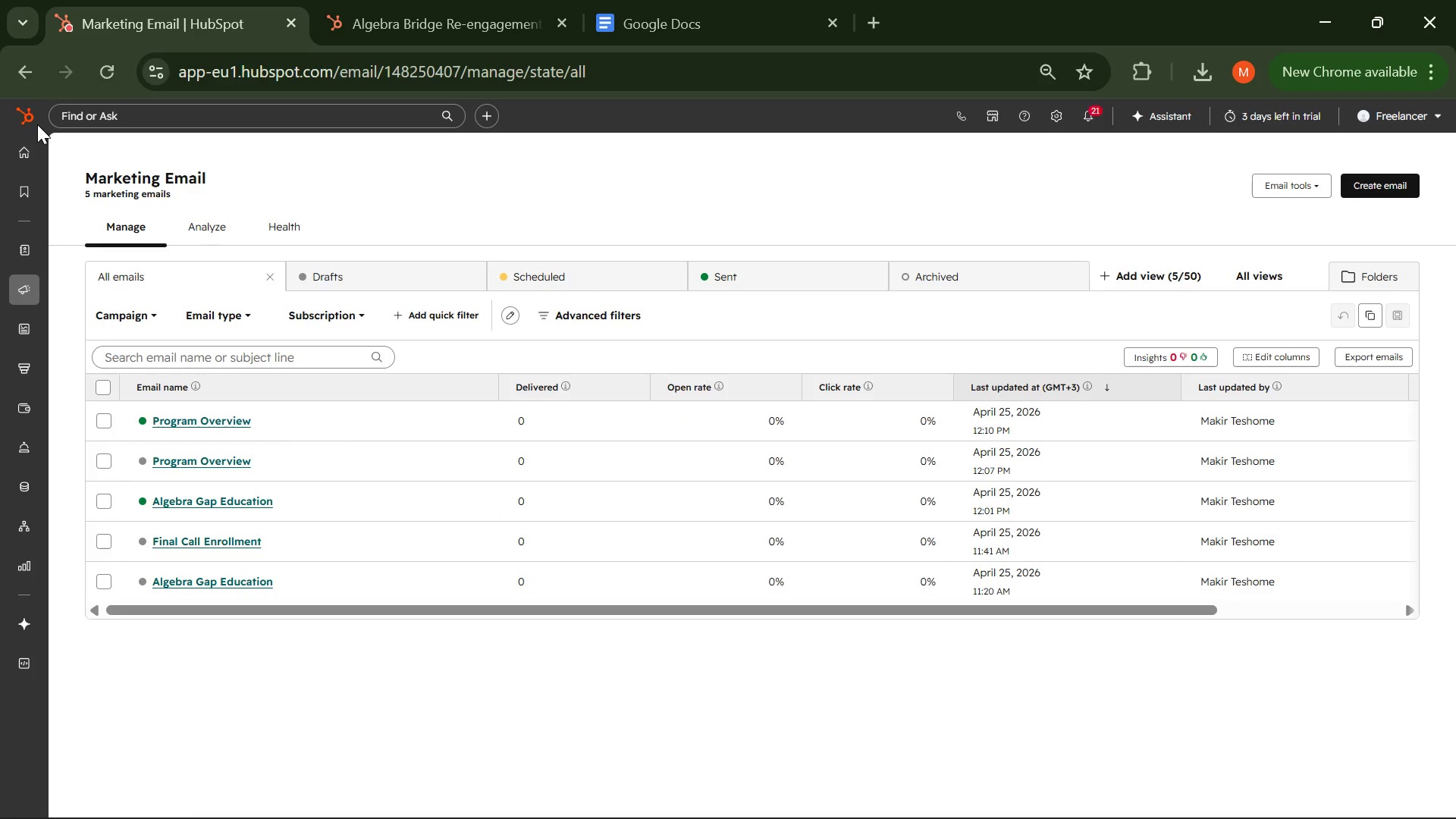 
left_click([187, 548])
 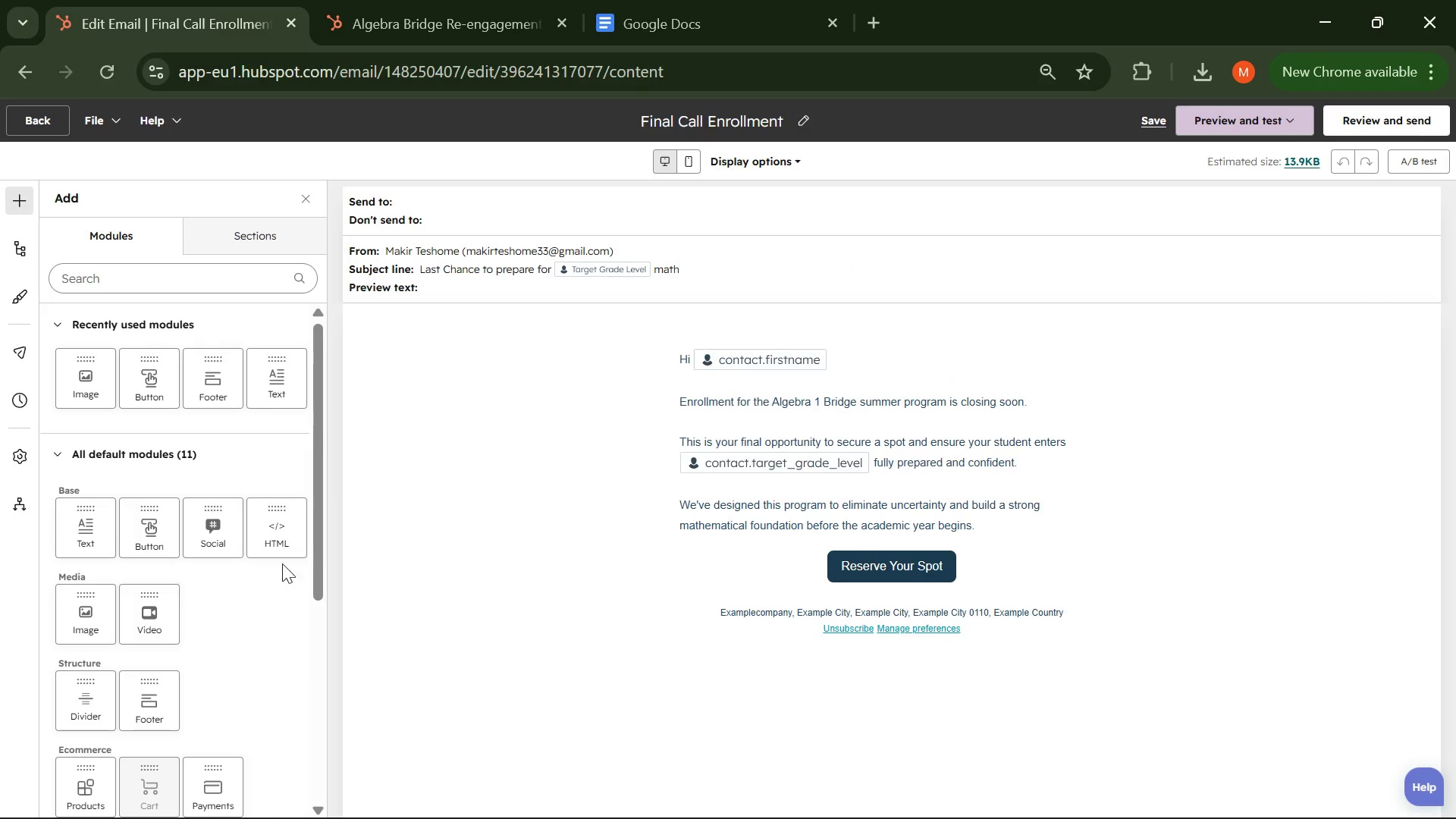 
wait(6.02)
 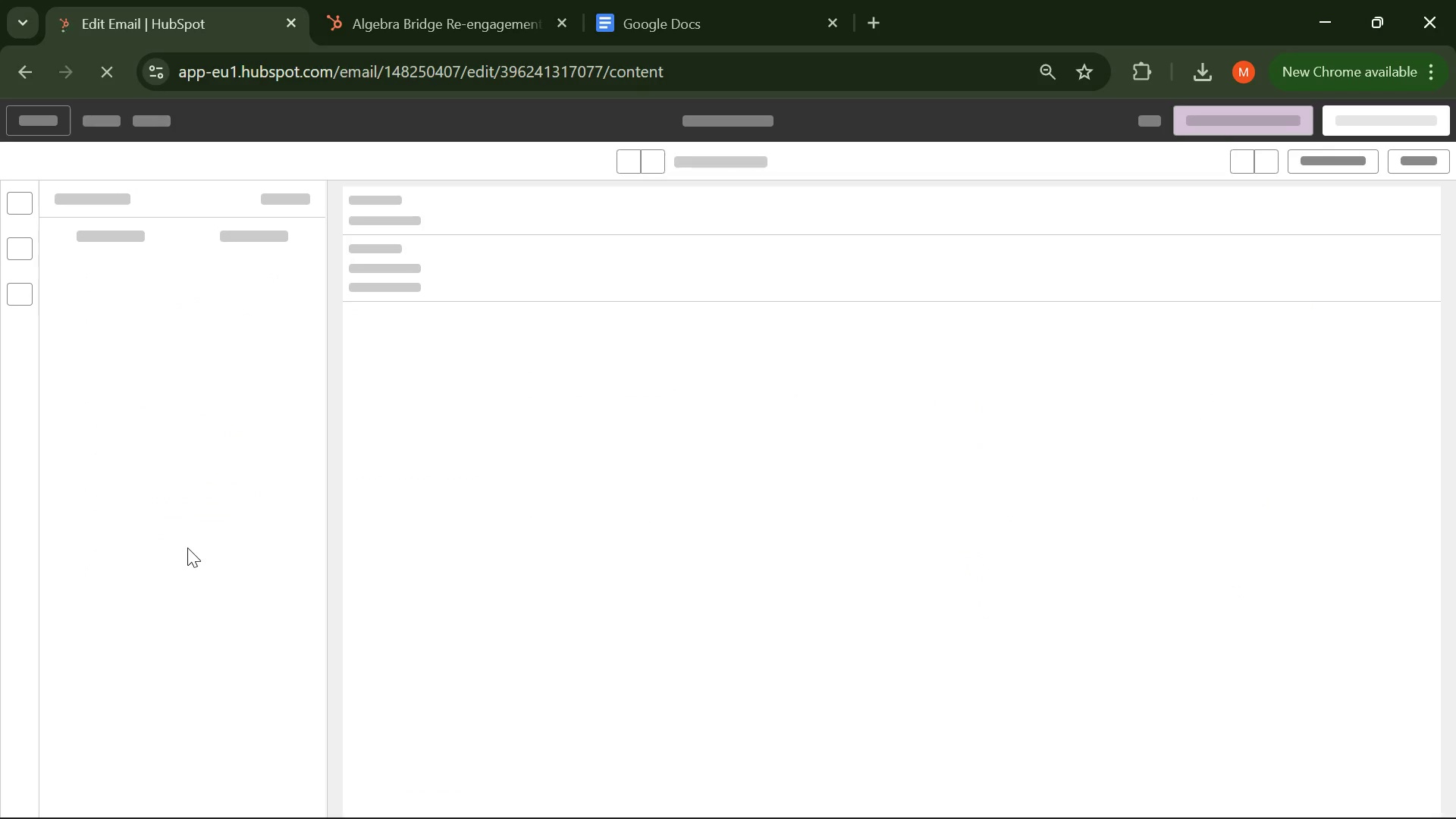 
left_click([538, 479])
 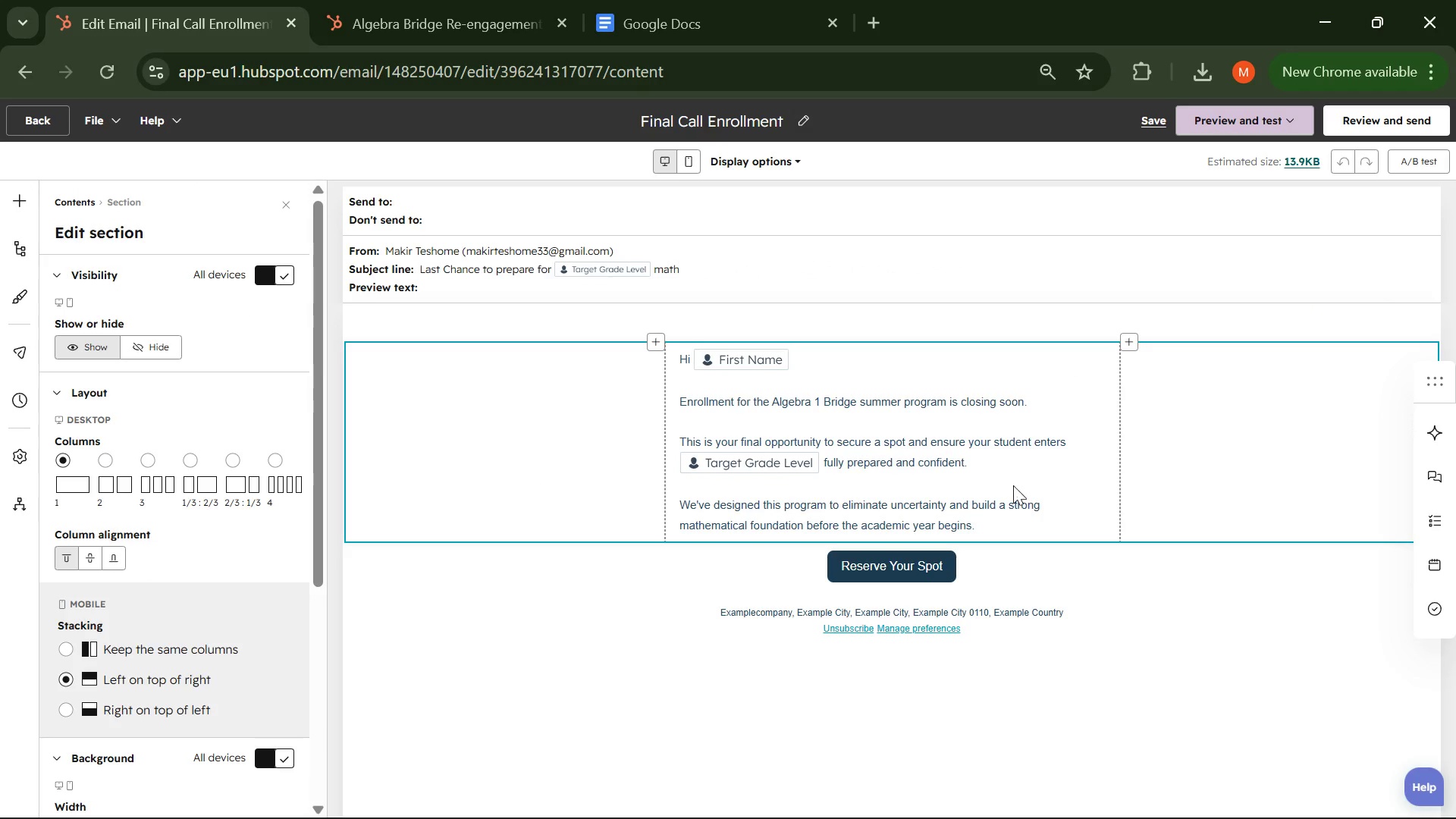 
double_click([994, 528])
 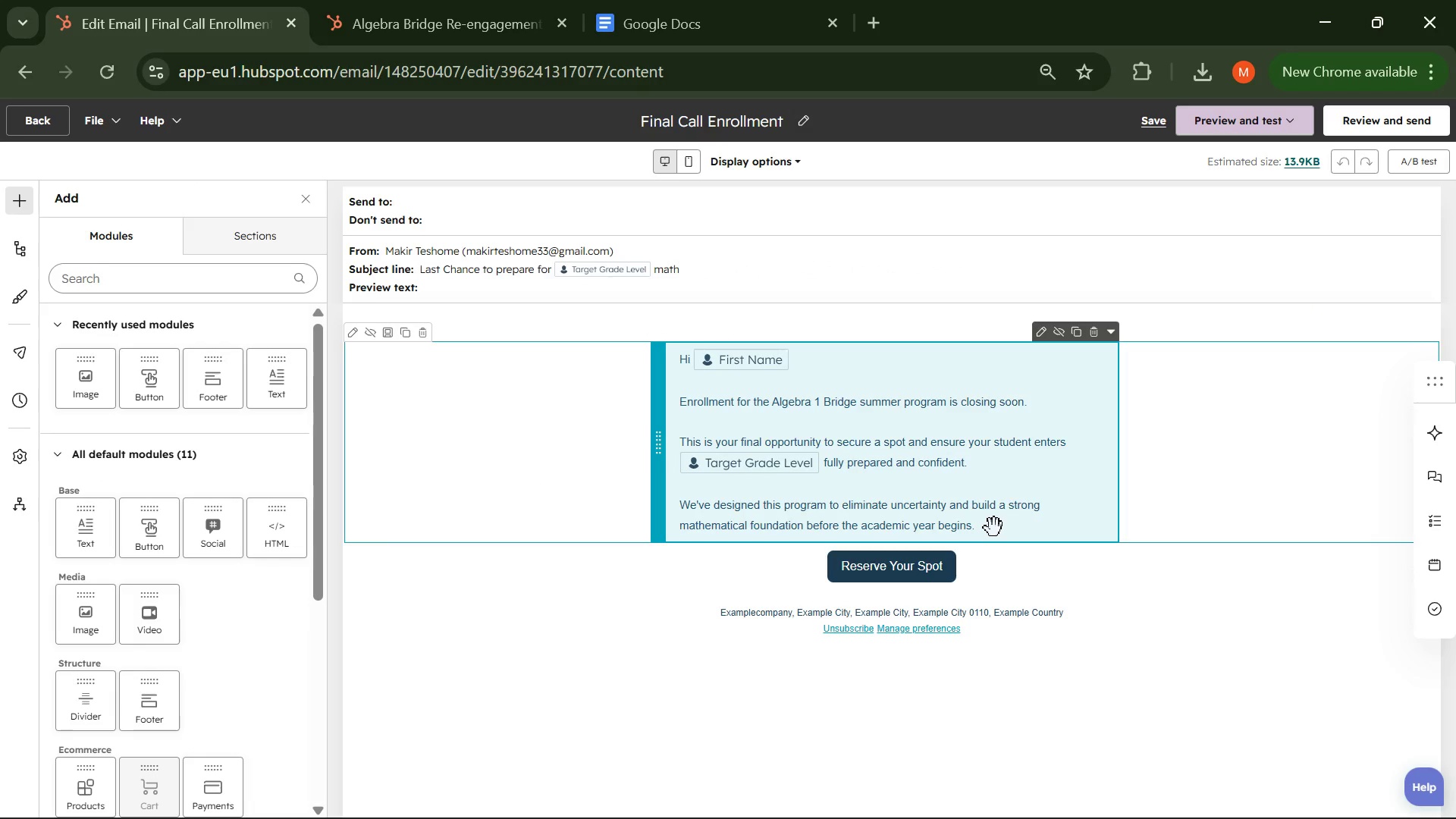 
left_click([994, 528])
 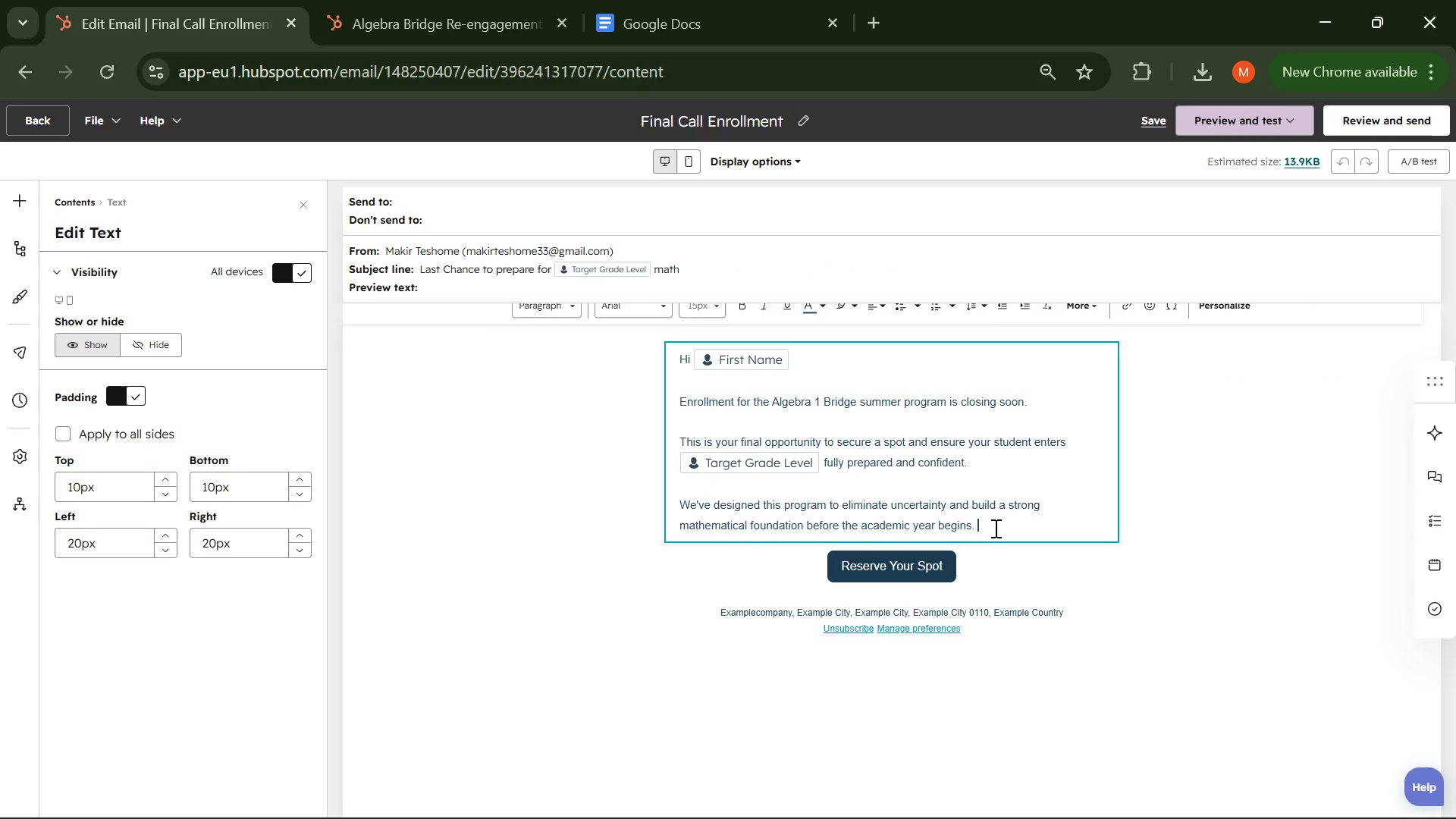 
left_click_drag(start_coordinate=[994, 528], to_coordinate=[644, 344])
 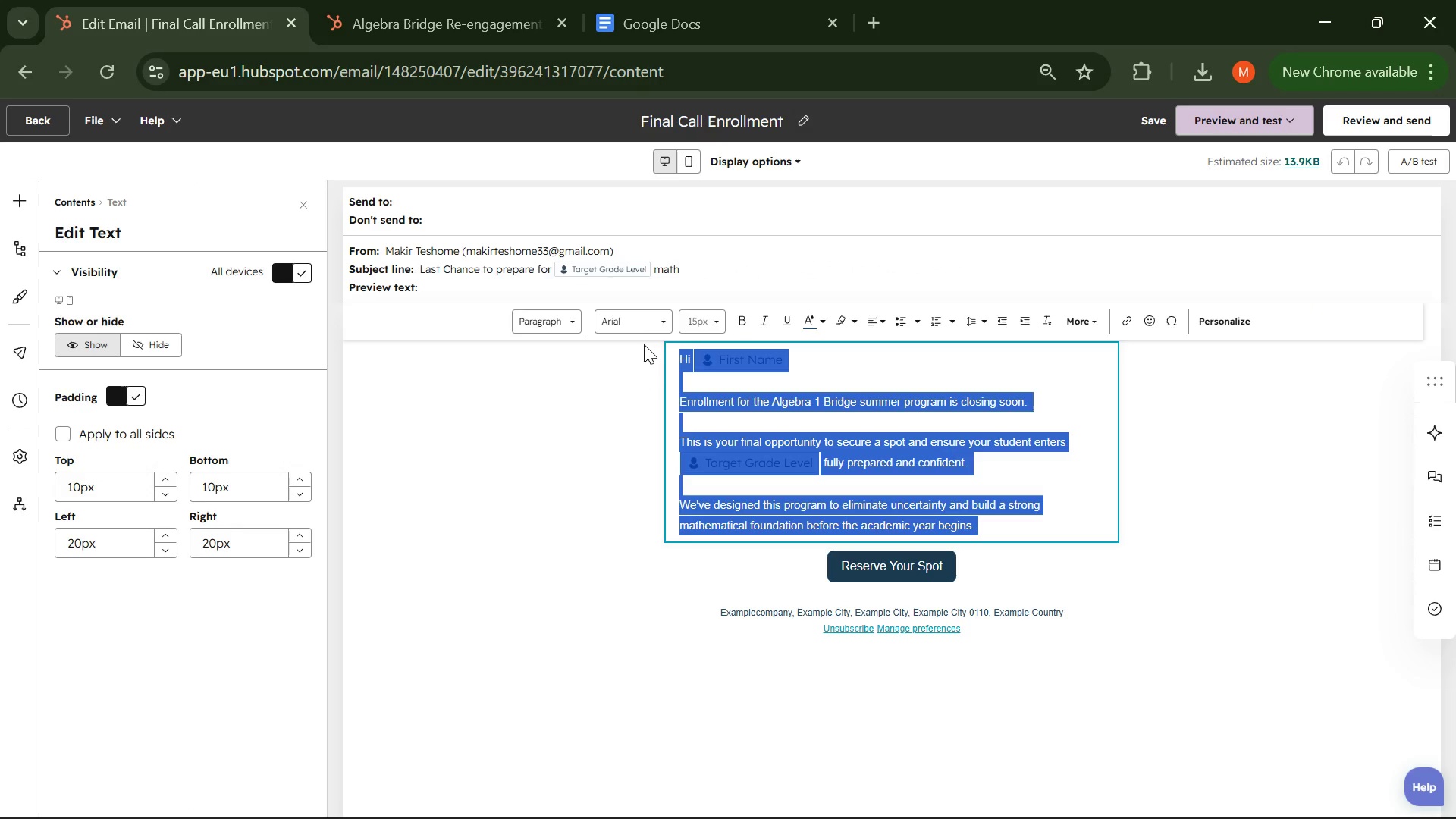 
hold_key(key=ControlLeft, duration=1.36)
 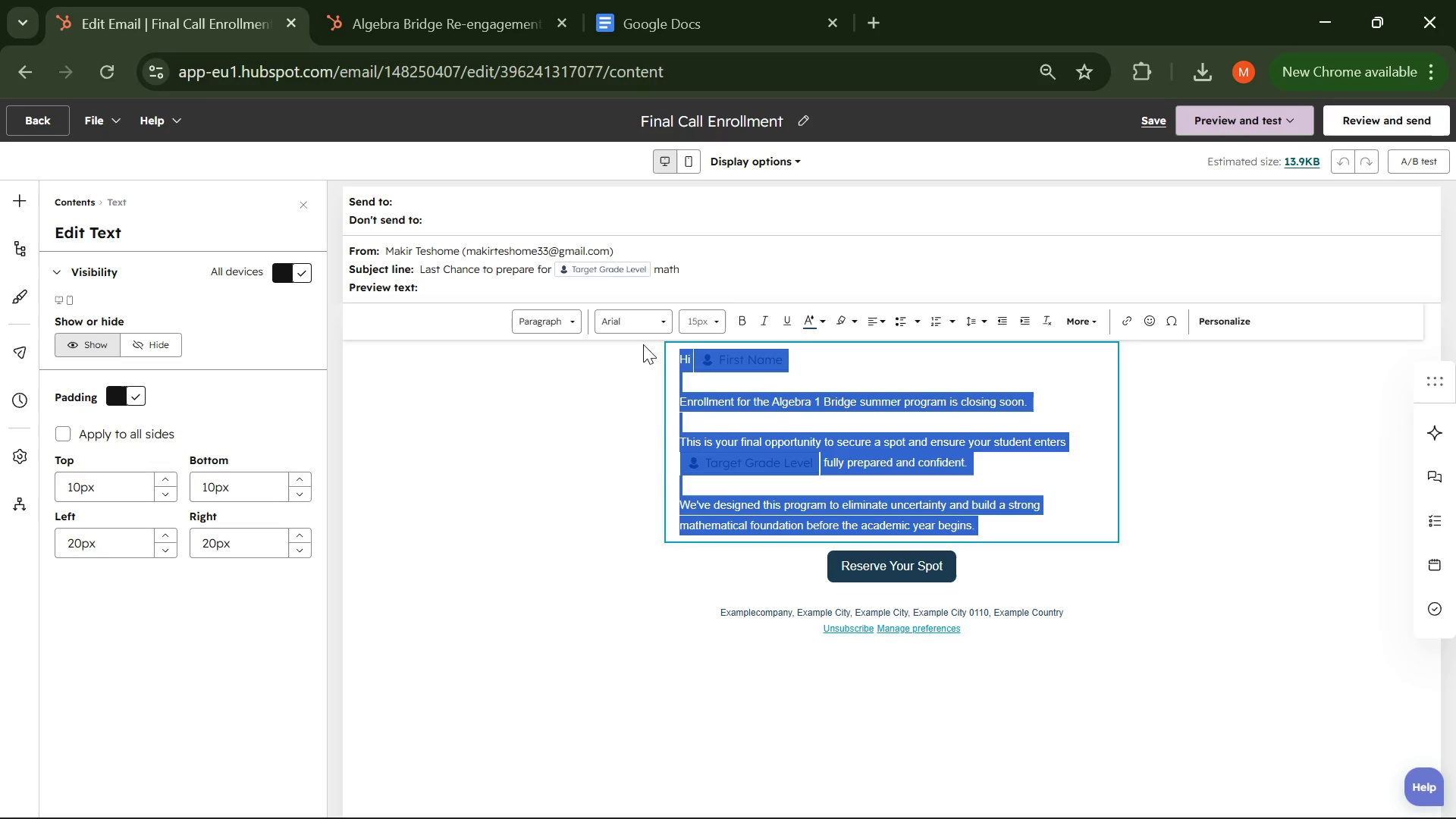 
hold_key(key=C, duration=0.39)
 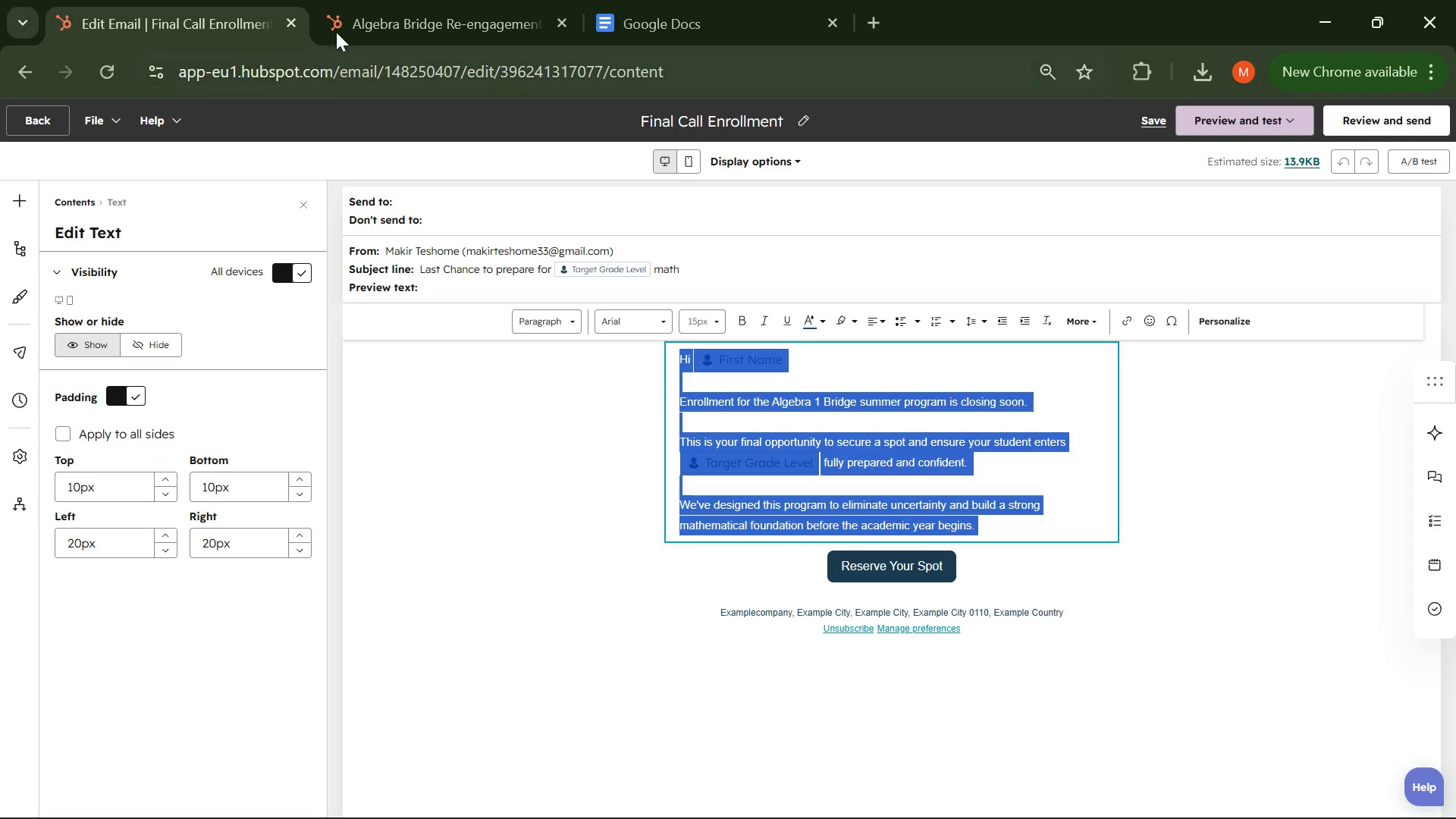 
left_click([378, 6])
 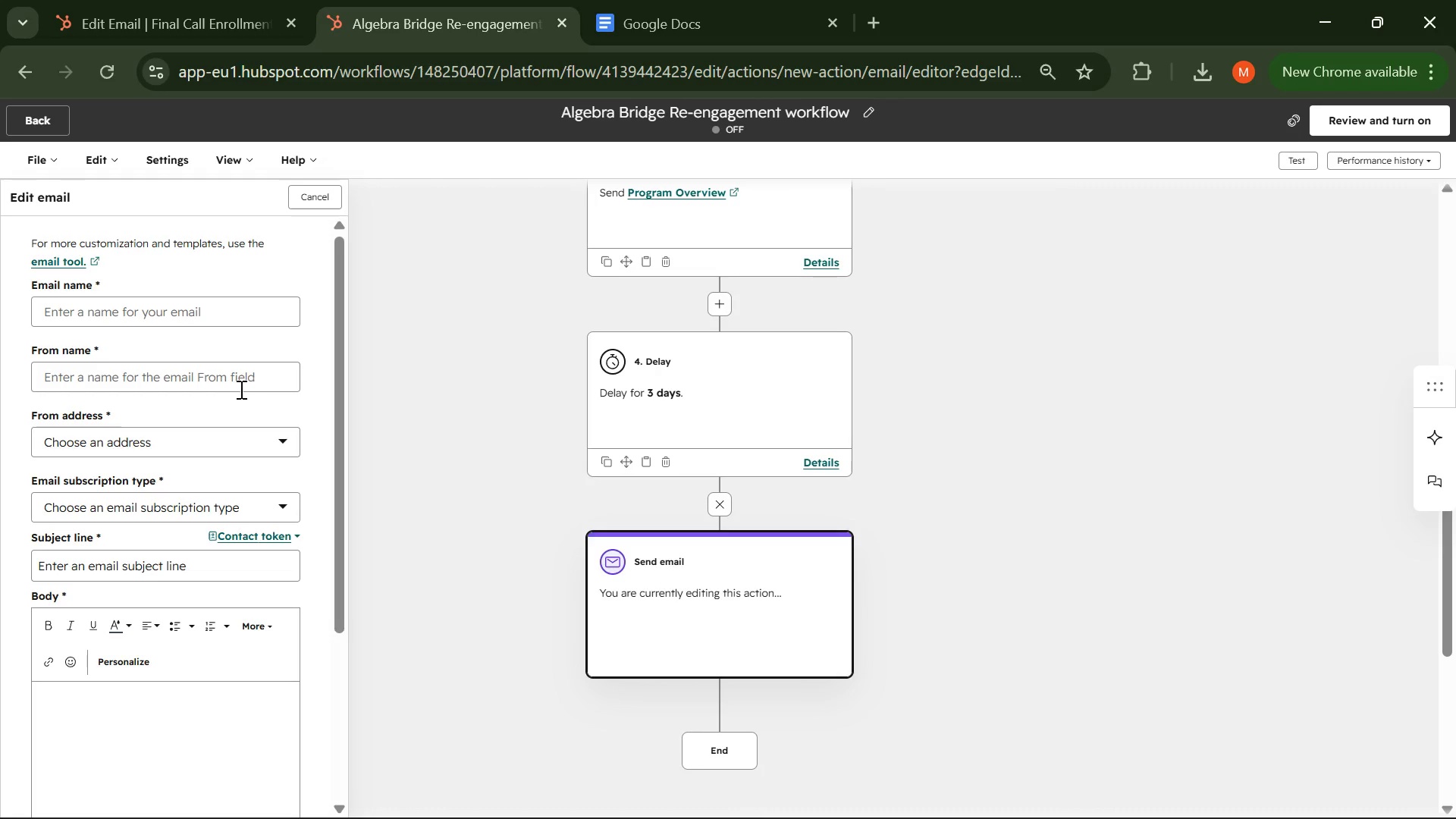 
scroll: coordinate [199, 425], scroll_direction: down, amount: 2.0
 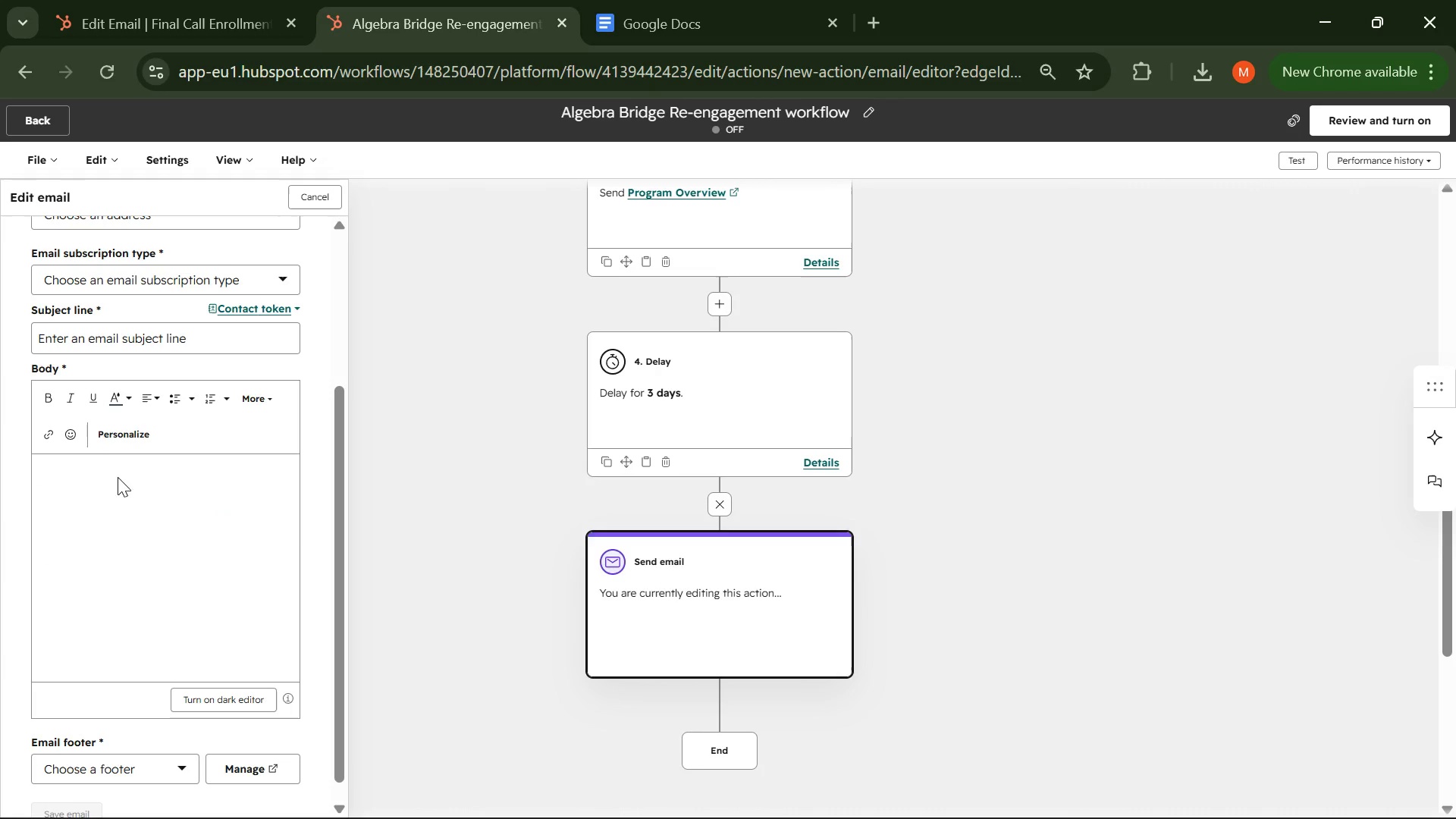 
left_click([103, 464])
 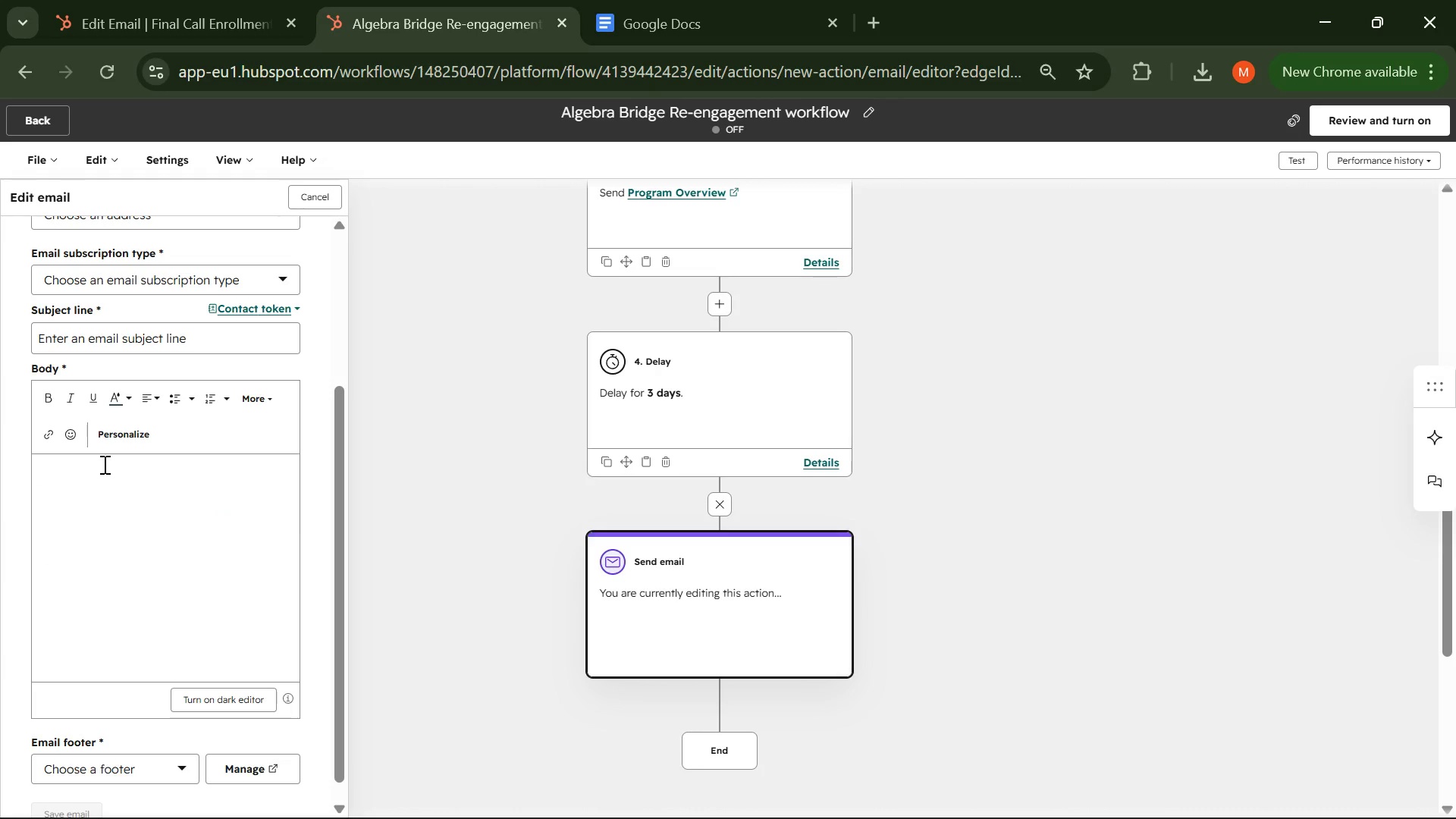 
key(Control+V)
 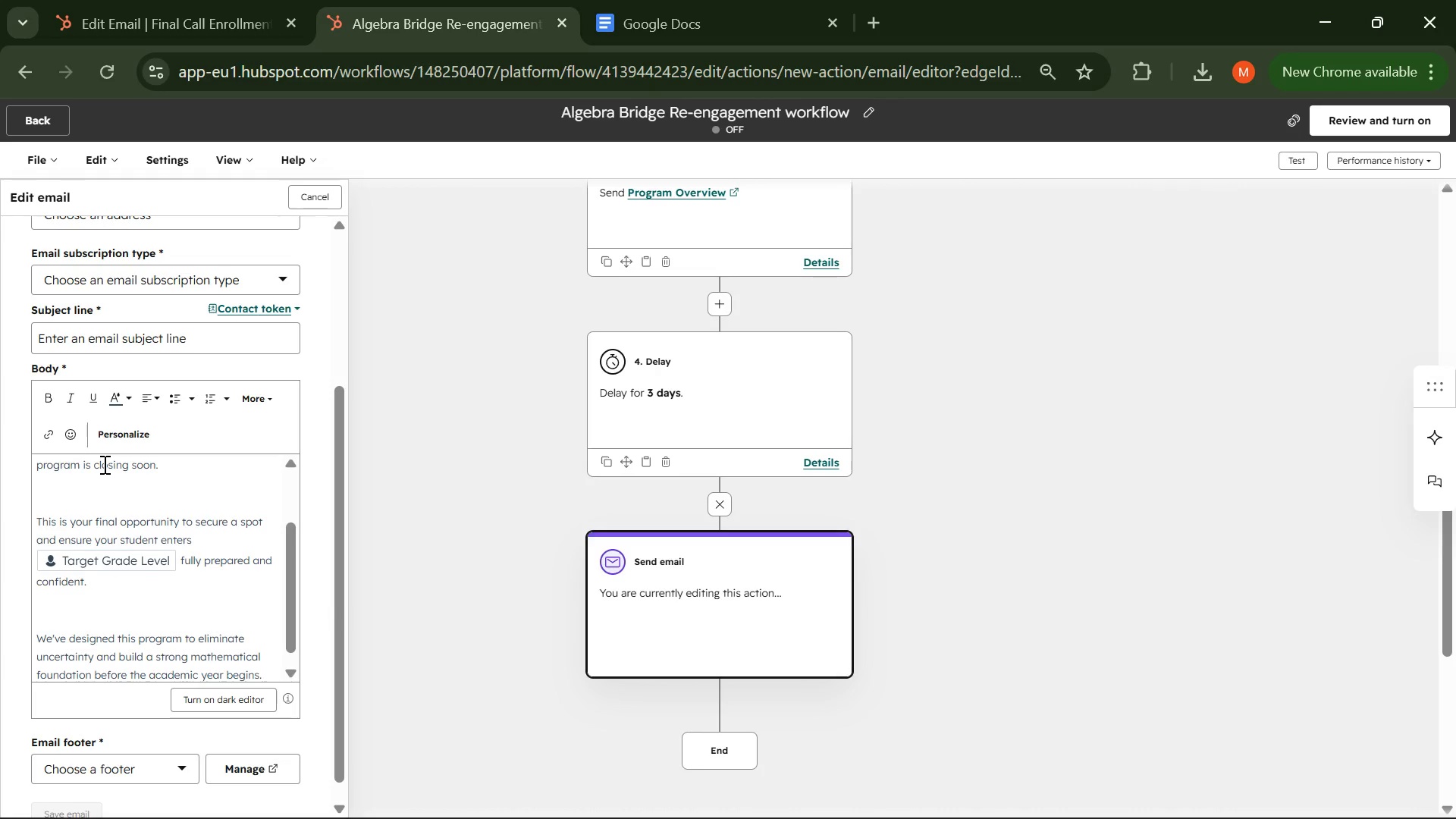 
scroll: coordinate [103, 464], scroll_direction: up, amount: 2.0
 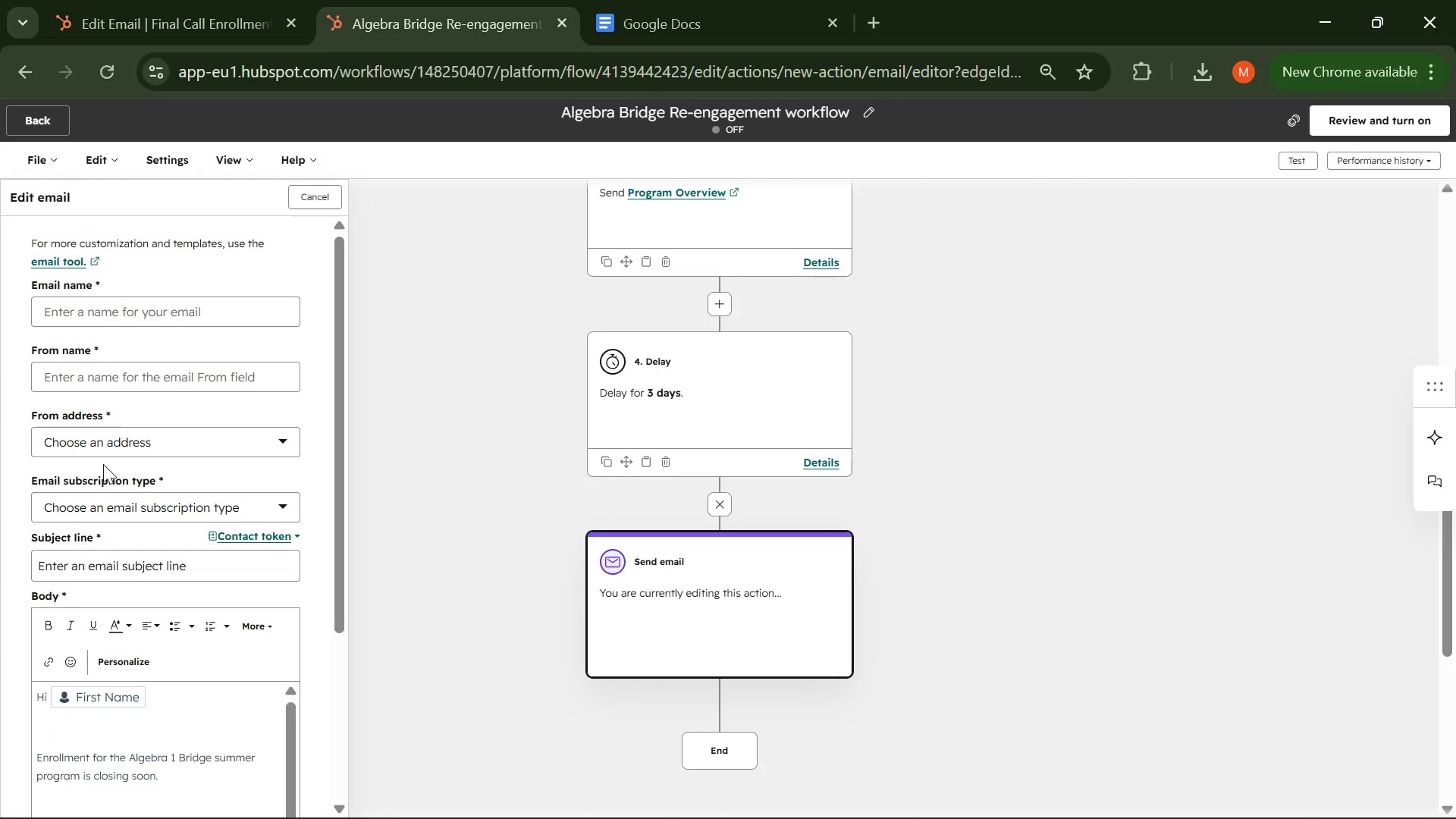 
scroll: coordinate [172, 563], scroll_direction: down, amount: 12.0
 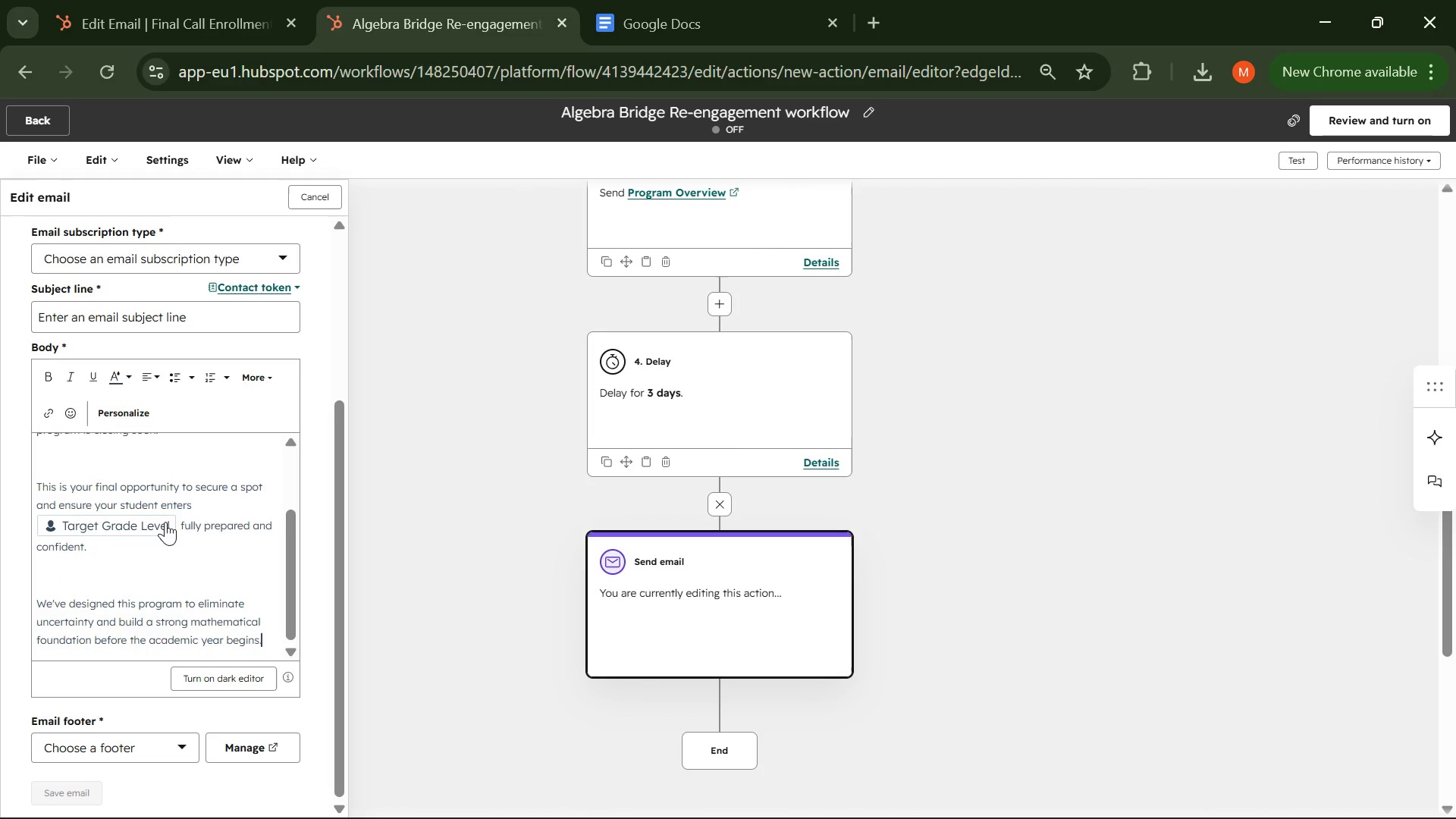 
left_click([249, 1])
 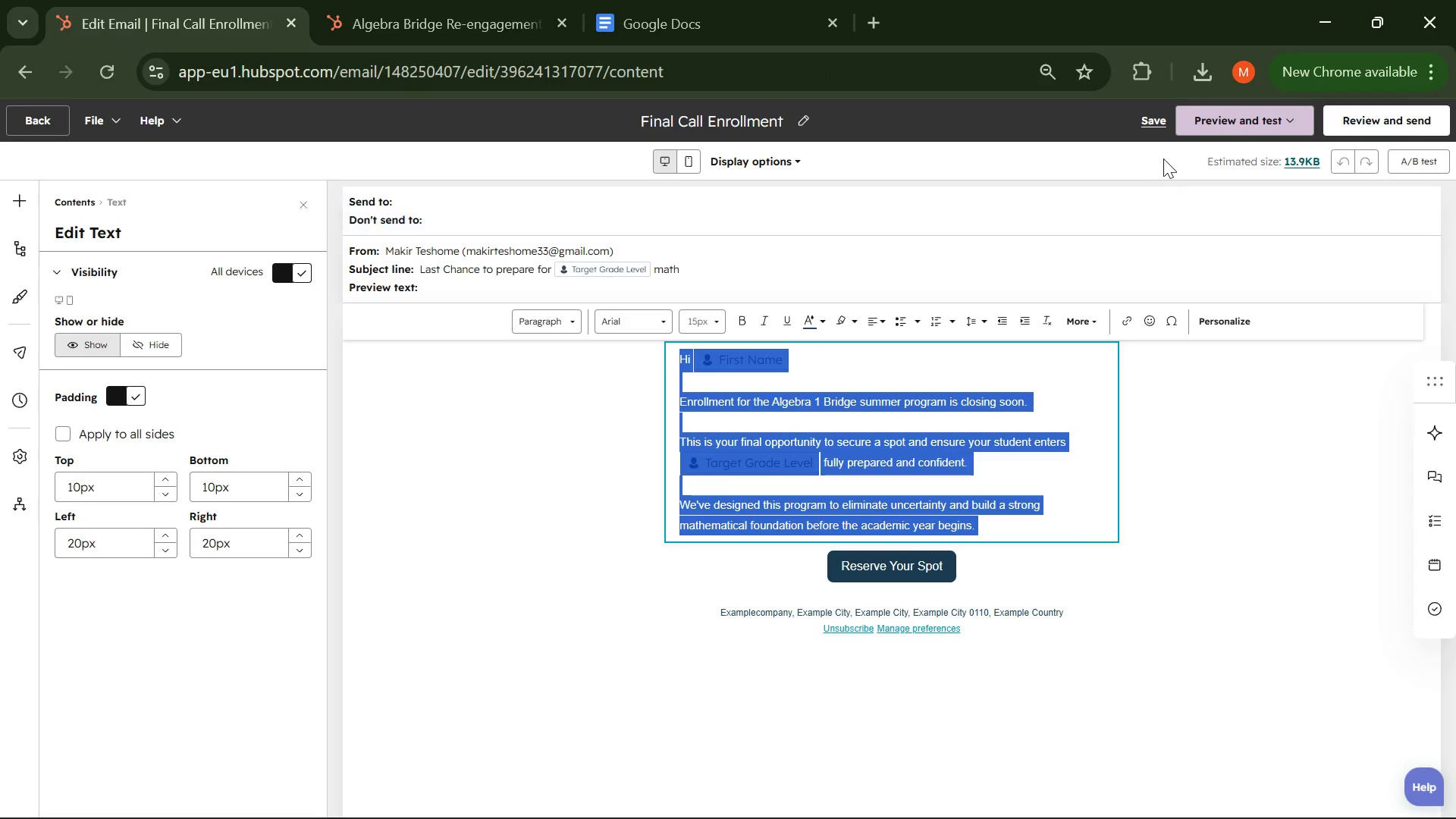 
left_click([413, 507])
 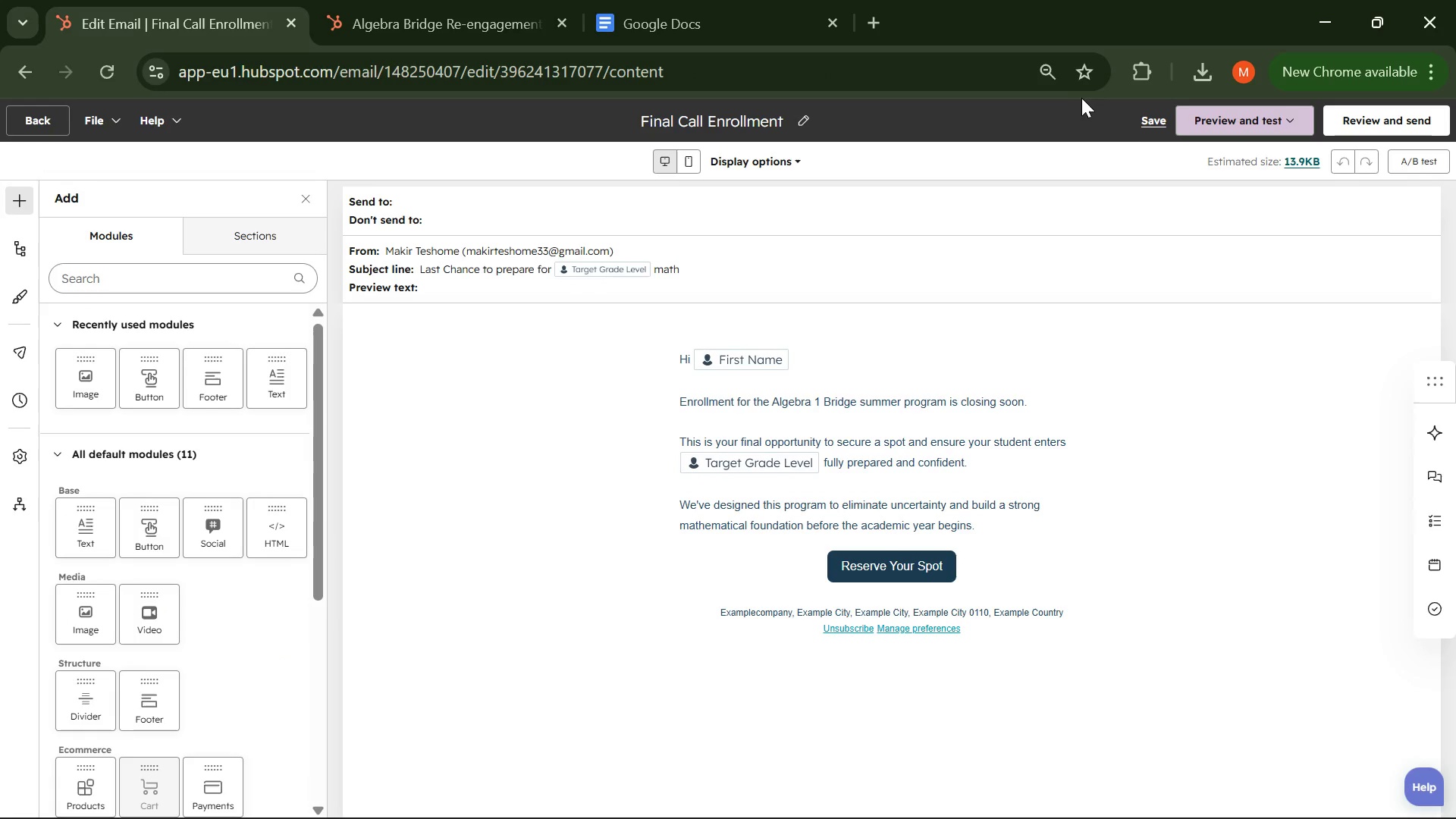 
left_click([1153, 127])
 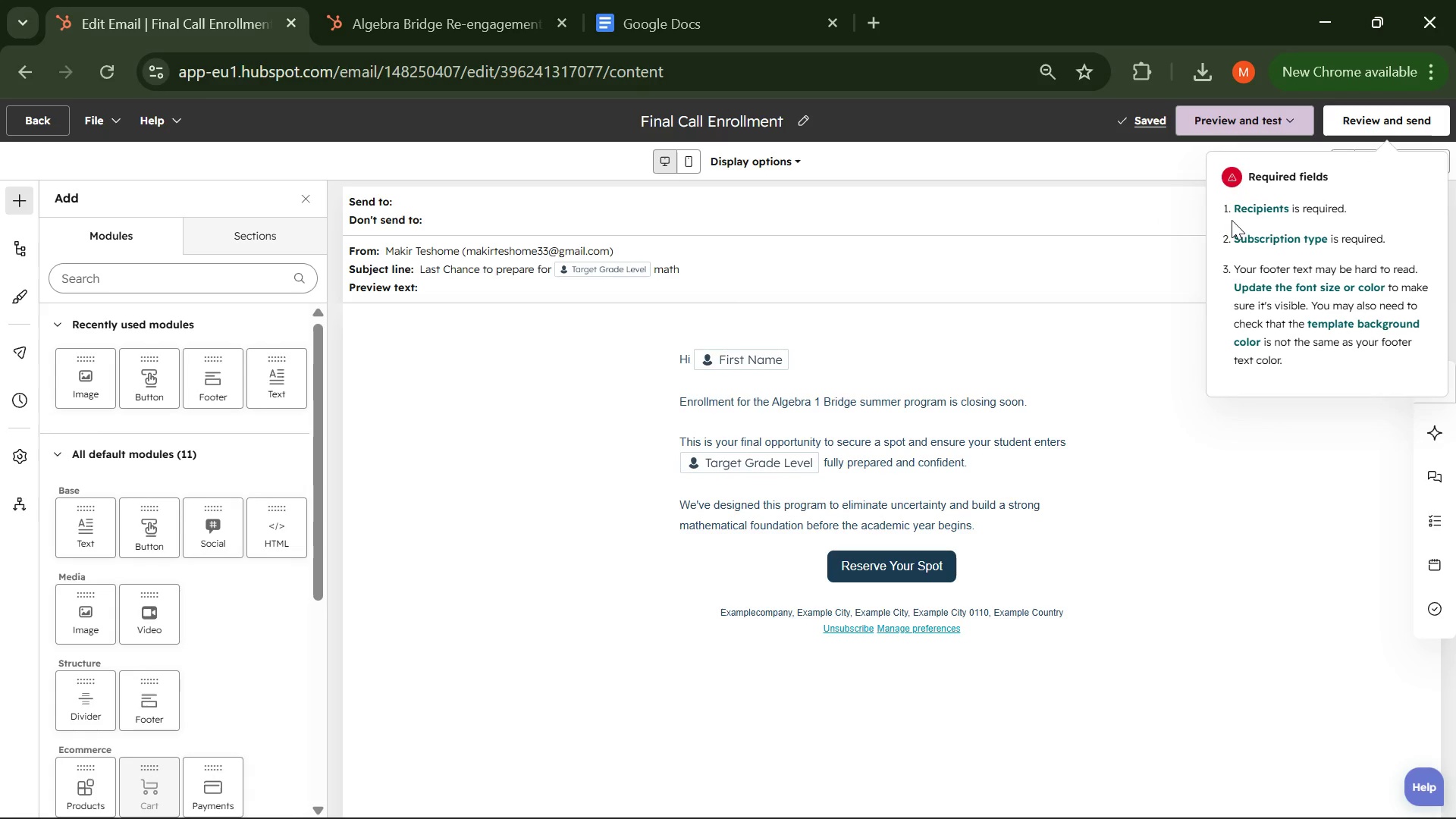 
left_click([971, 125])
 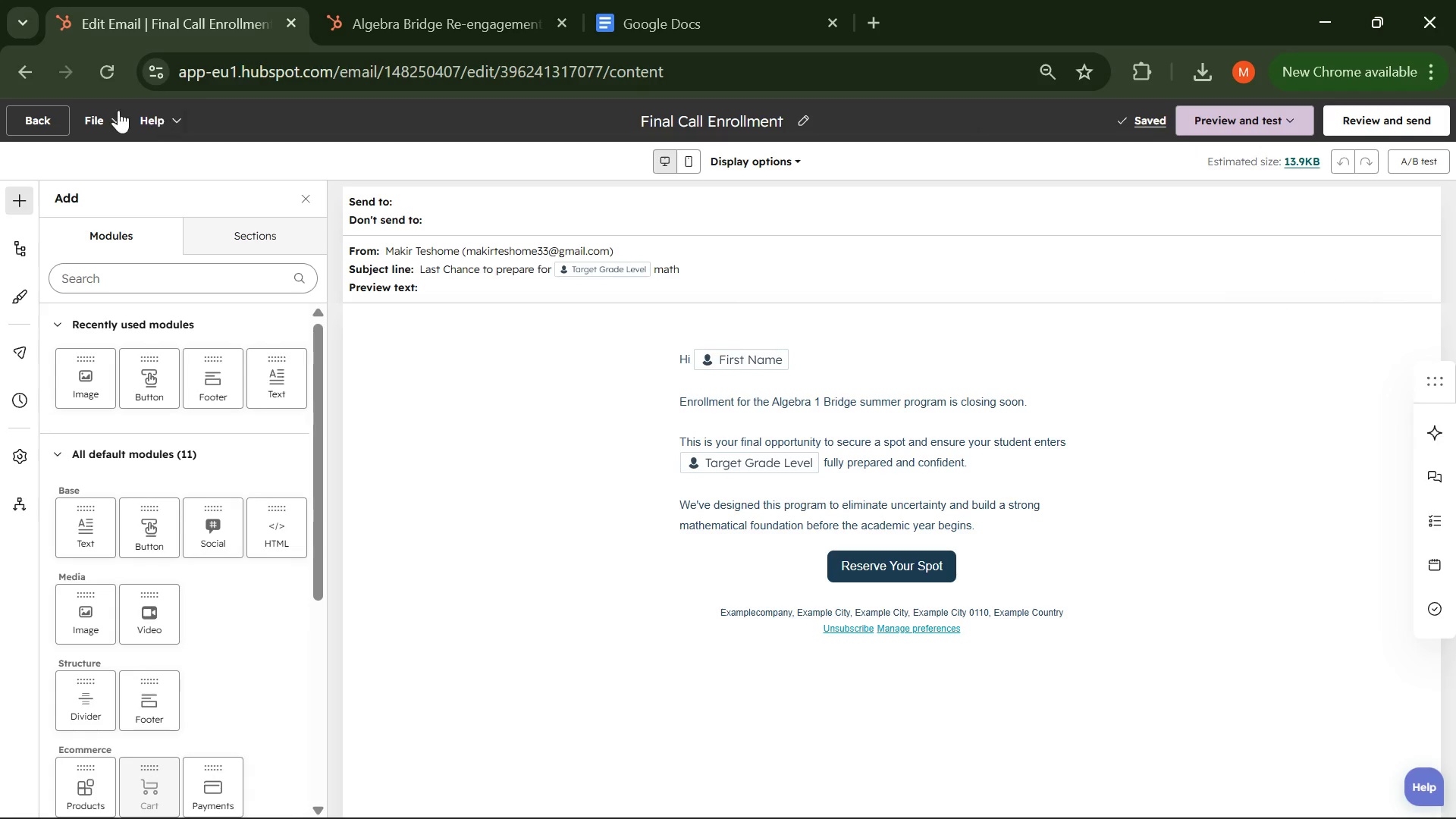 
left_click([41, 108])
 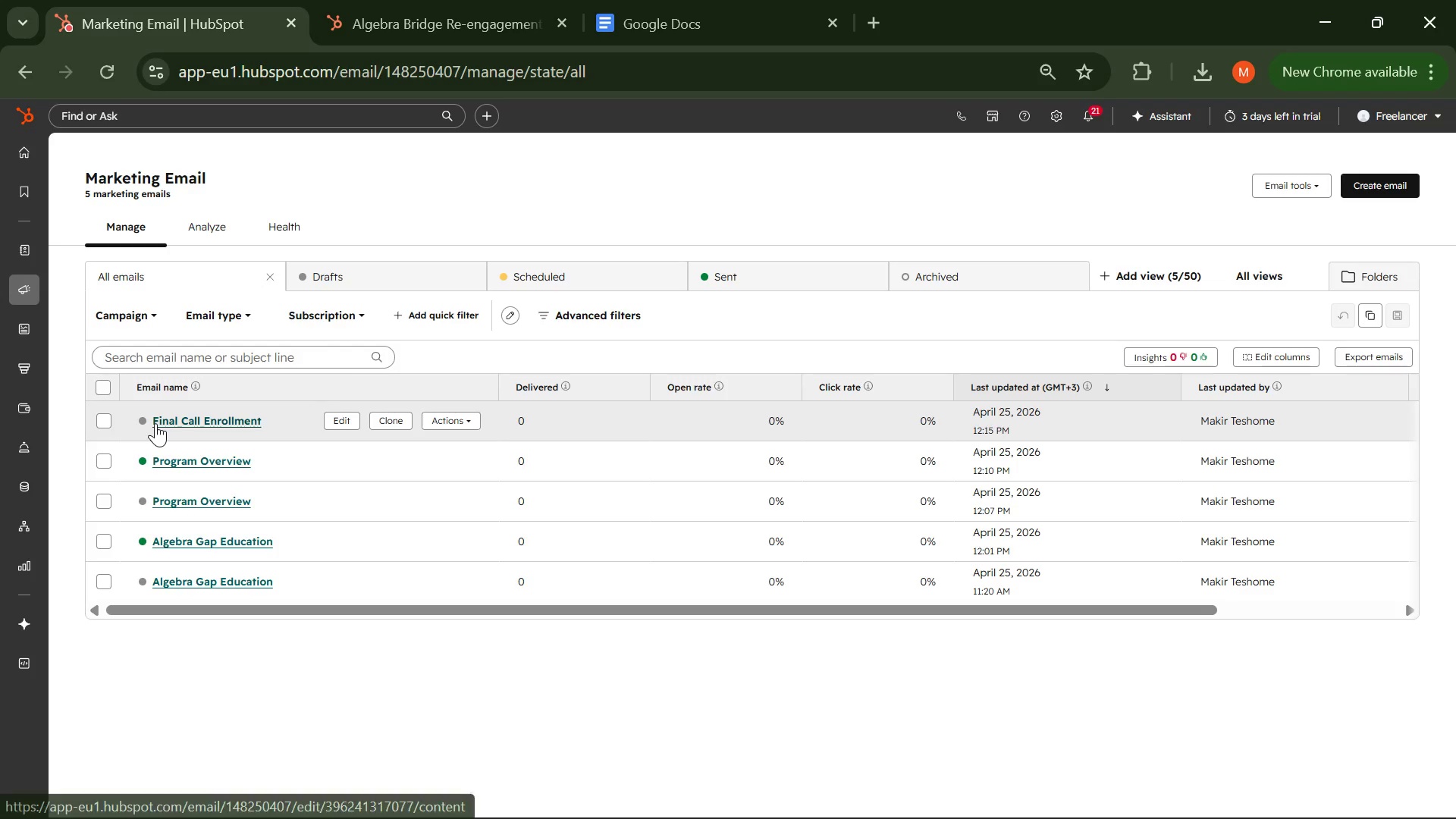 
wait(61.34)
 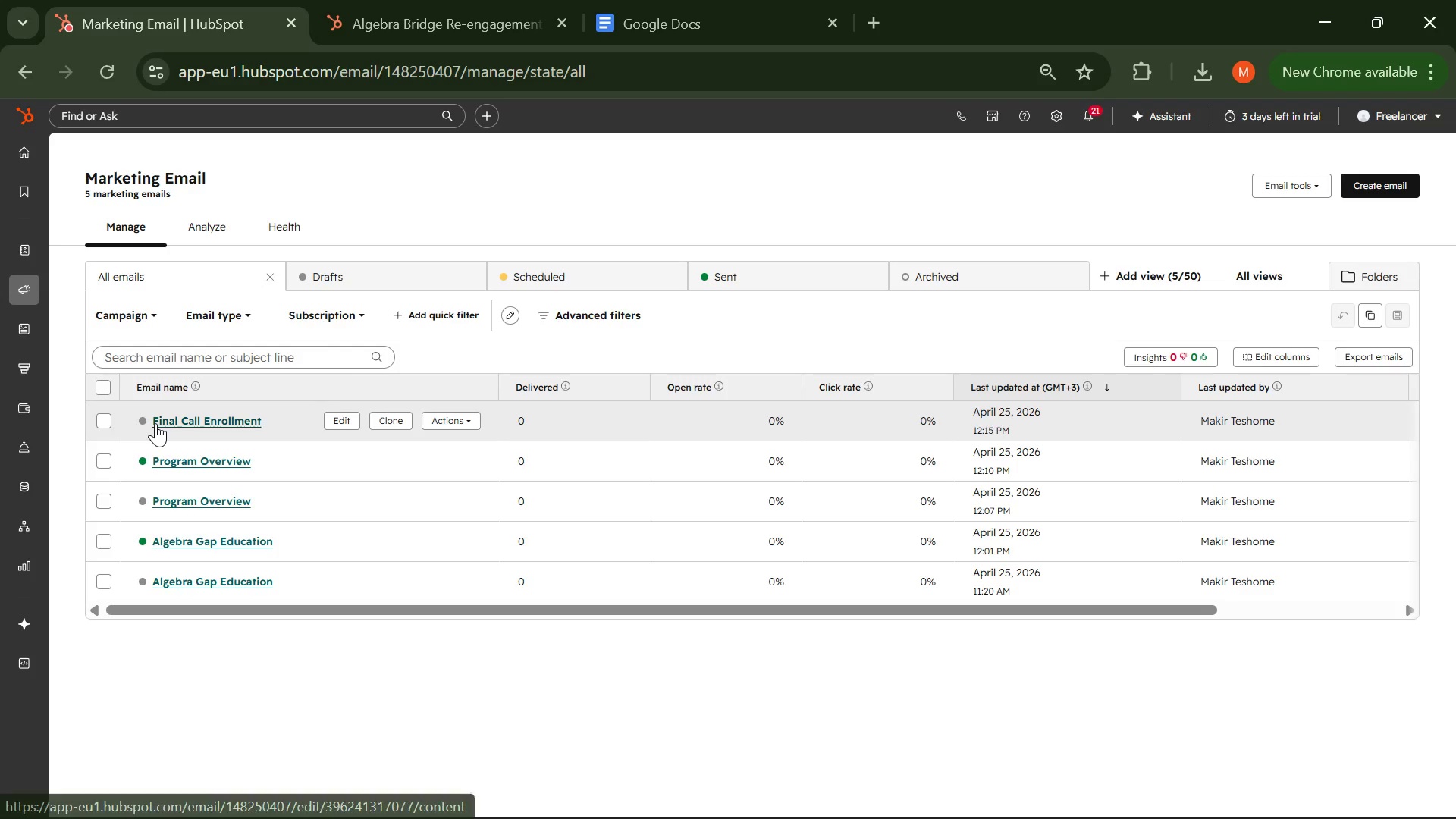 
left_click([463, 418])
 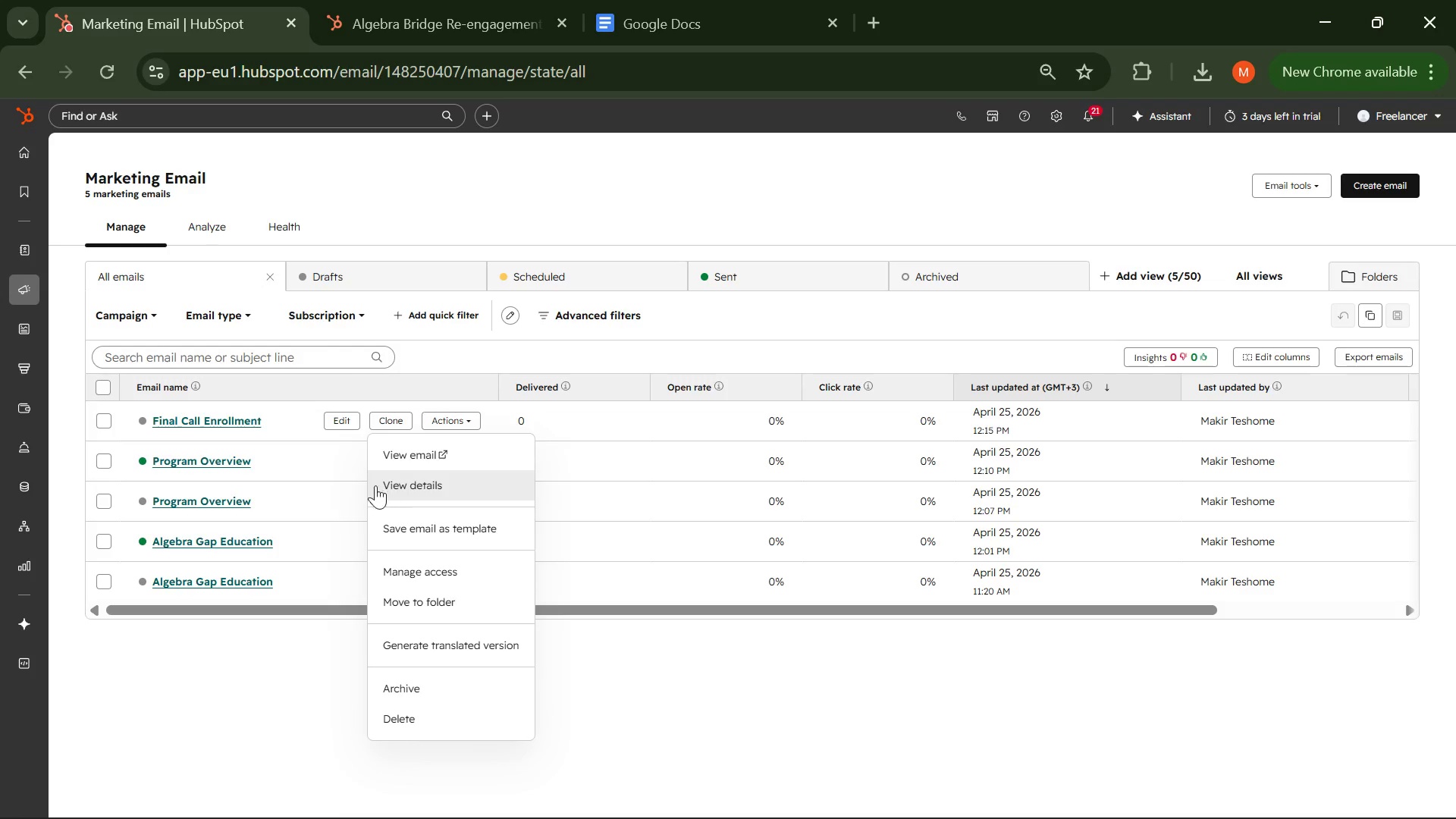 
wait(6.33)
 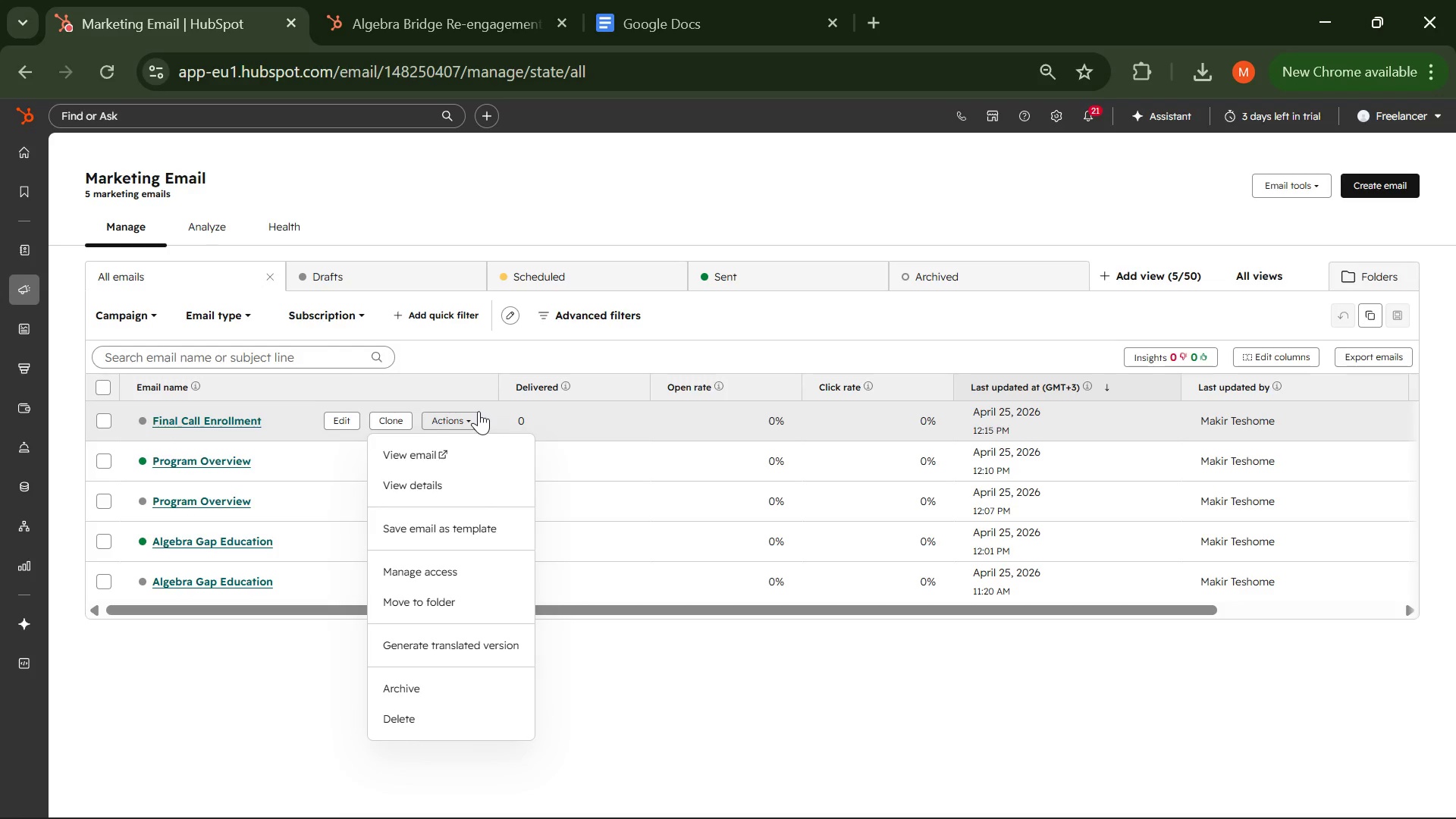 
left_click([647, 11])
 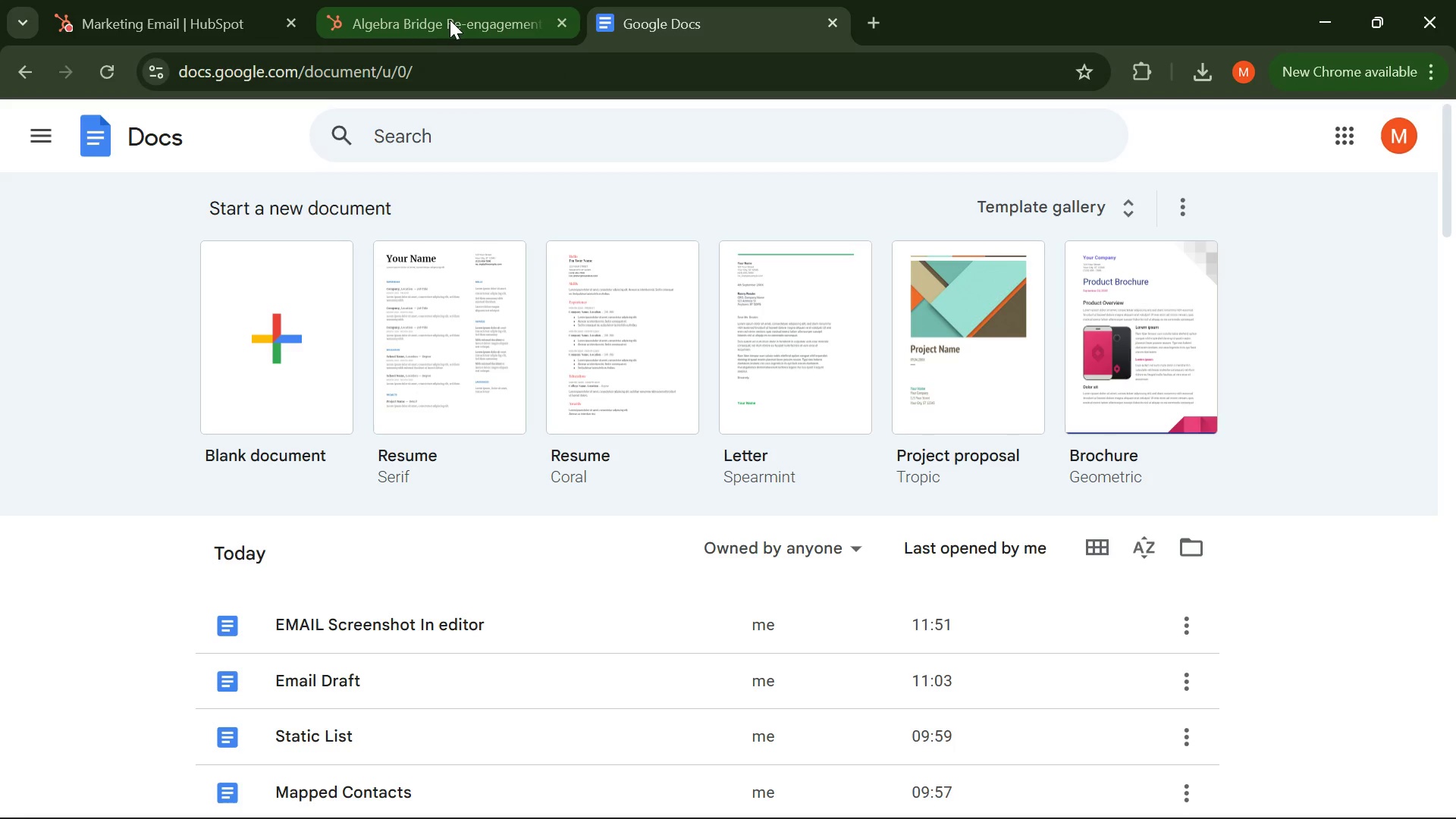 
left_click([444, 20])
 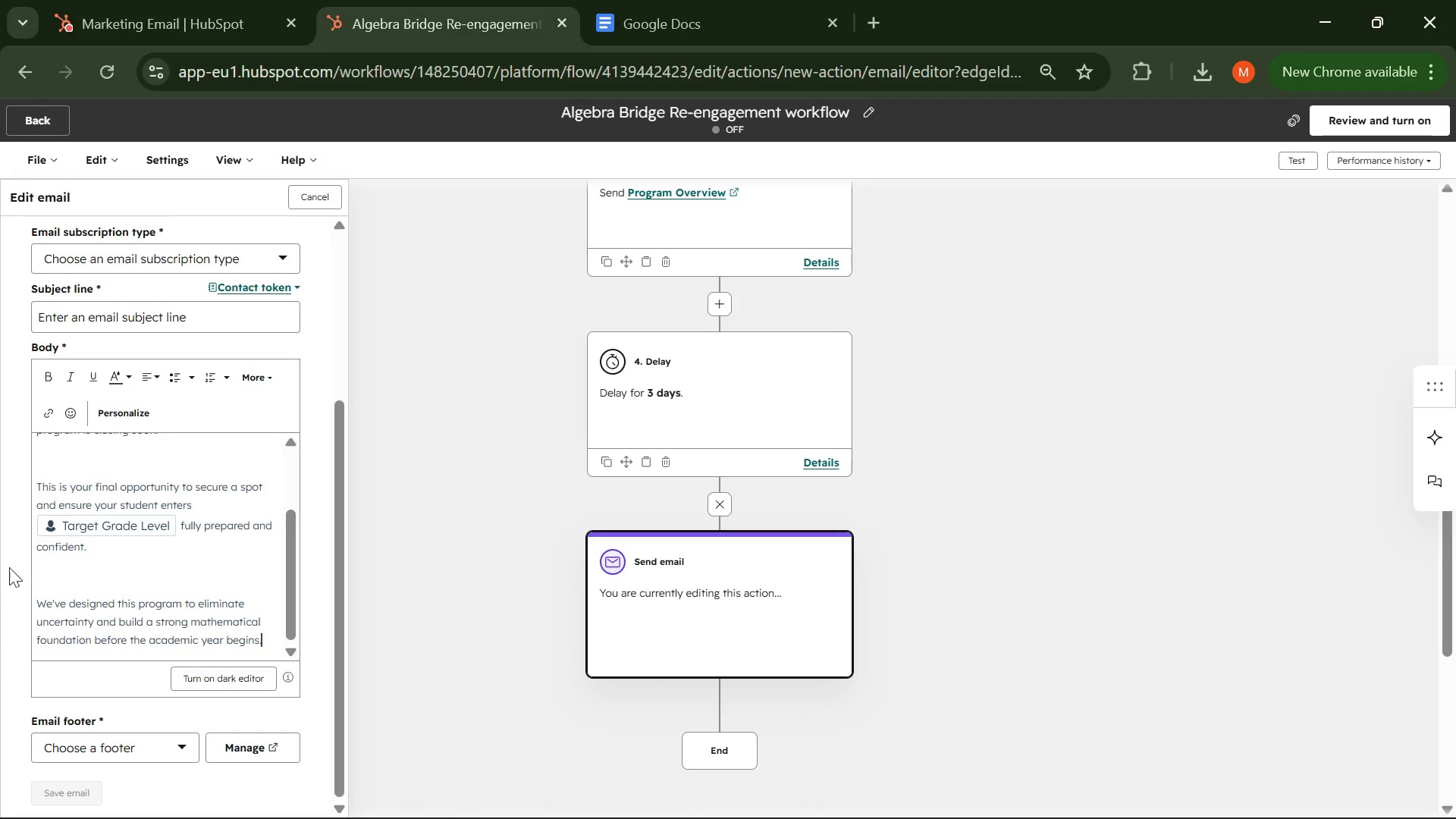 
scroll: coordinate [157, 491], scroll_direction: down, amount: 3.0
 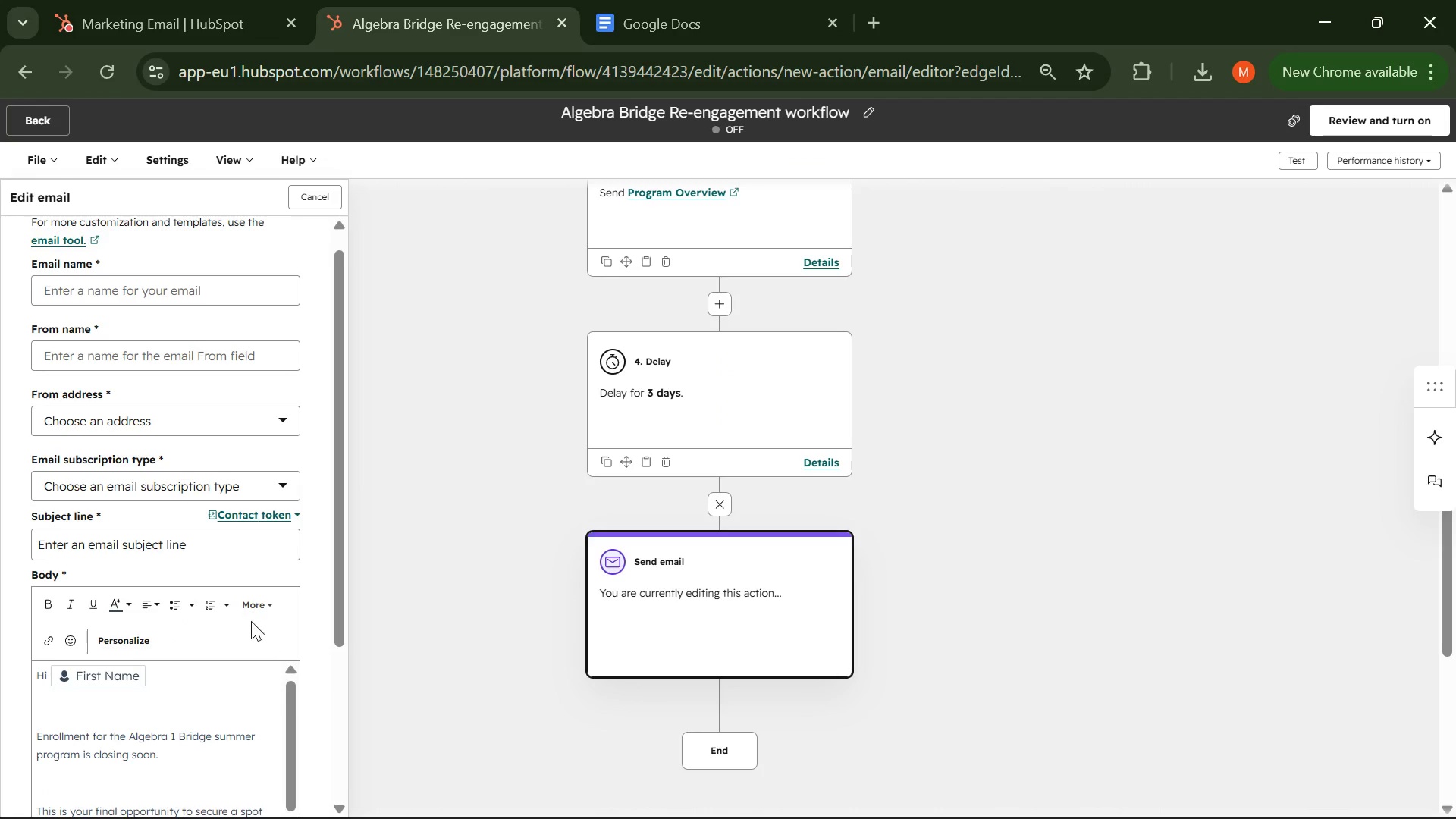 
left_click([267, 595])
 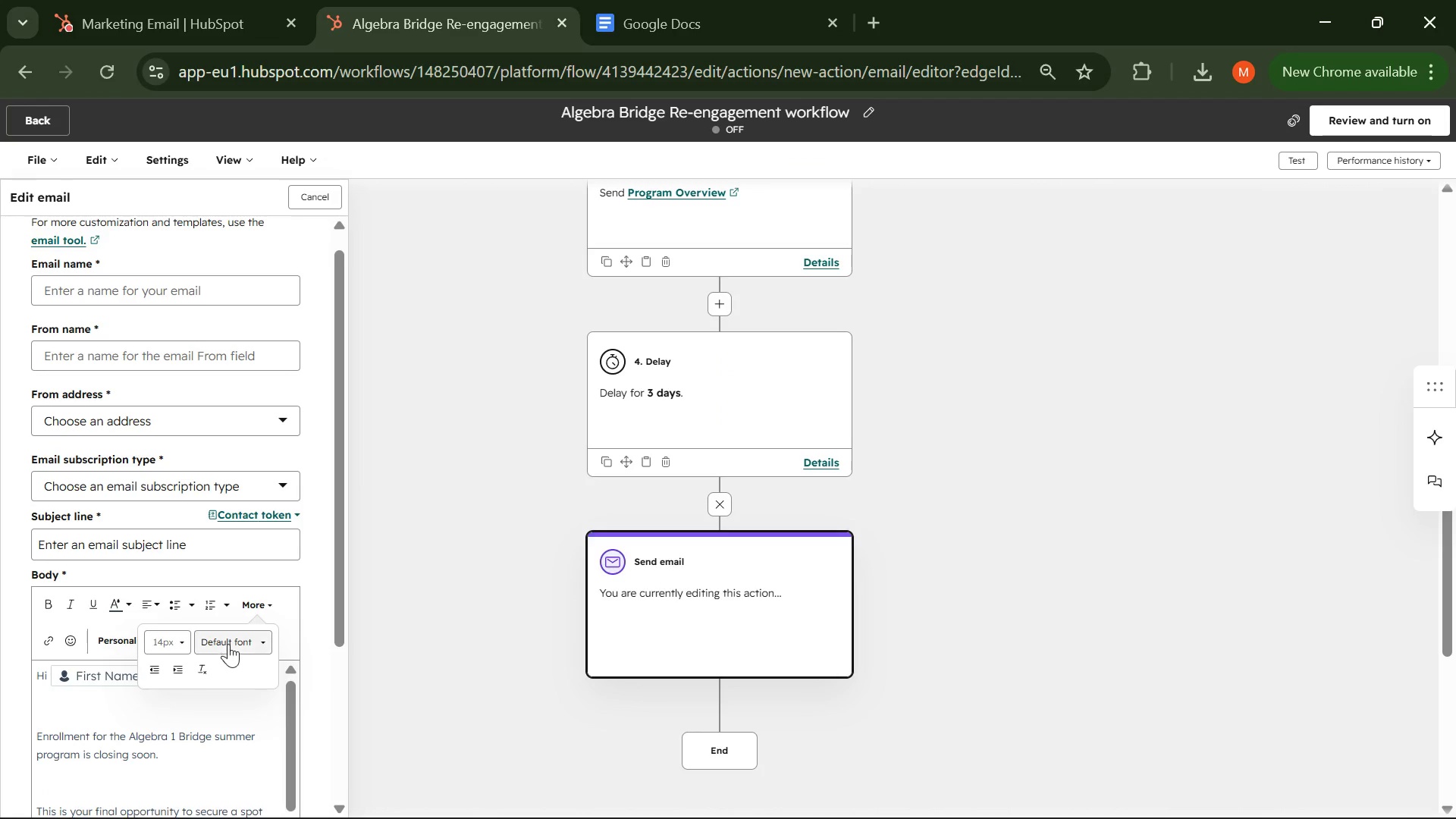 
left_click([255, 601])
 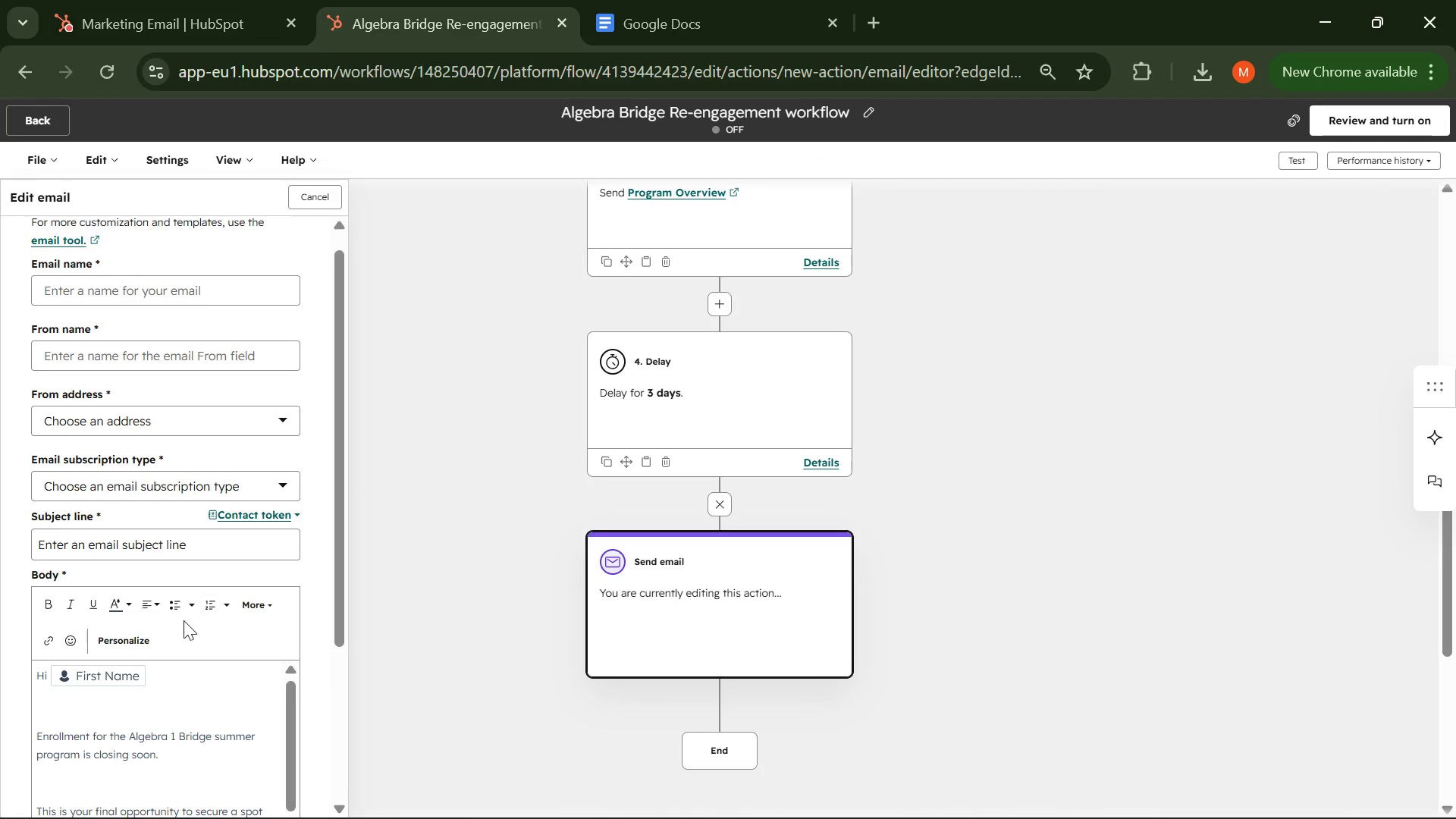 
scroll: coordinate [175, 613], scroll_direction: down, amount: 13.0
 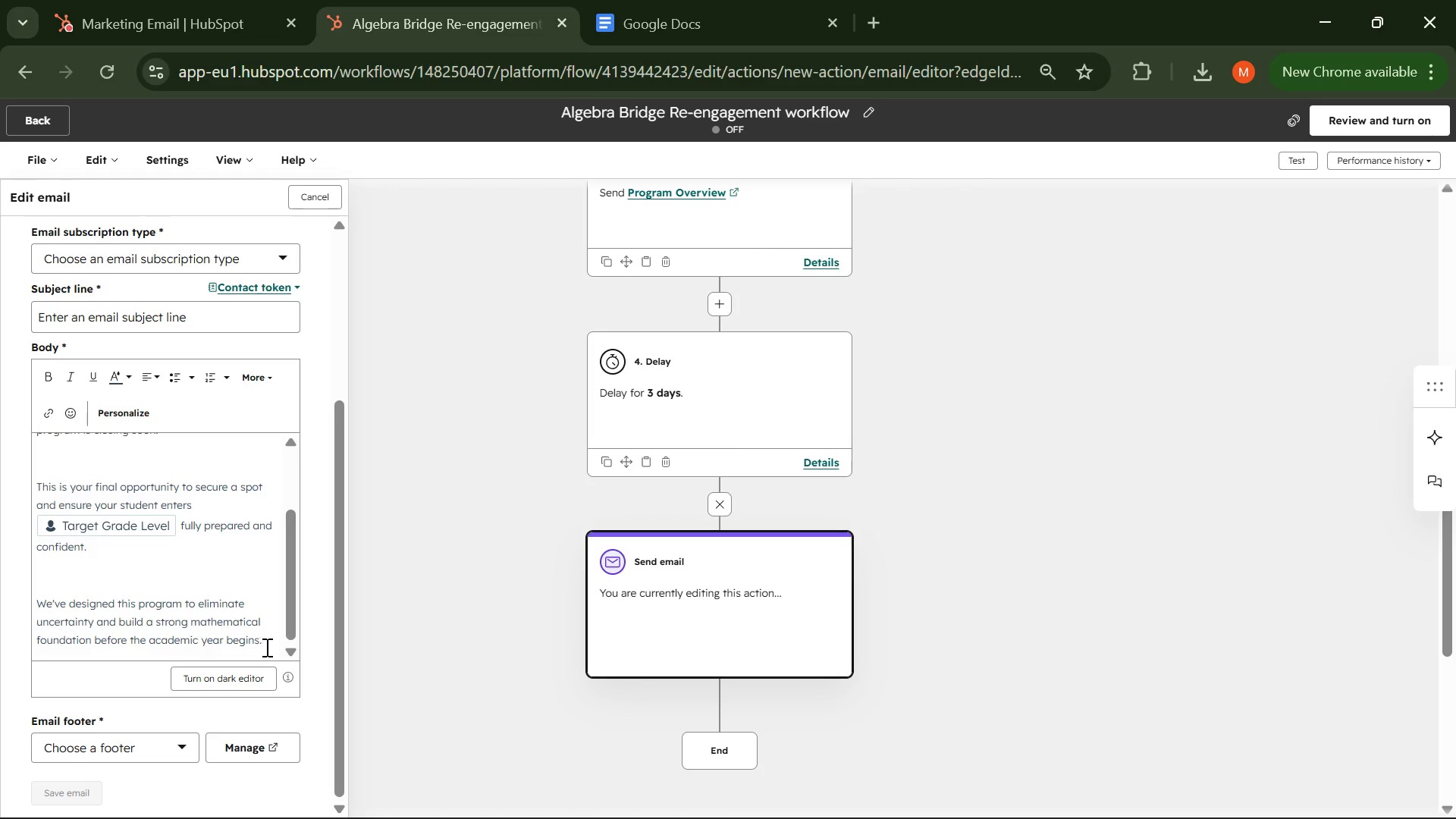 
left_click([265, 645])
 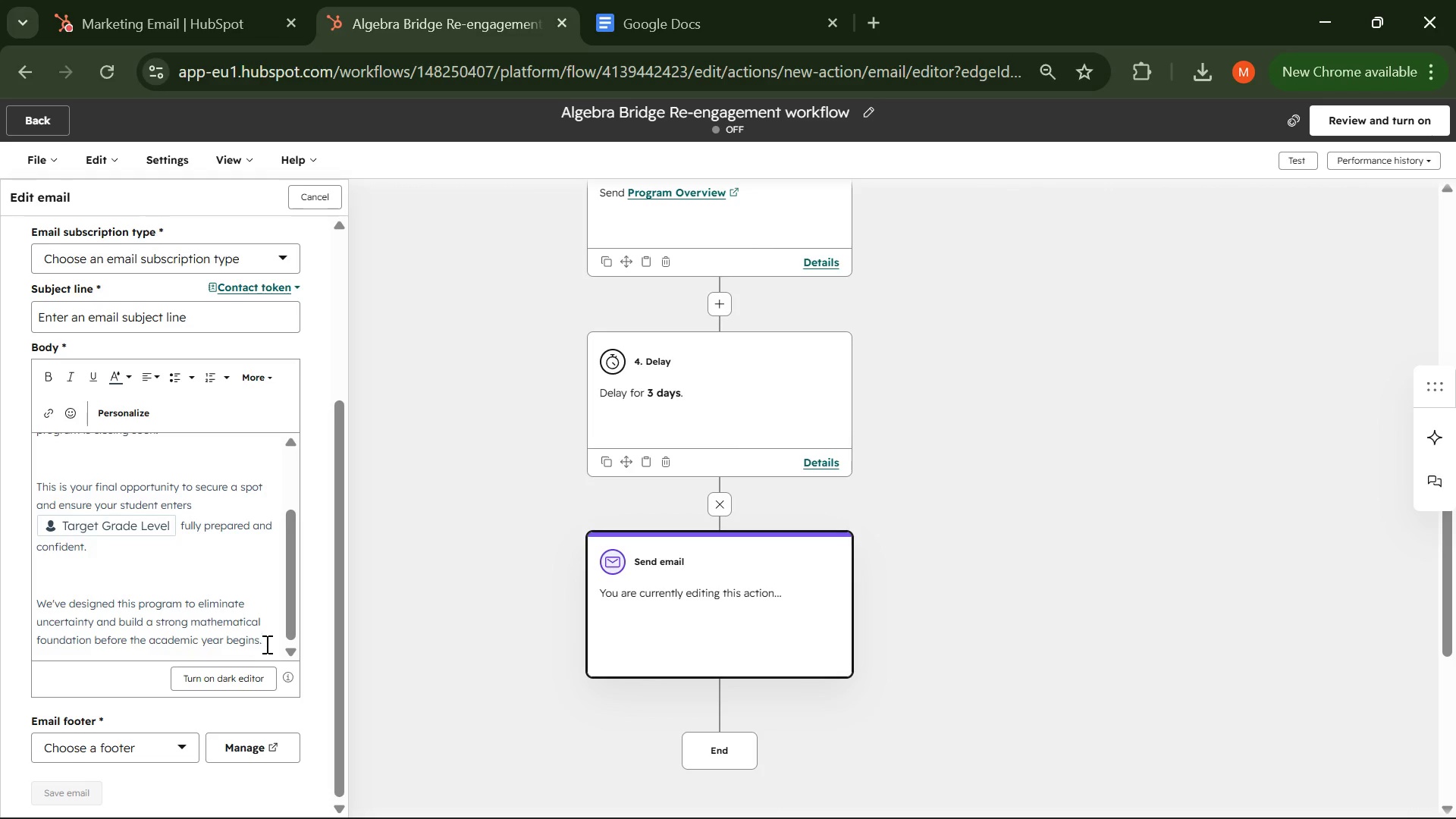 
key(Space)
 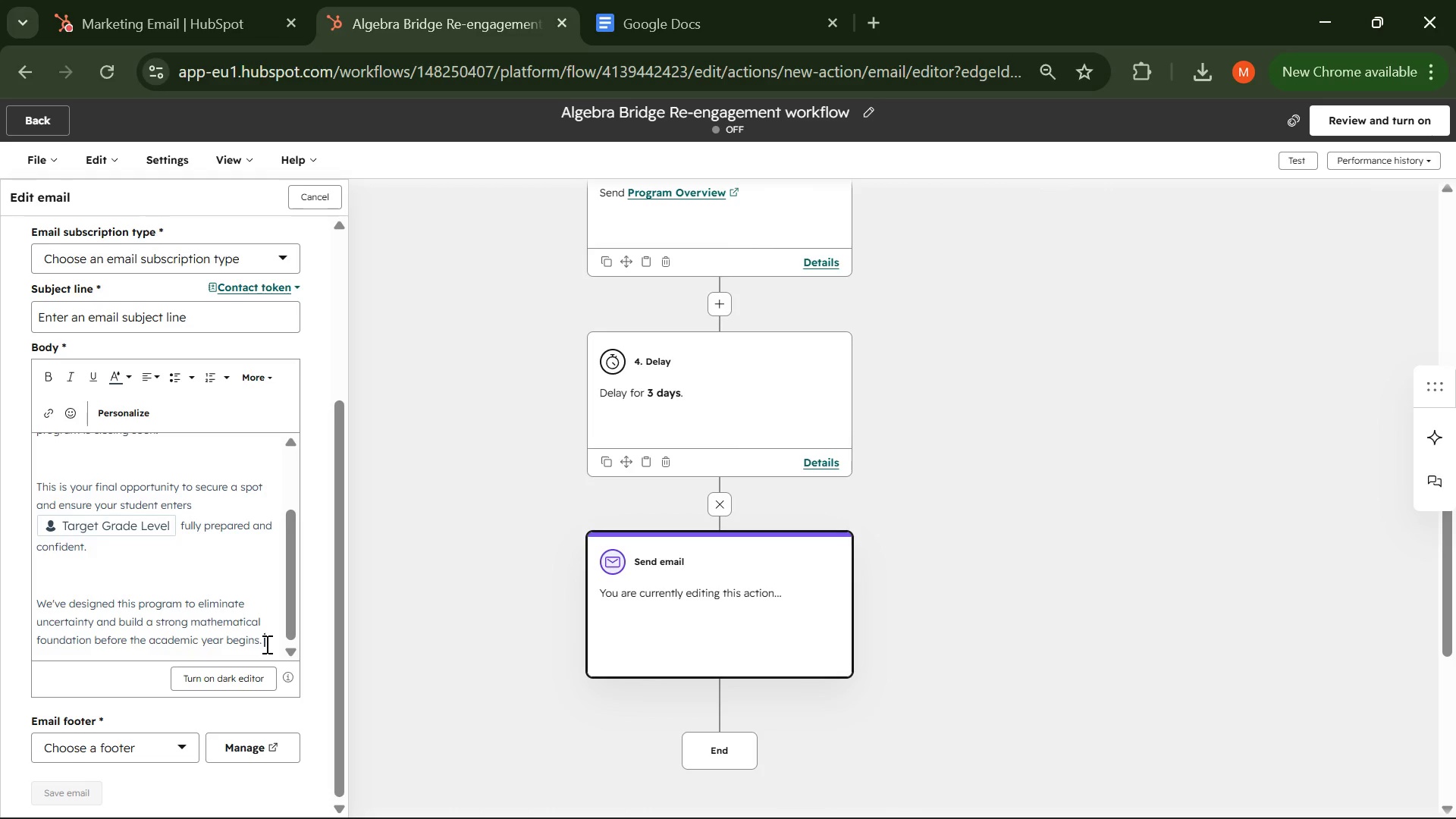 
key(Enter)
 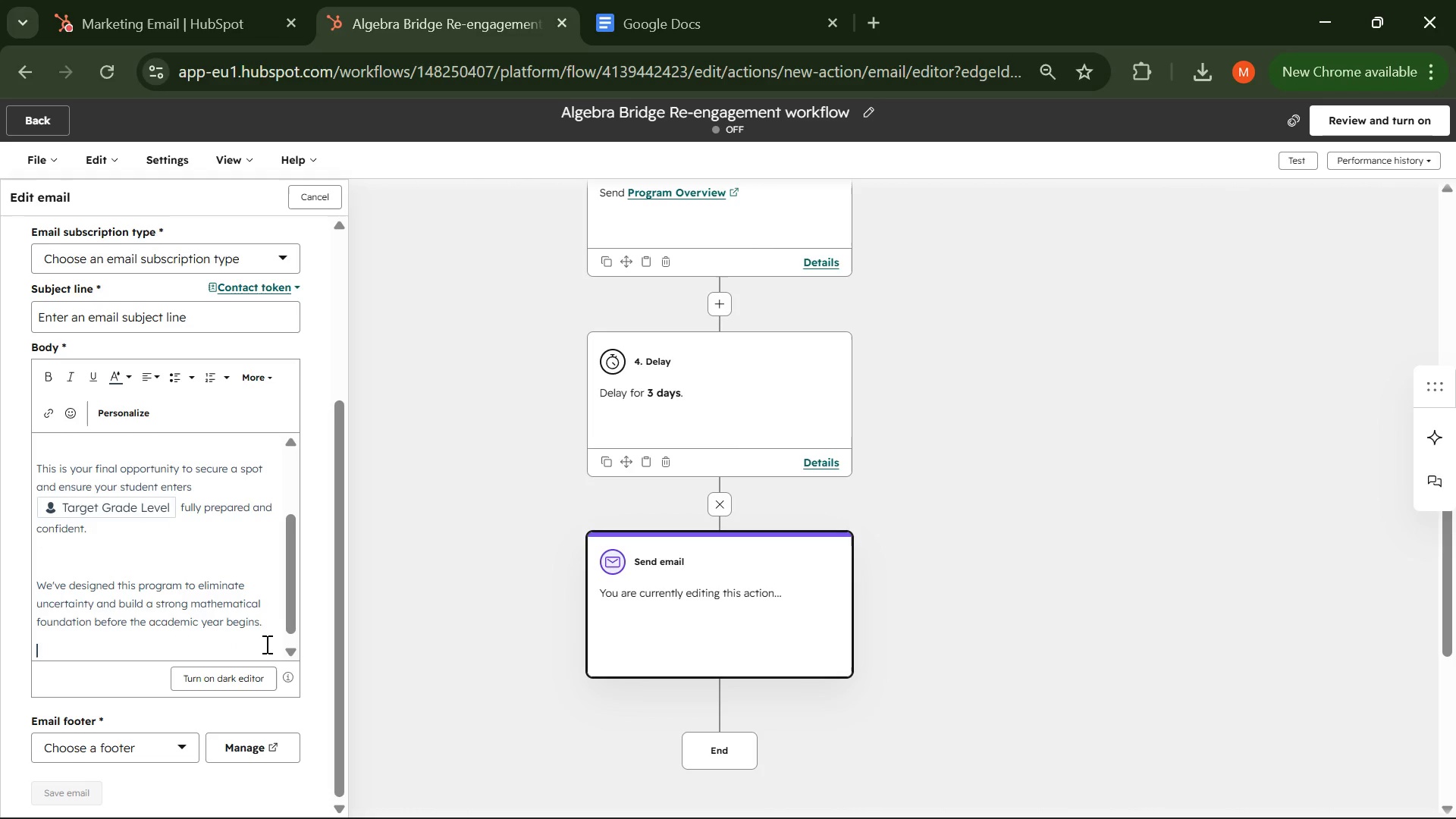 
key(Enter)
 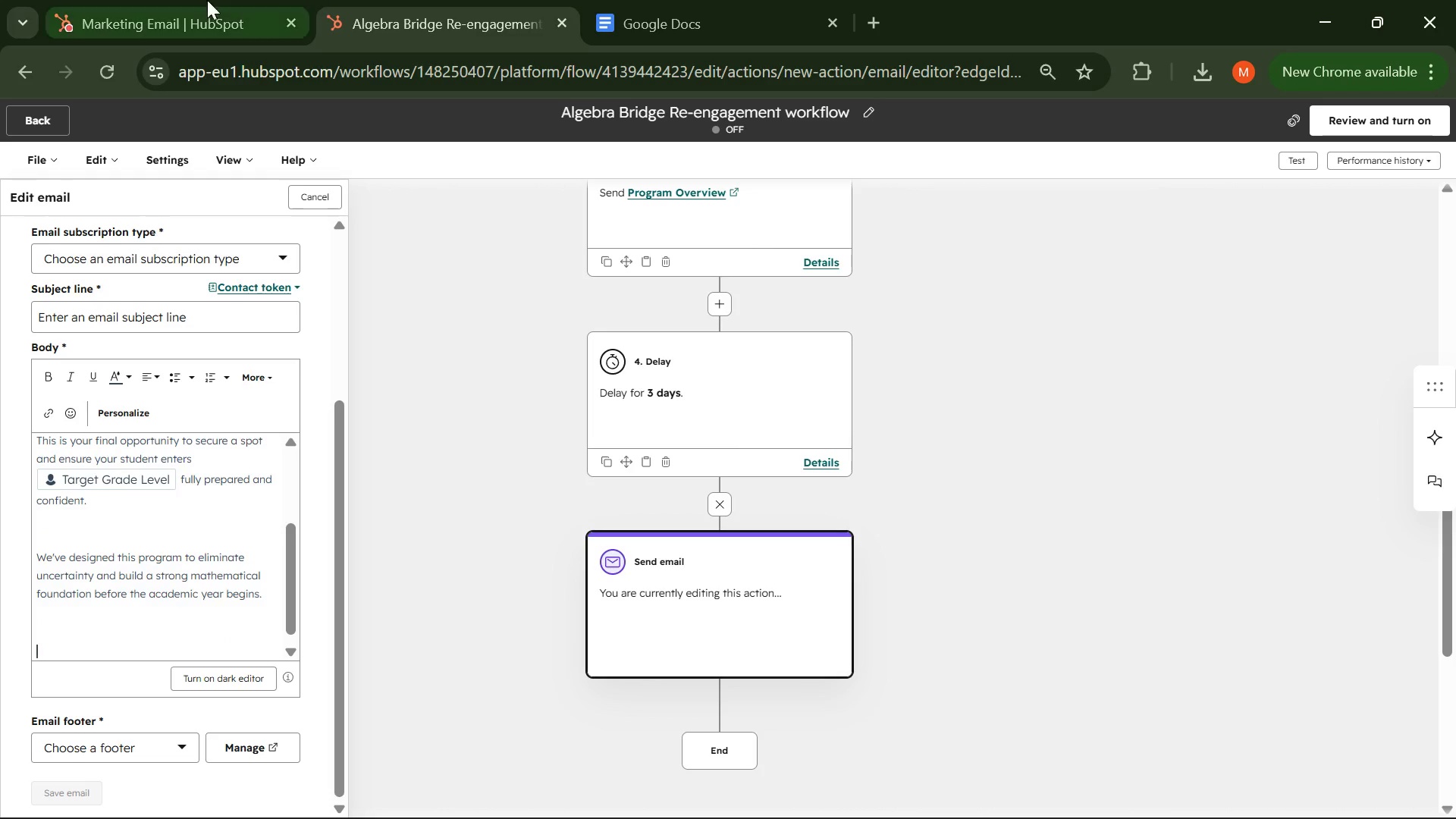 
left_click([195, 0])
 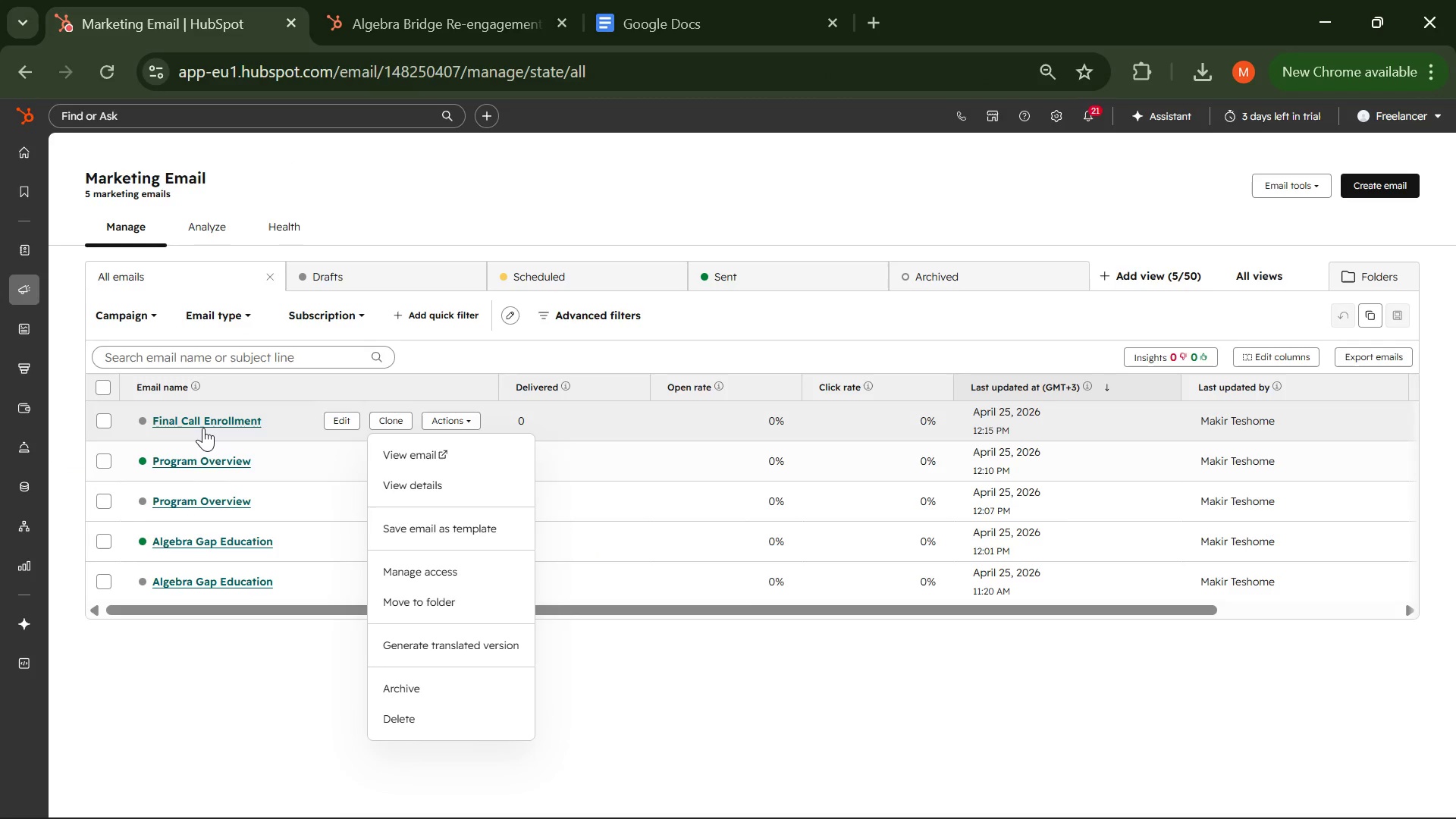 
left_click([203, 426])
 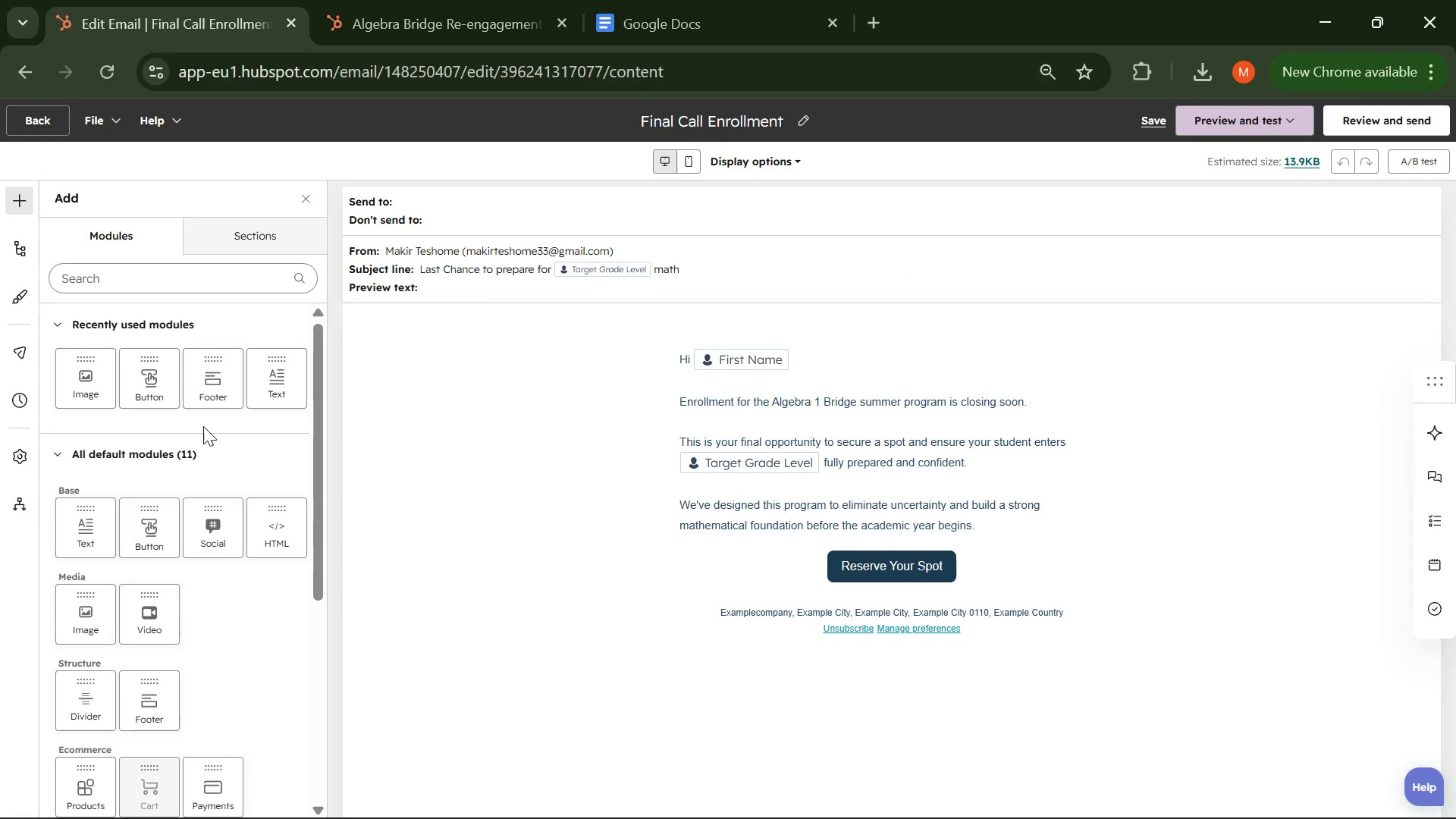 
wait(26.17)
 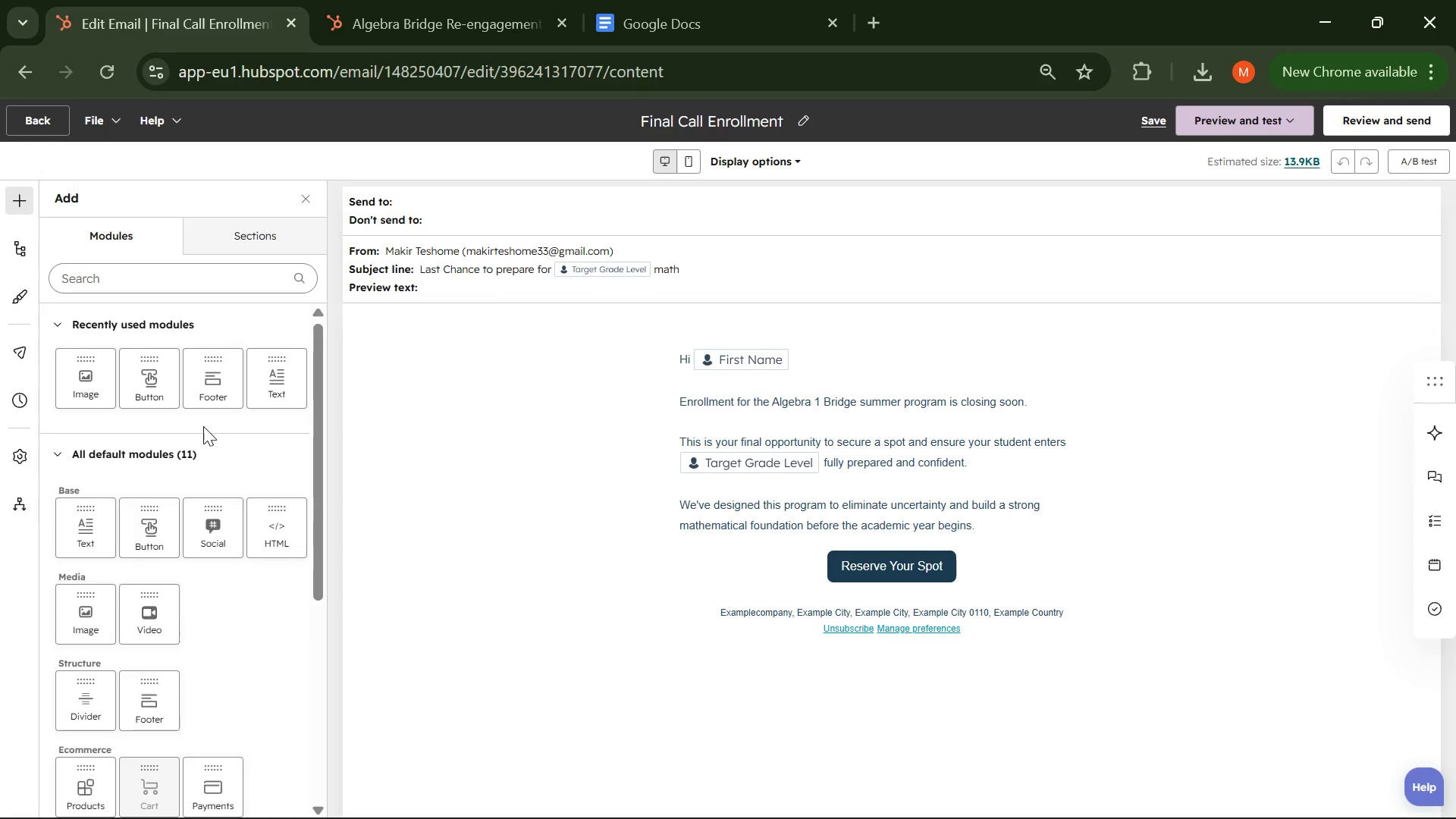 
left_click([386, 5])
 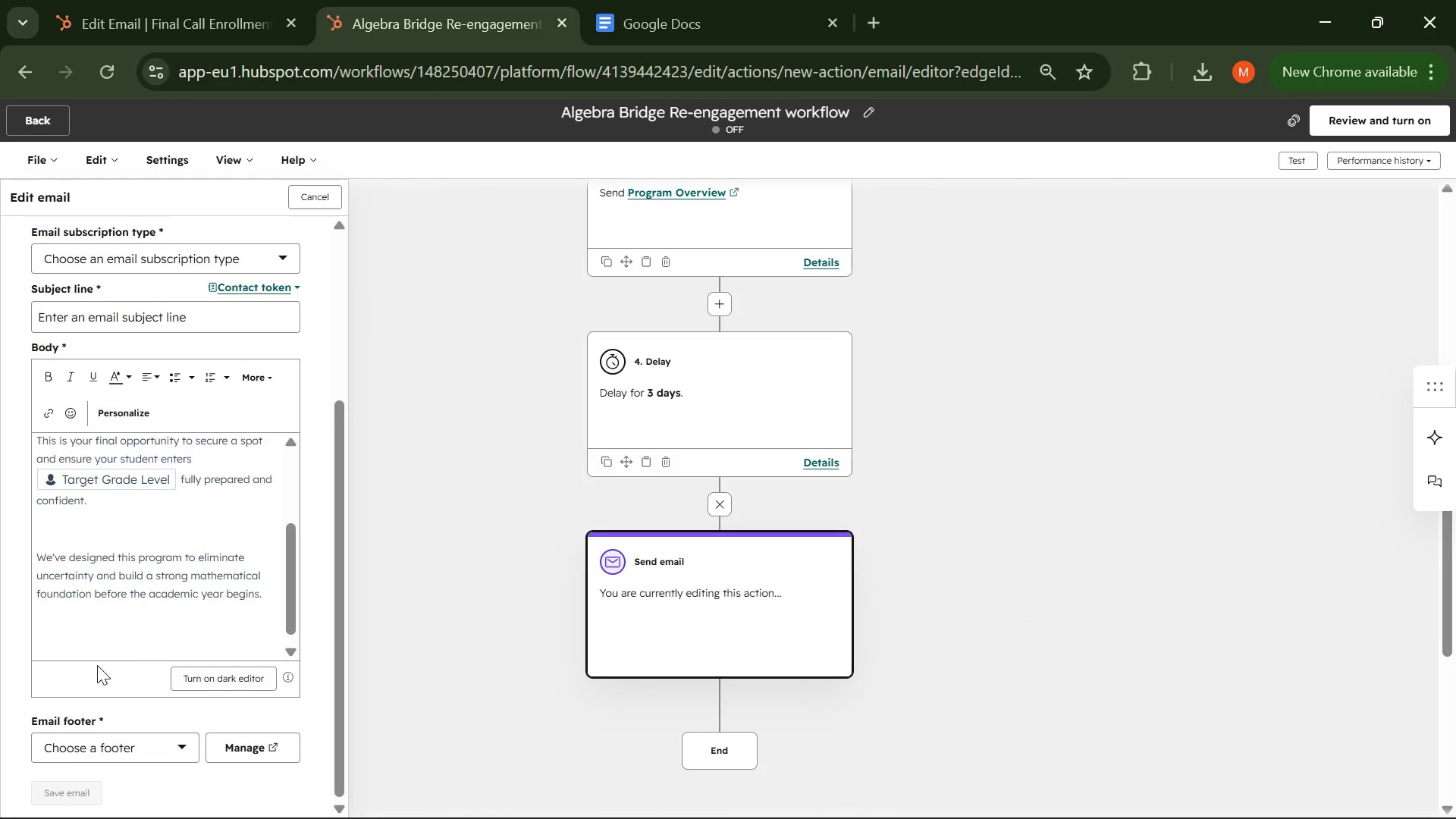 
left_click([75, 640])
 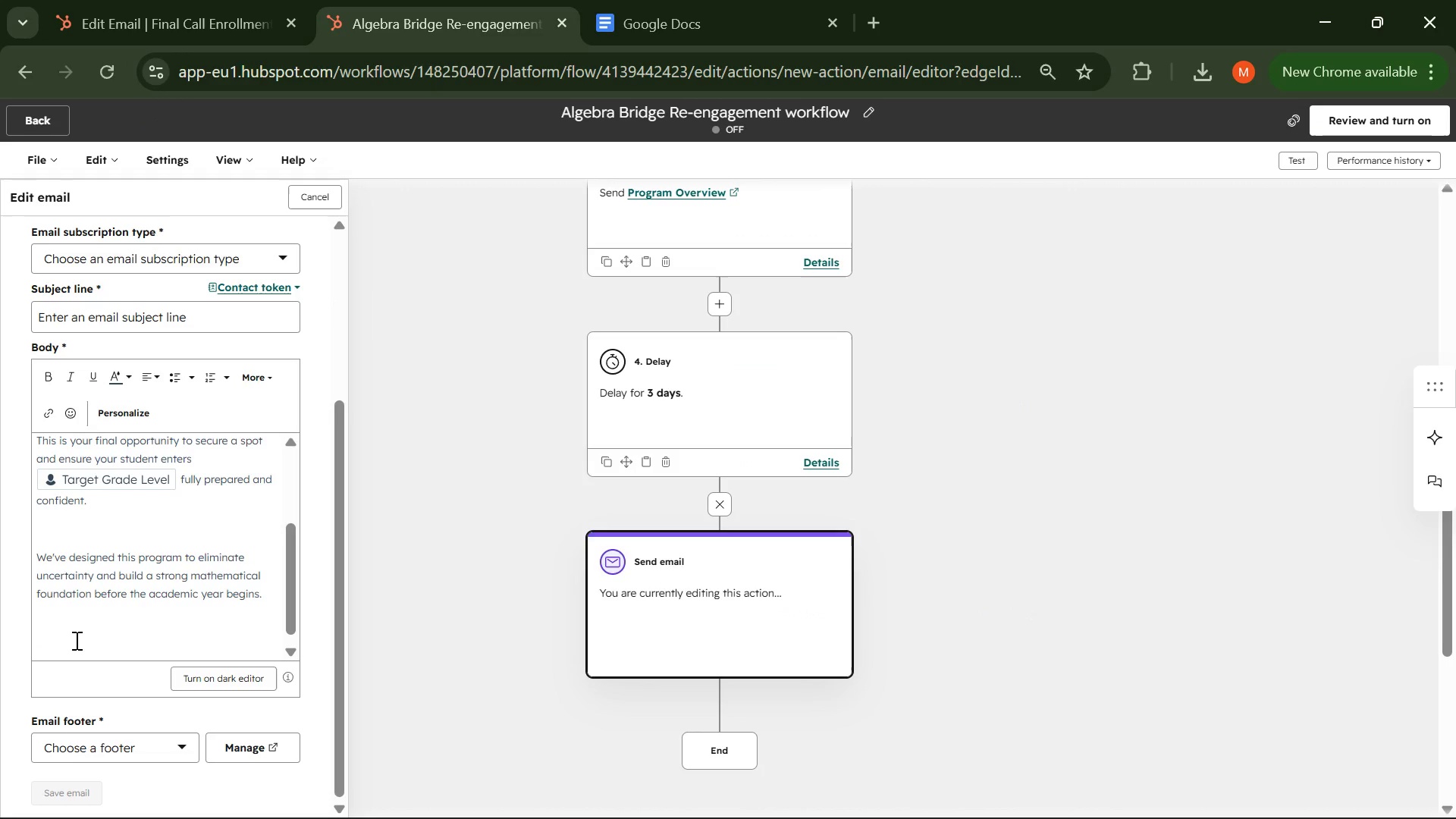 
type(Reserve your spot )
 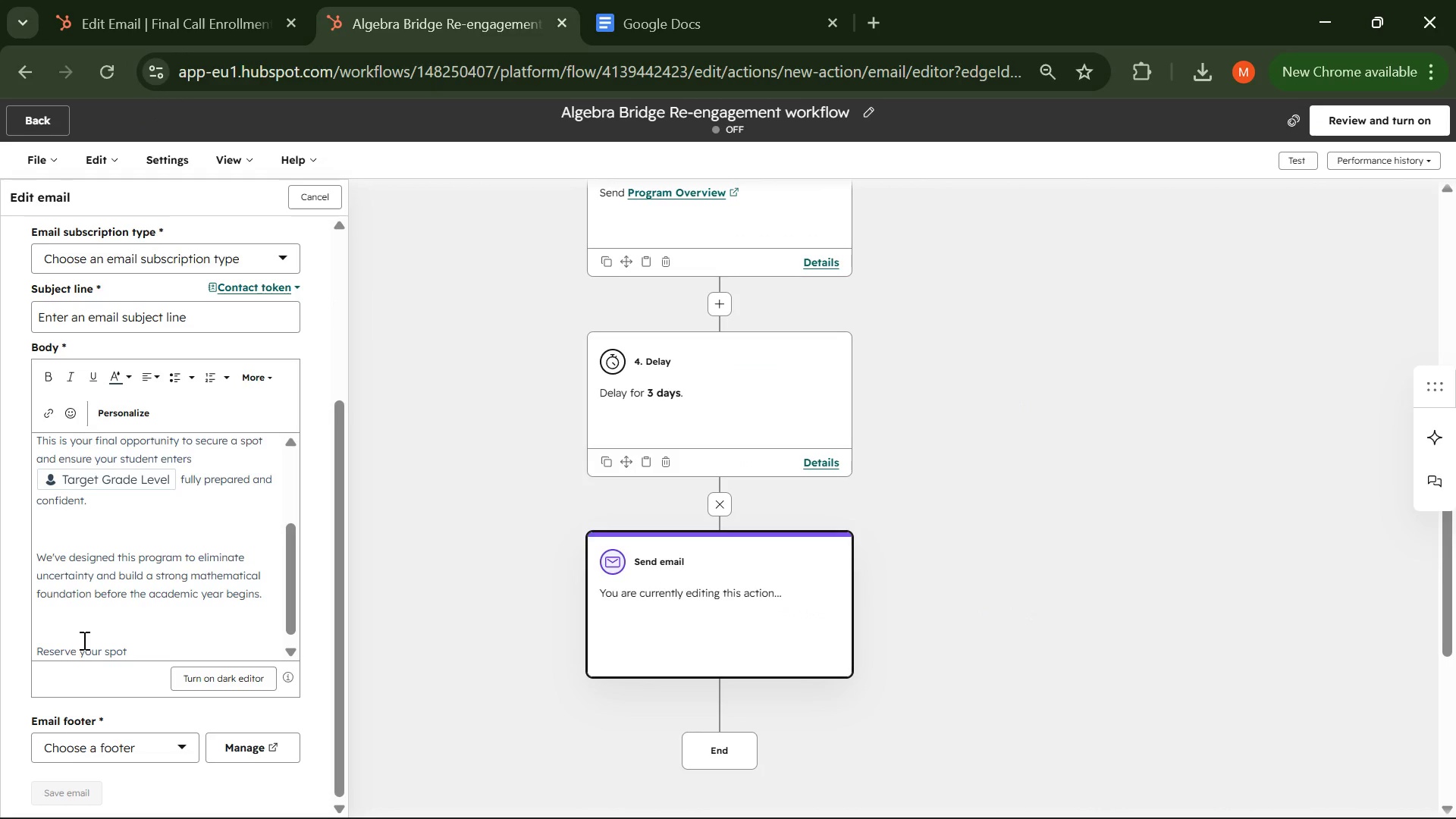 
scroll: coordinate [115, 640], scroll_direction: down, amount: 3.0
 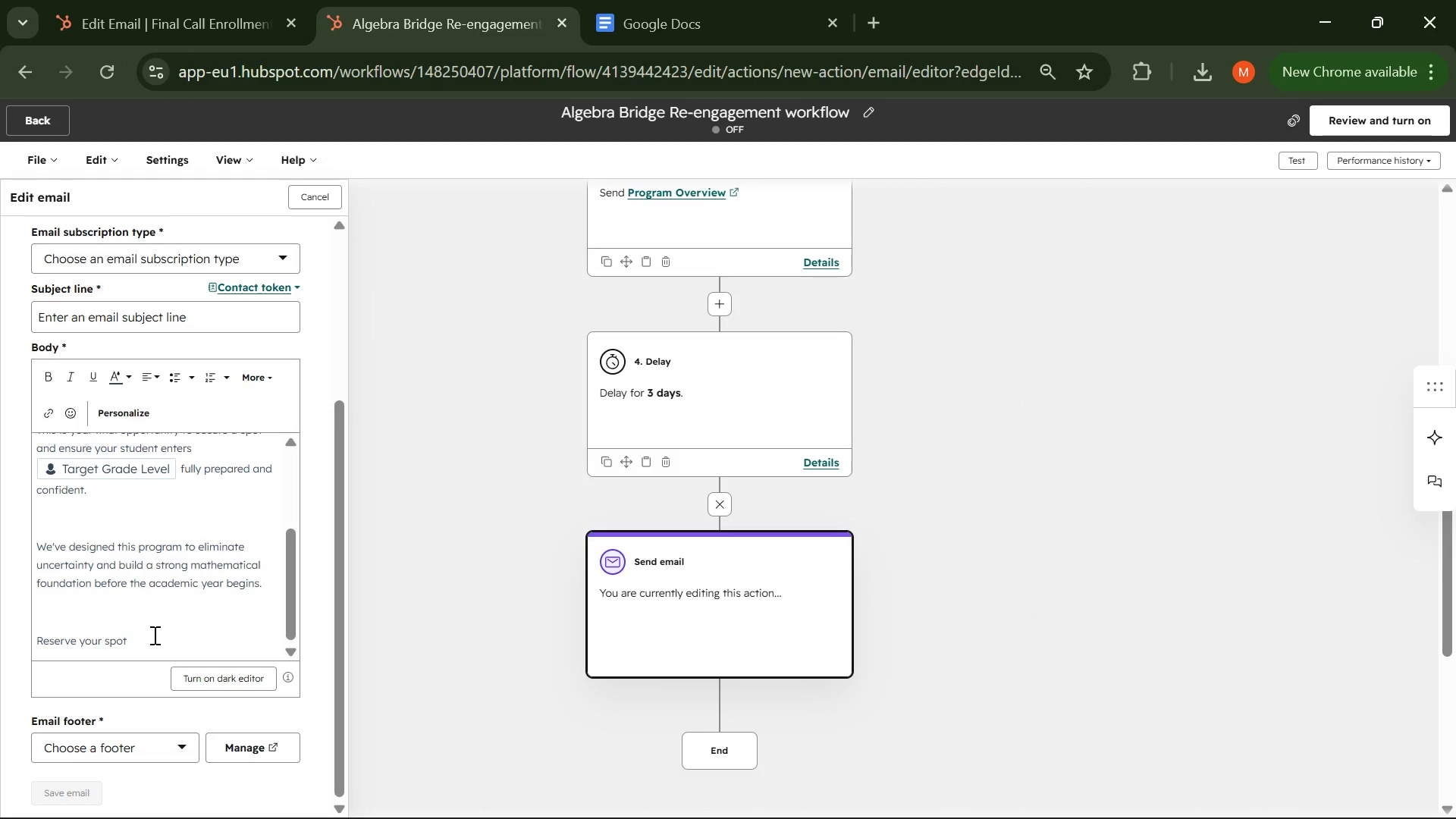 
key(ArrowLeft)
 